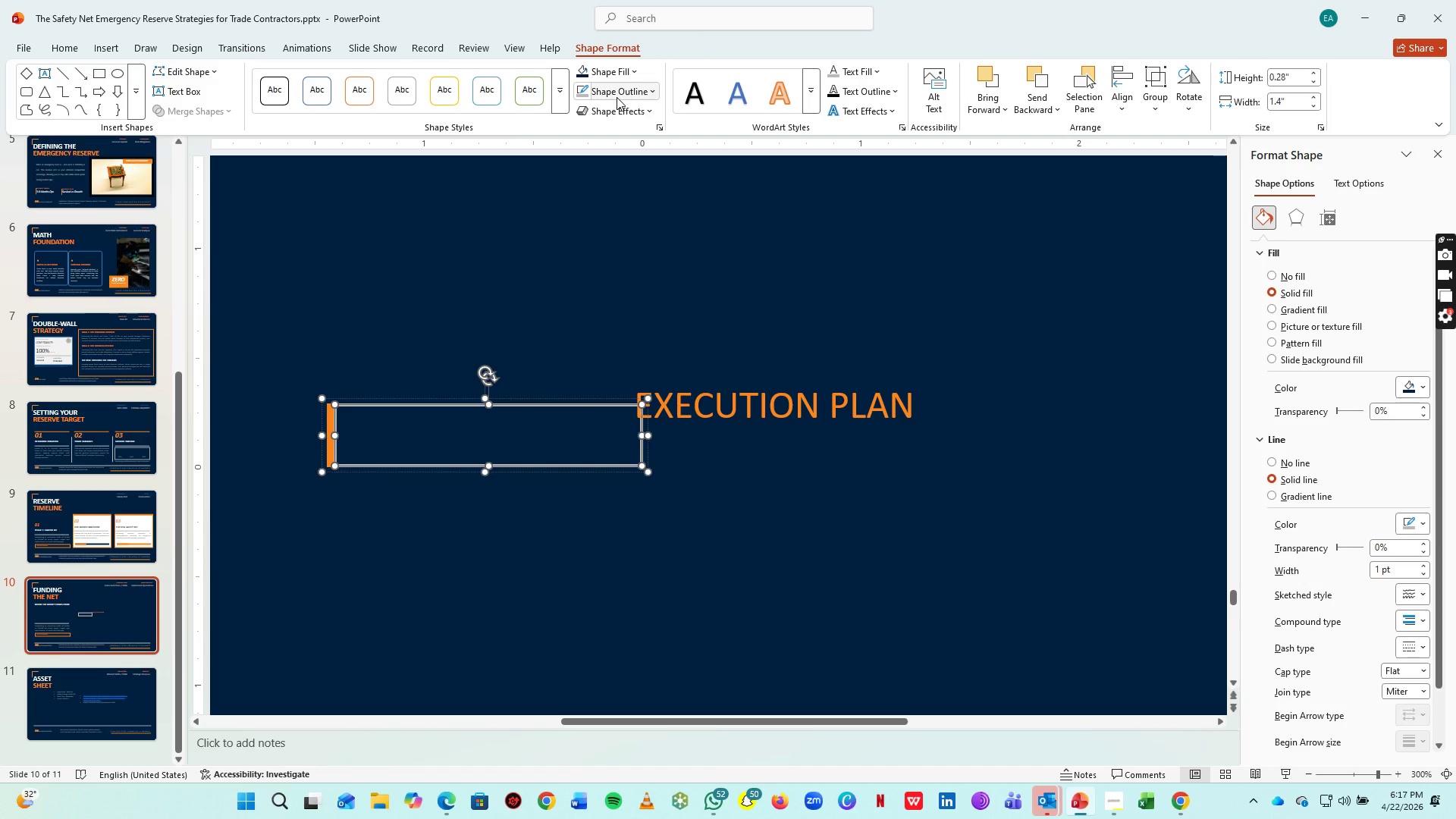 
mouse_move([600, 119])
 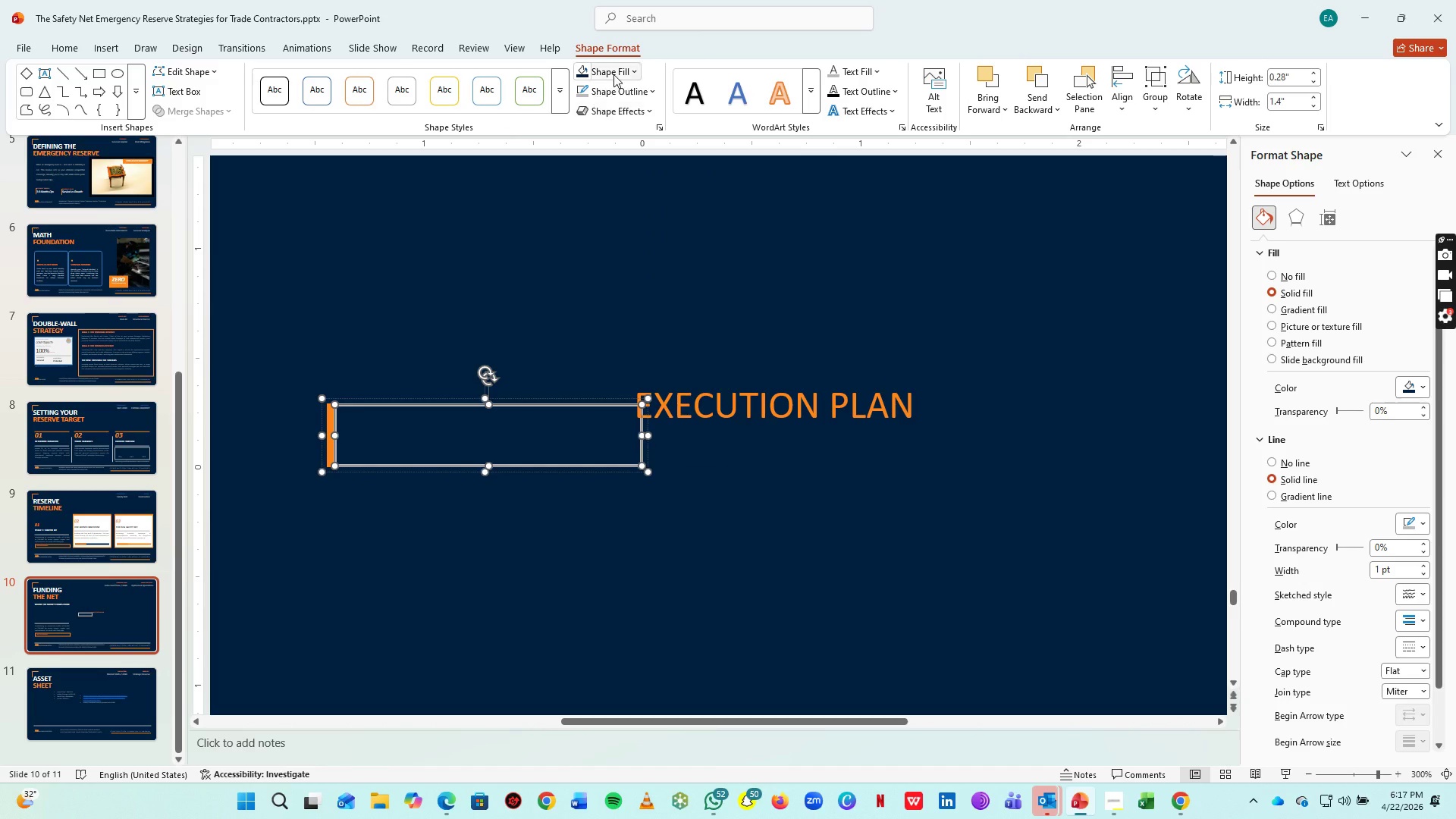 
left_click([613, 74])
 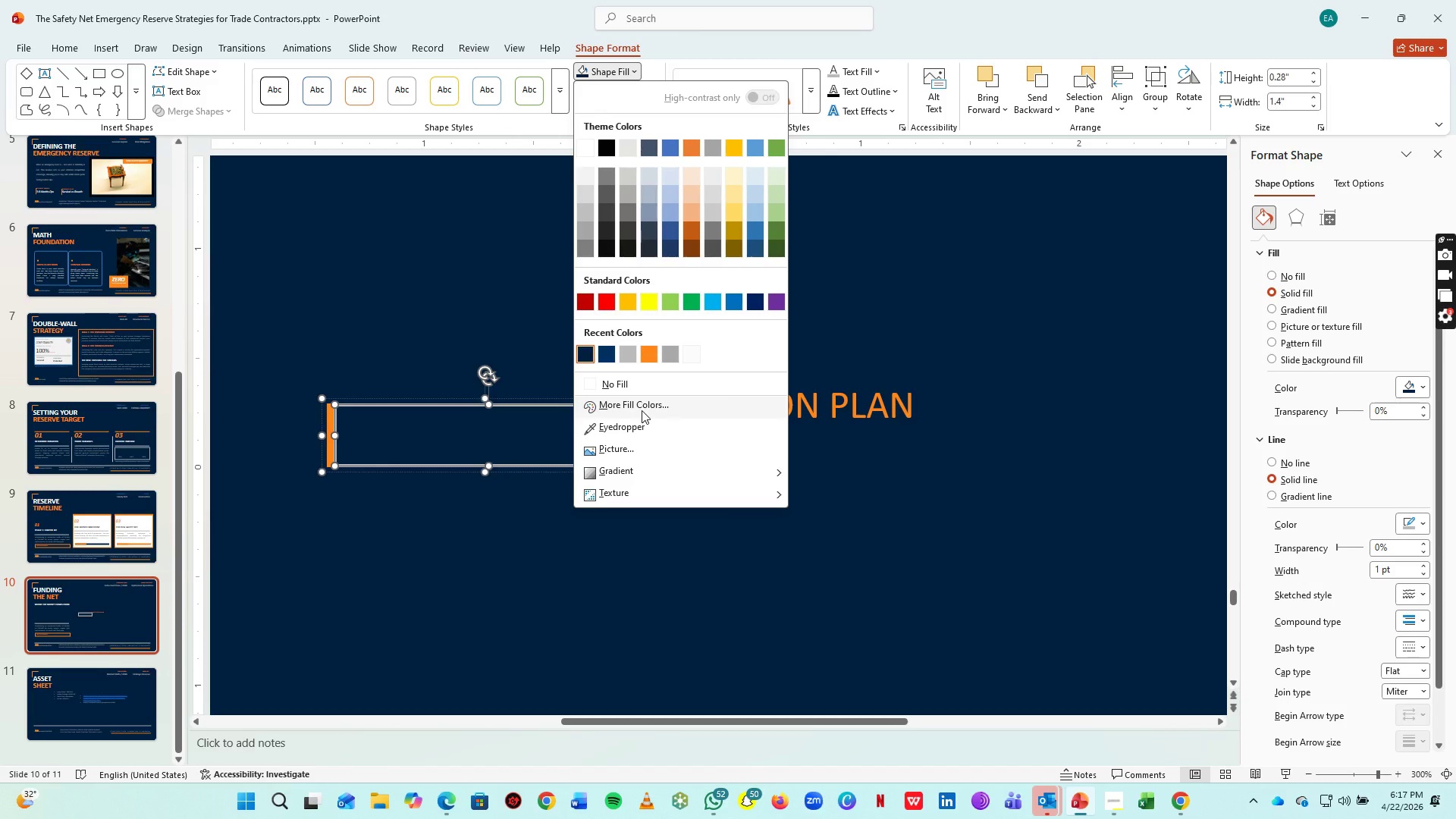 
left_click([642, 408])
 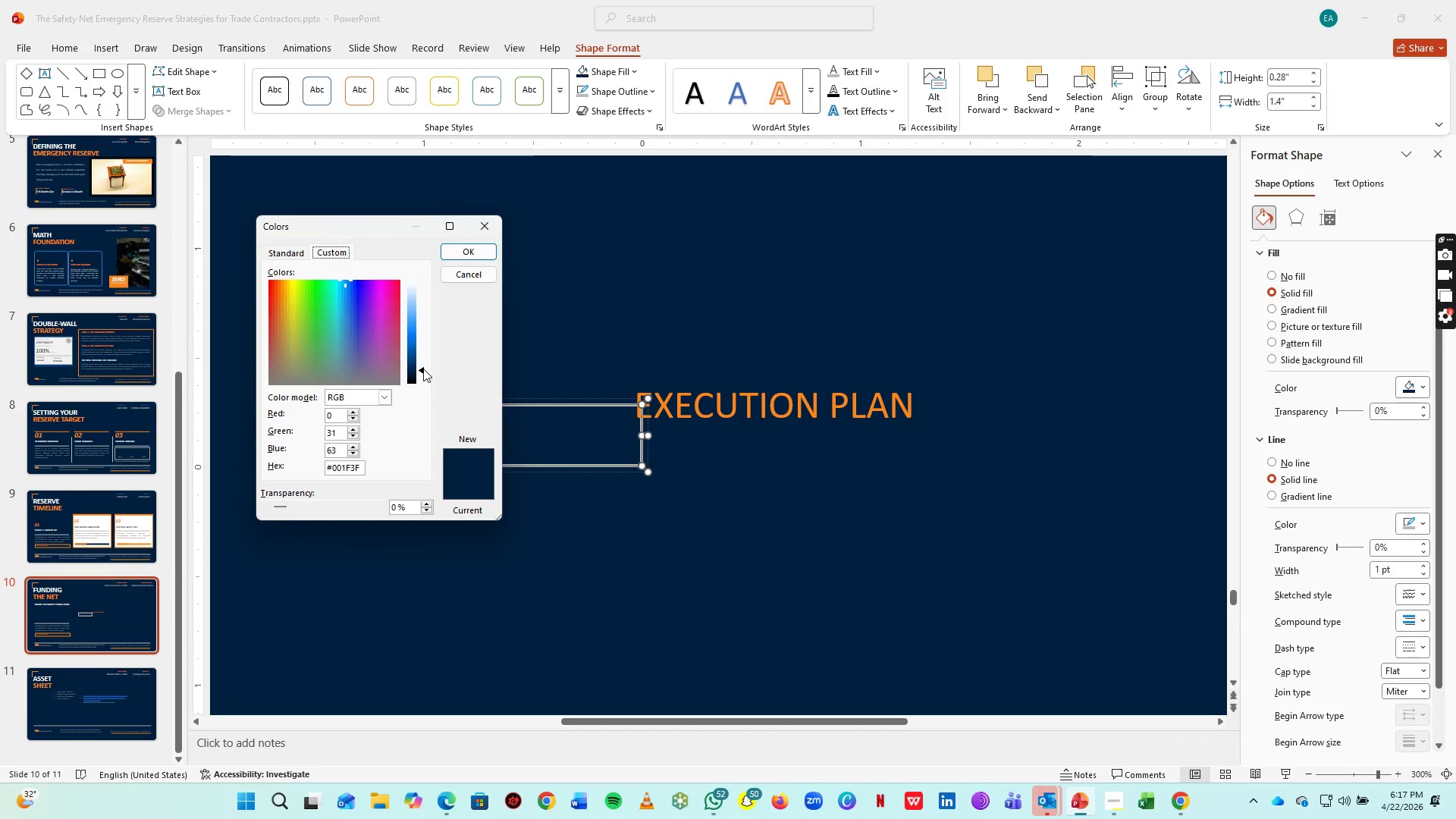 
left_click_drag(start_coordinate=[422, 367], to_coordinate=[427, 290])
 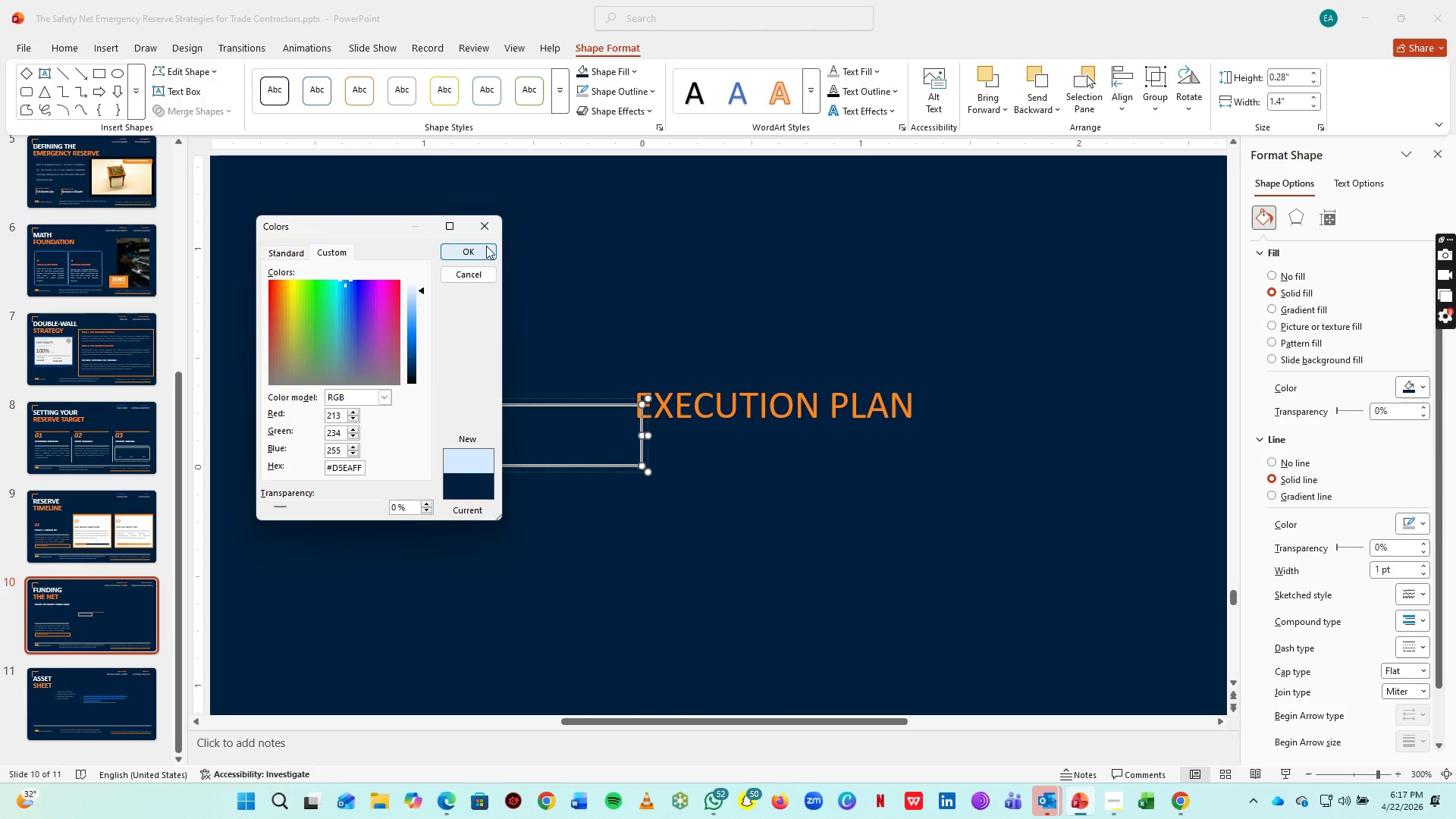 
left_click([483, 248])
 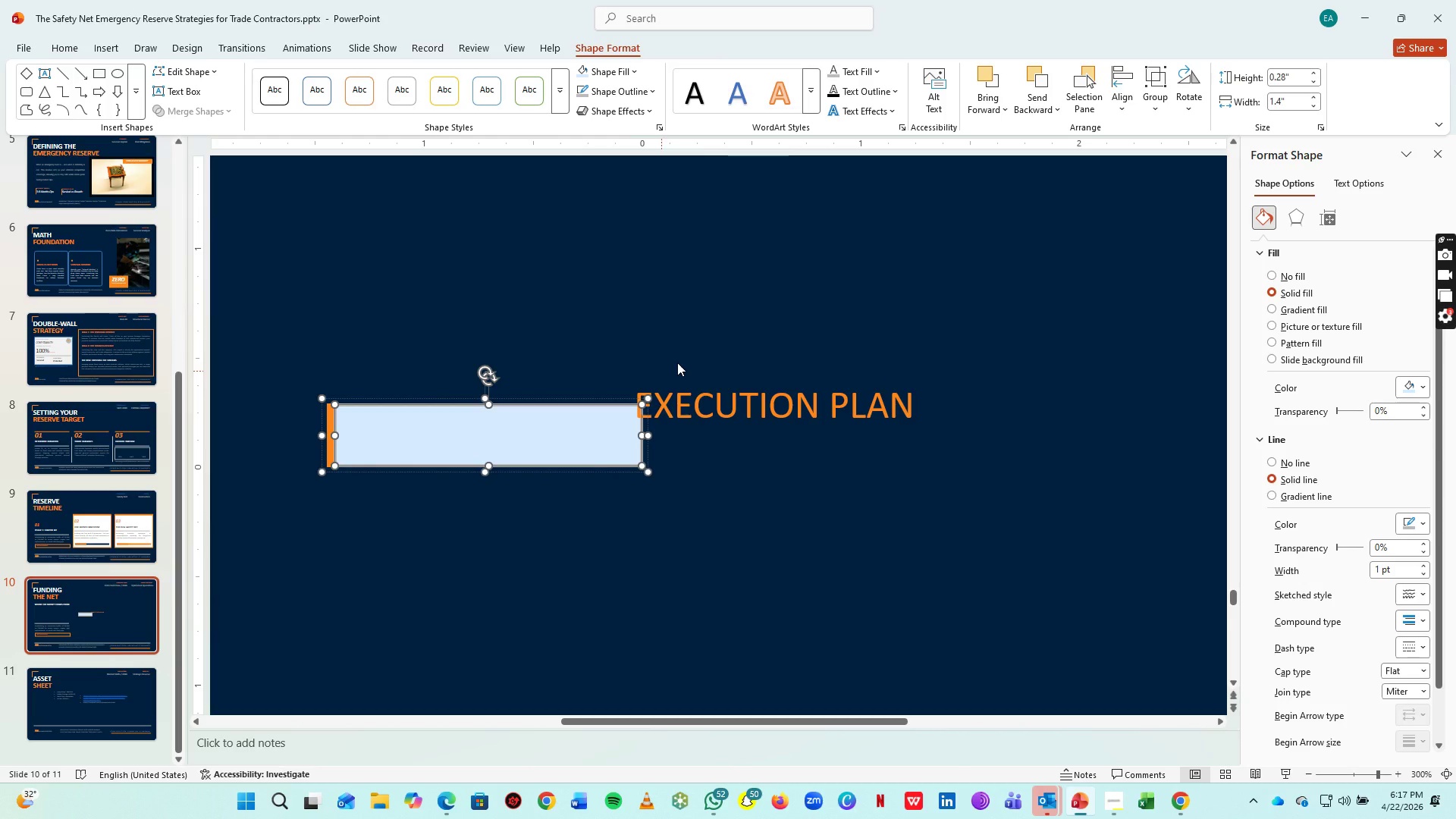 
left_click([706, 330])
 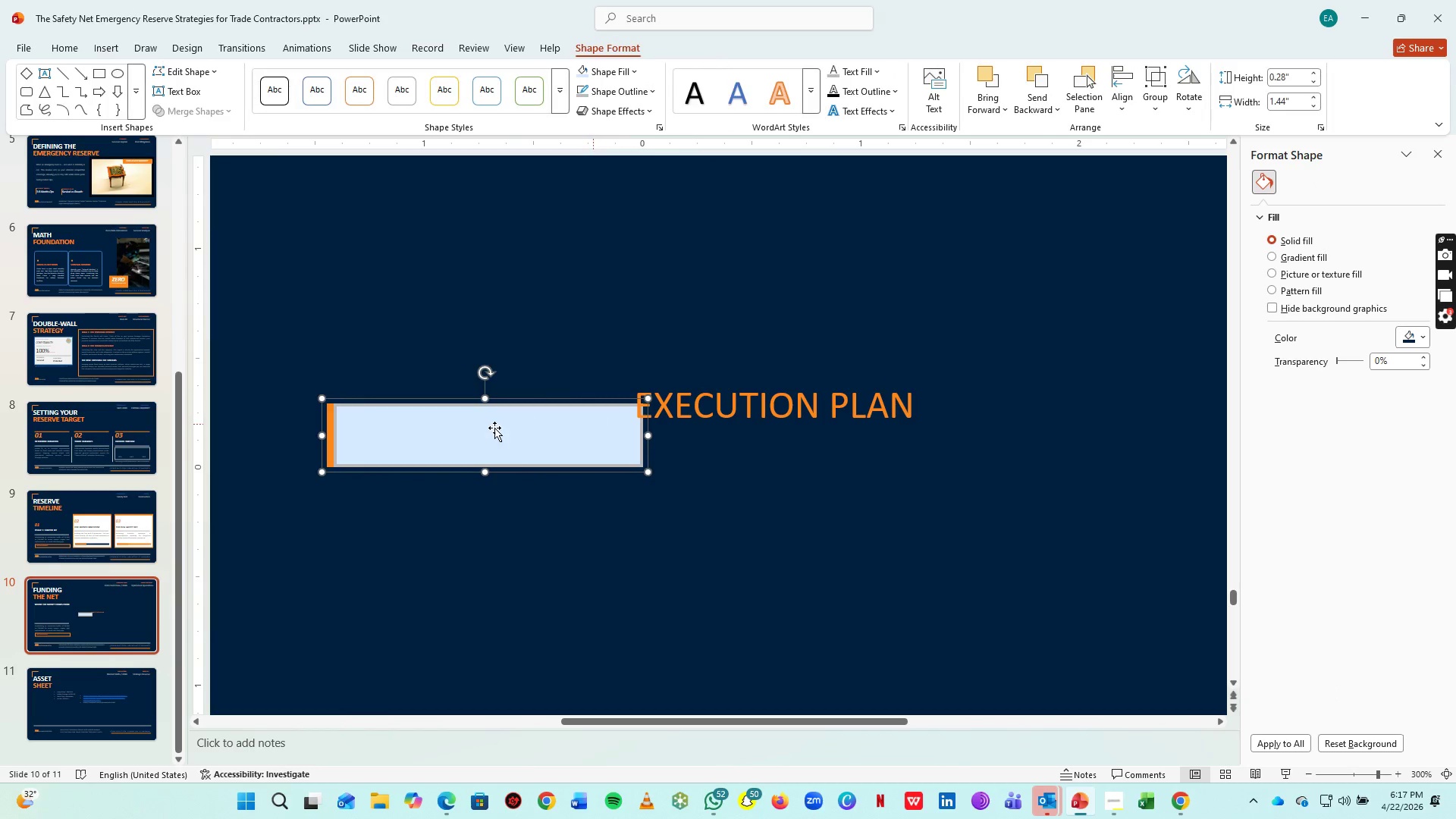 
left_click([475, 428])
 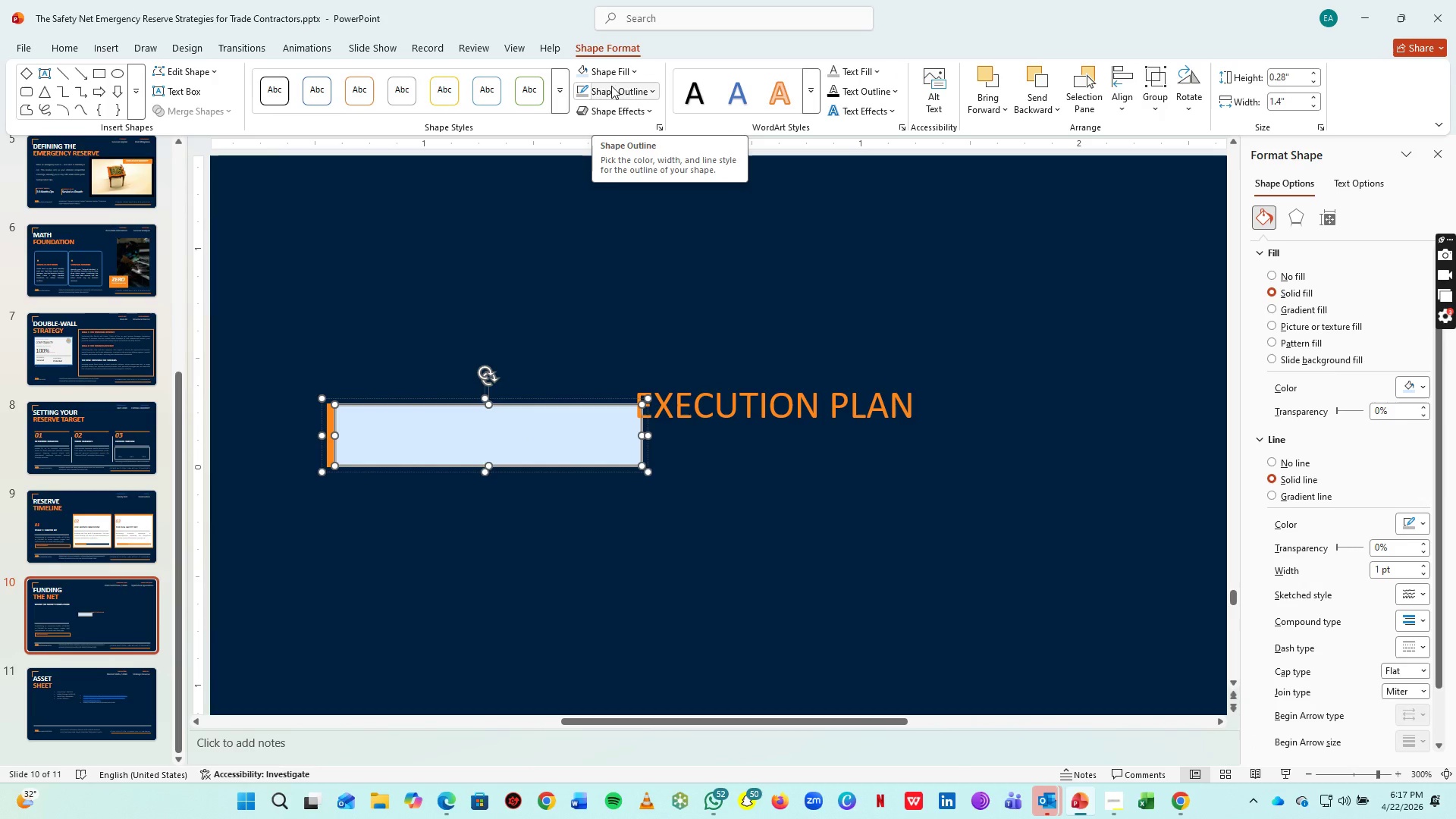 
left_click([624, 71])
 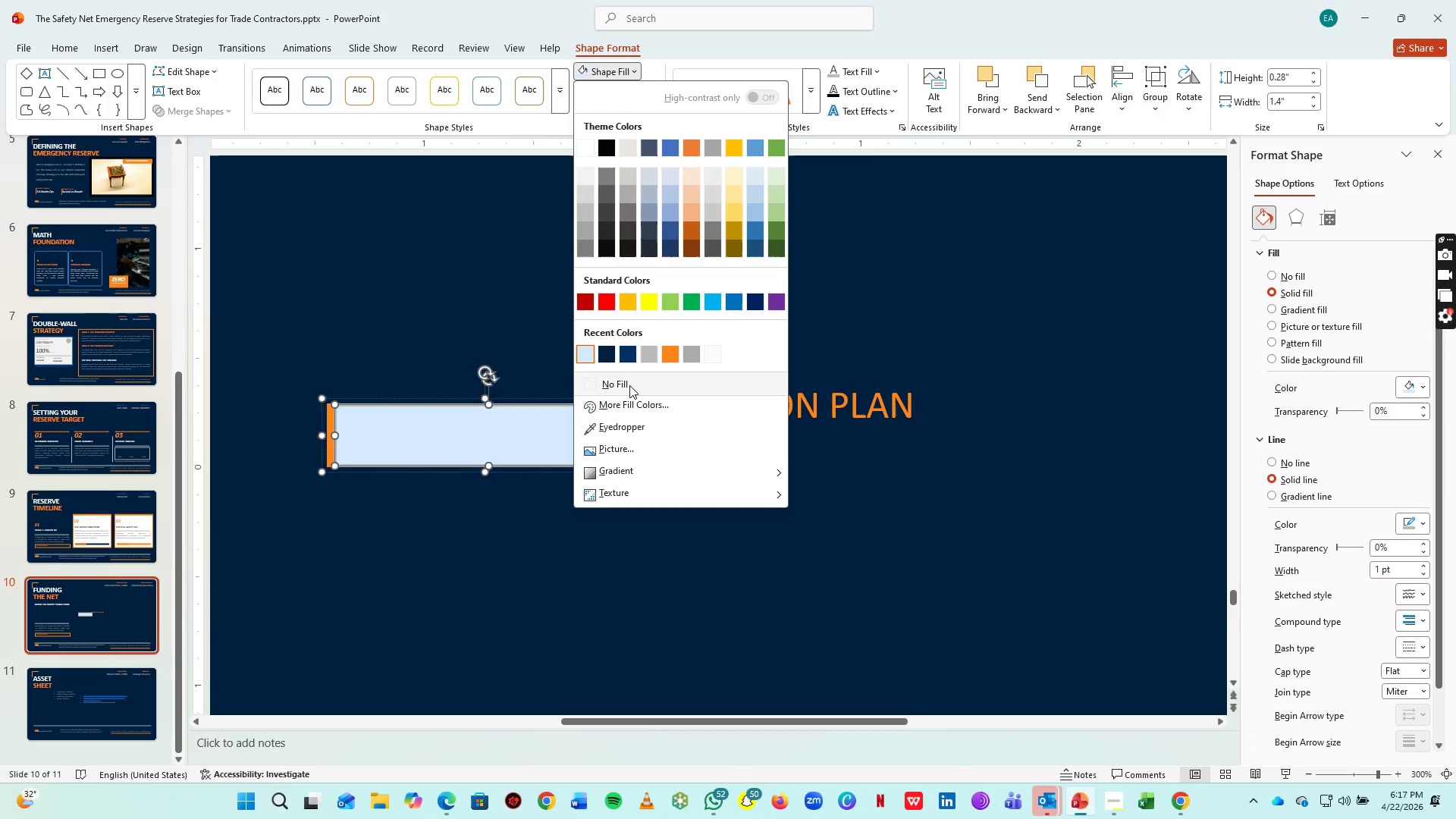 
left_click([629, 385])
 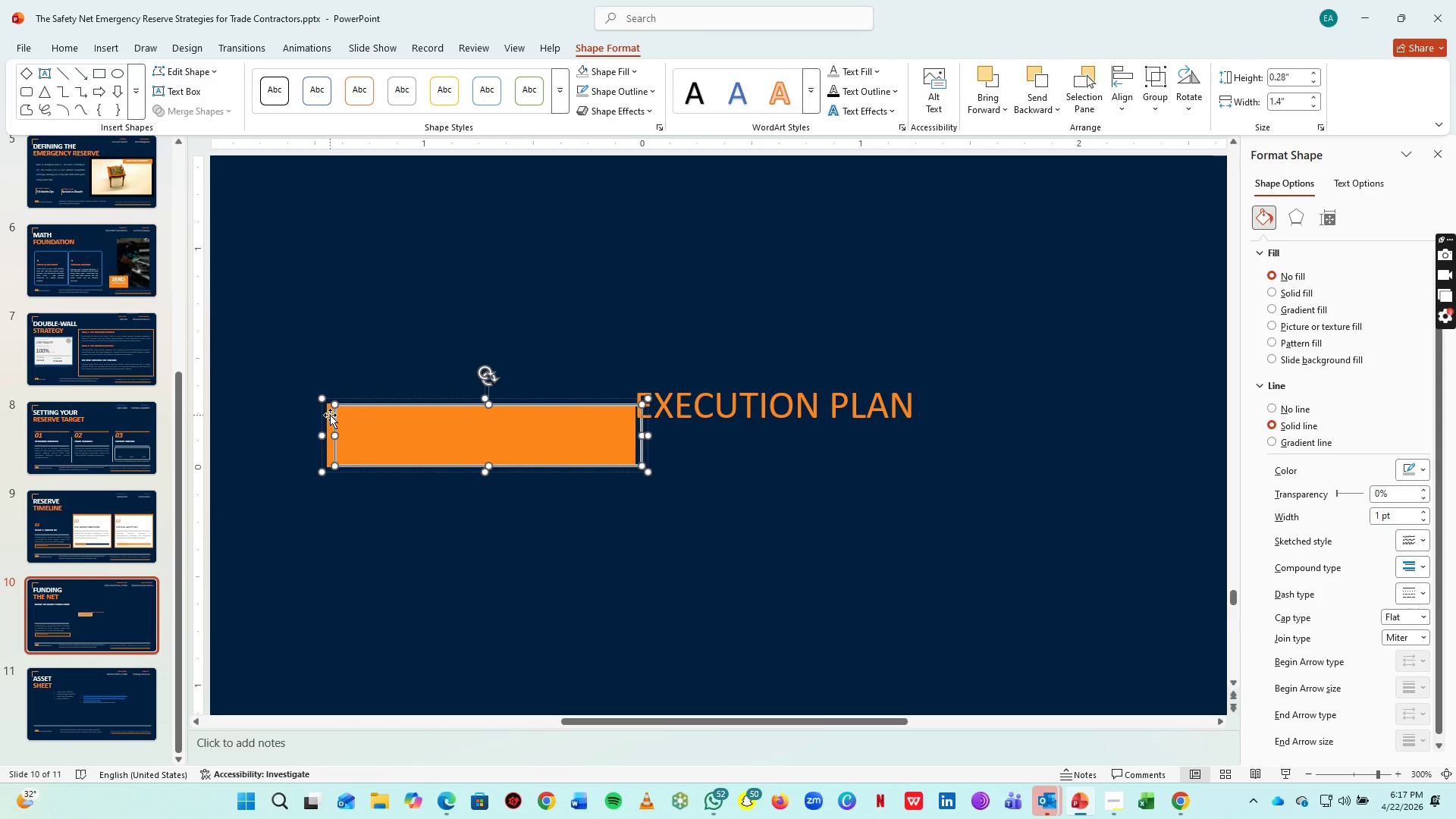 
wait(5.45)
 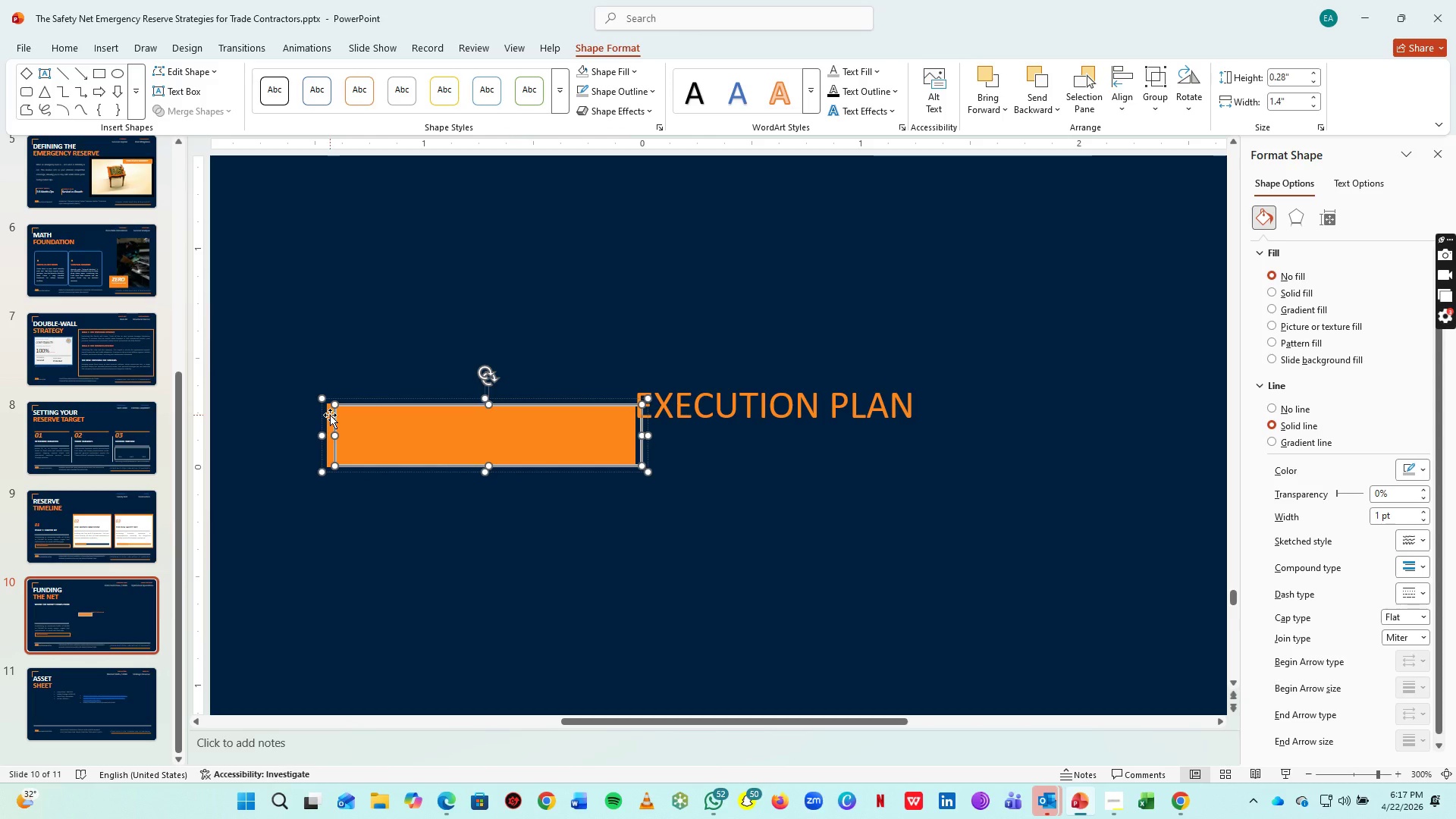 
left_click([773, 342])
 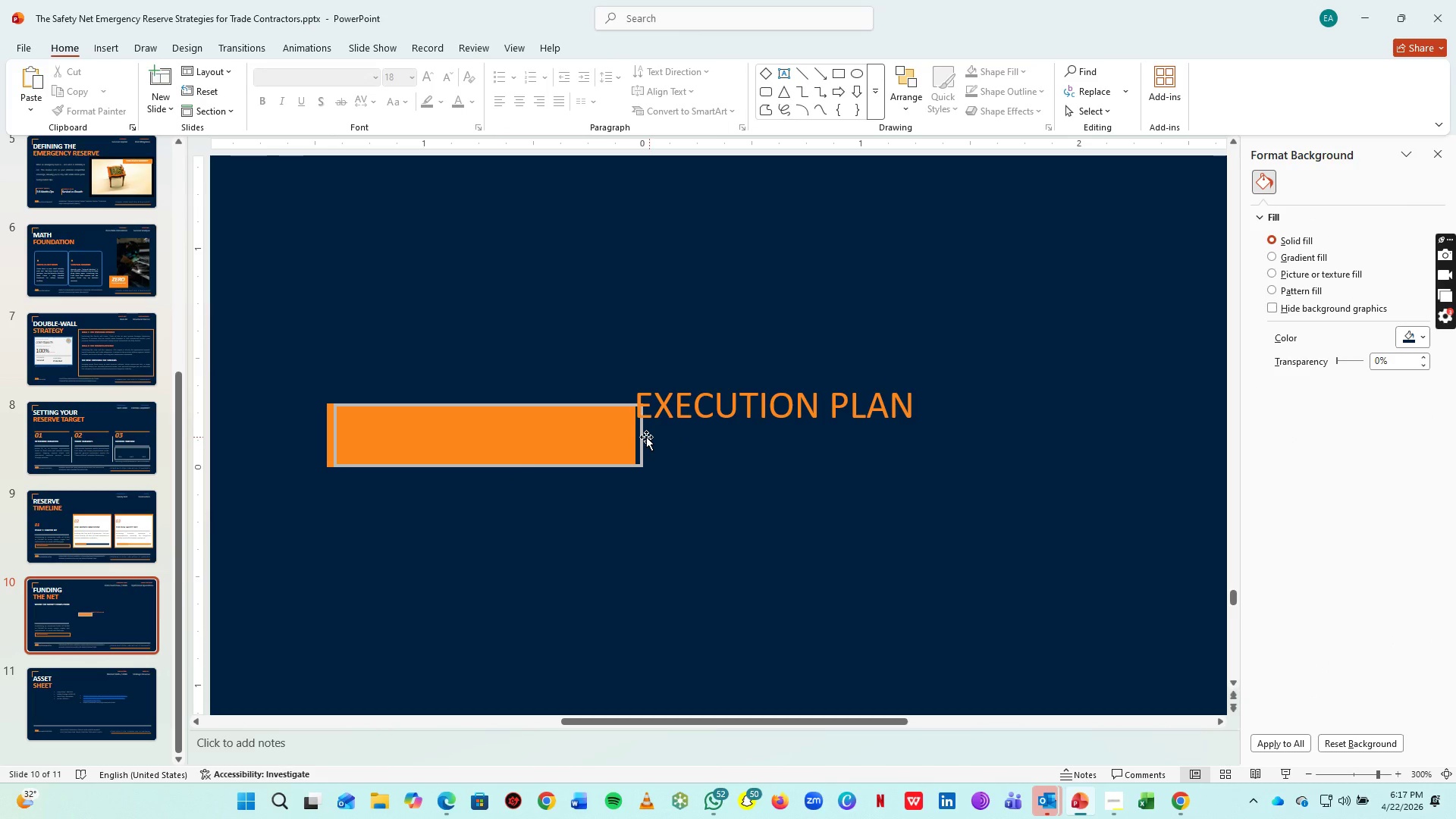 
left_click_drag(start_coordinate=[644, 437], to_coordinate=[641, 461])
 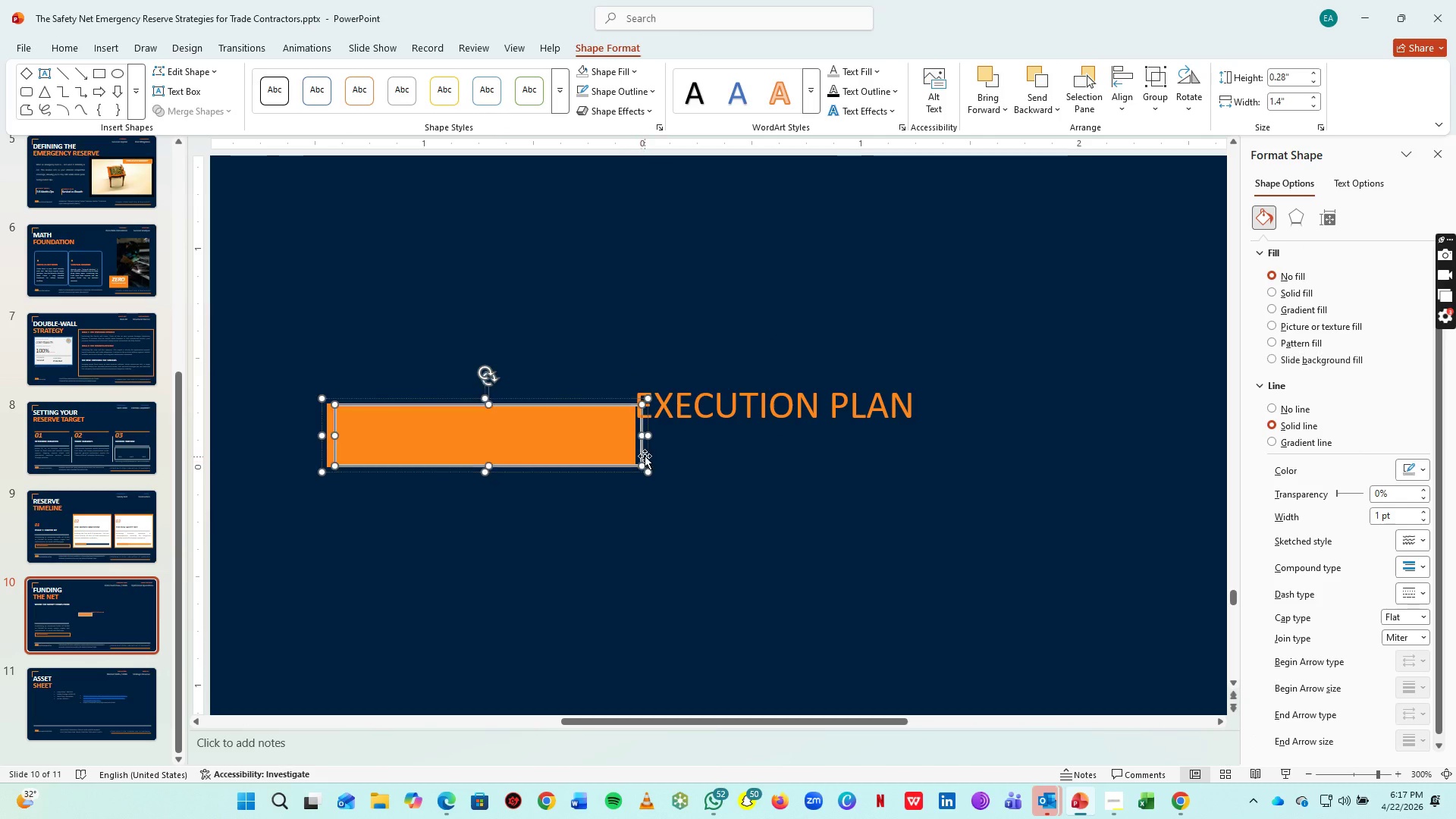 
left_click([641, 461])
 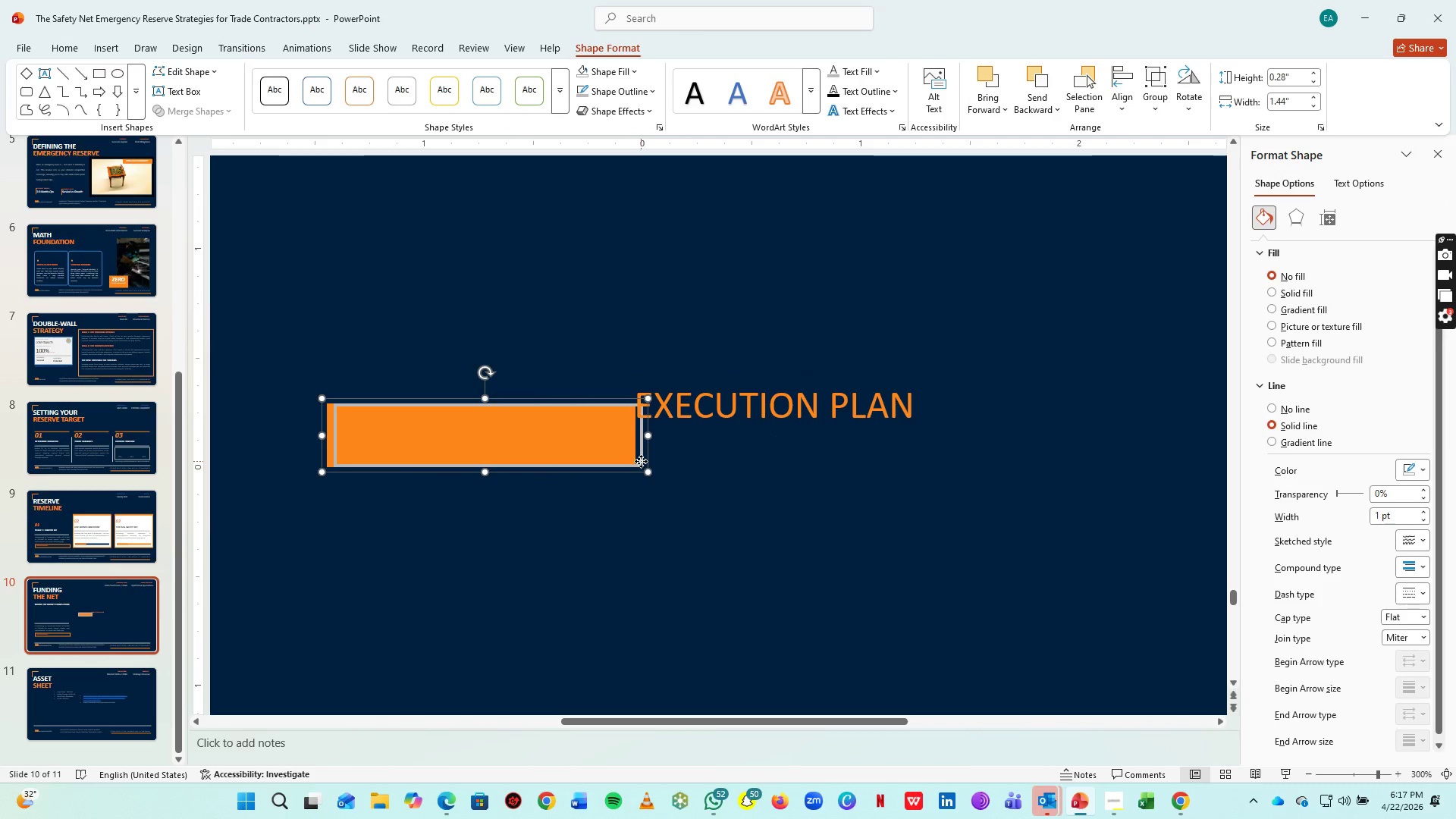 
left_click([641, 461])
 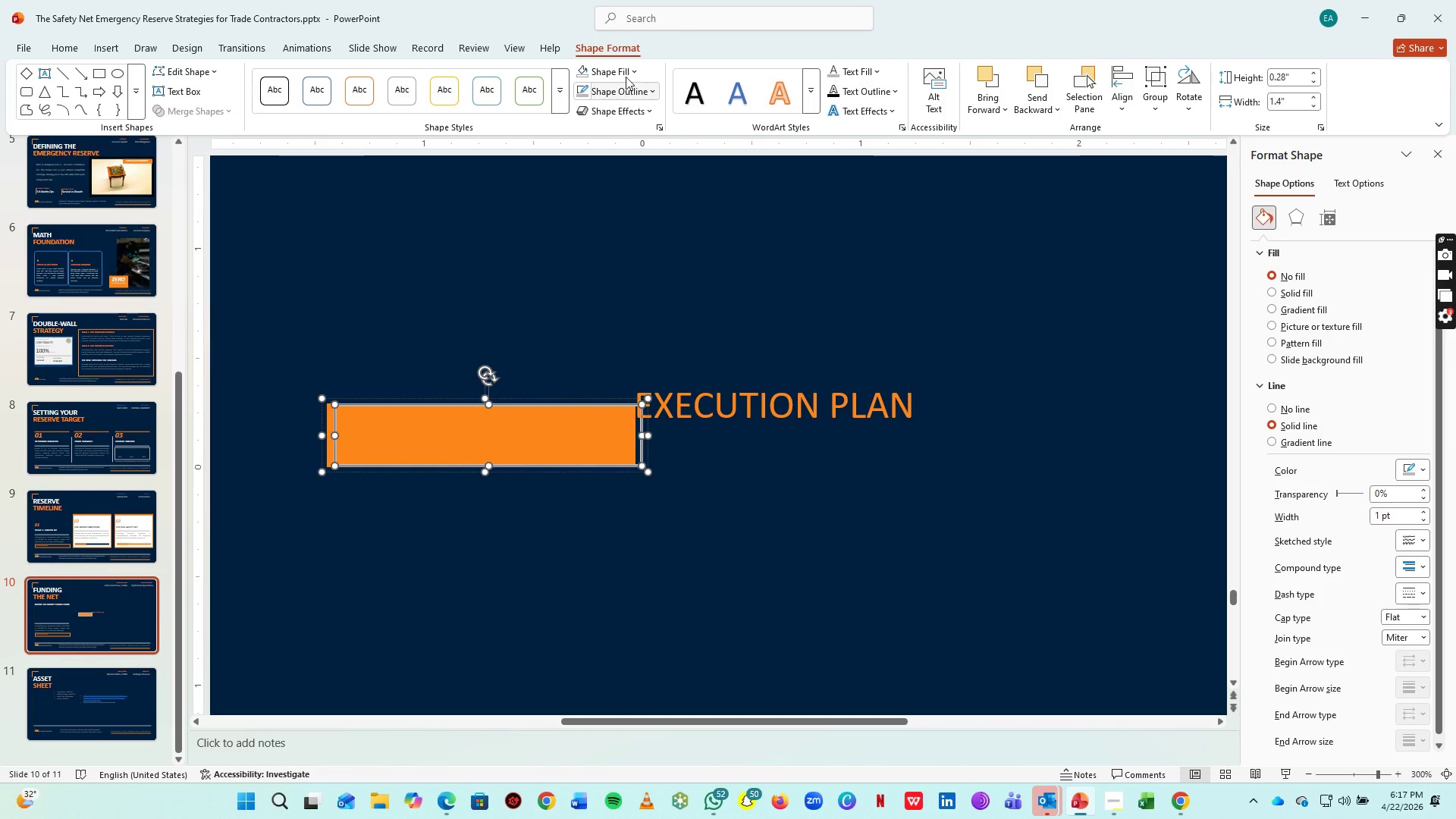 
left_click([626, 70])
 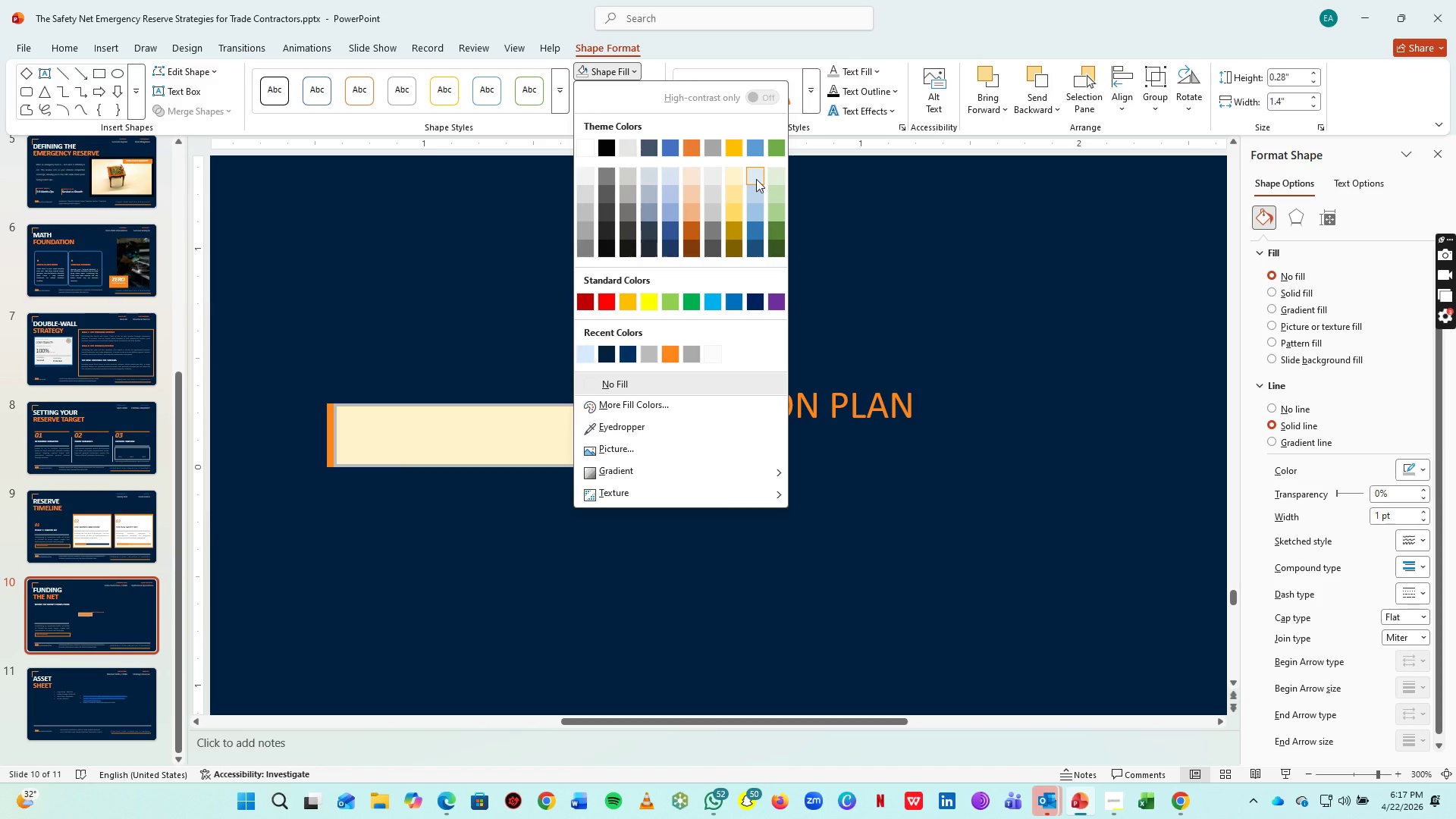 
left_click([756, 179])
 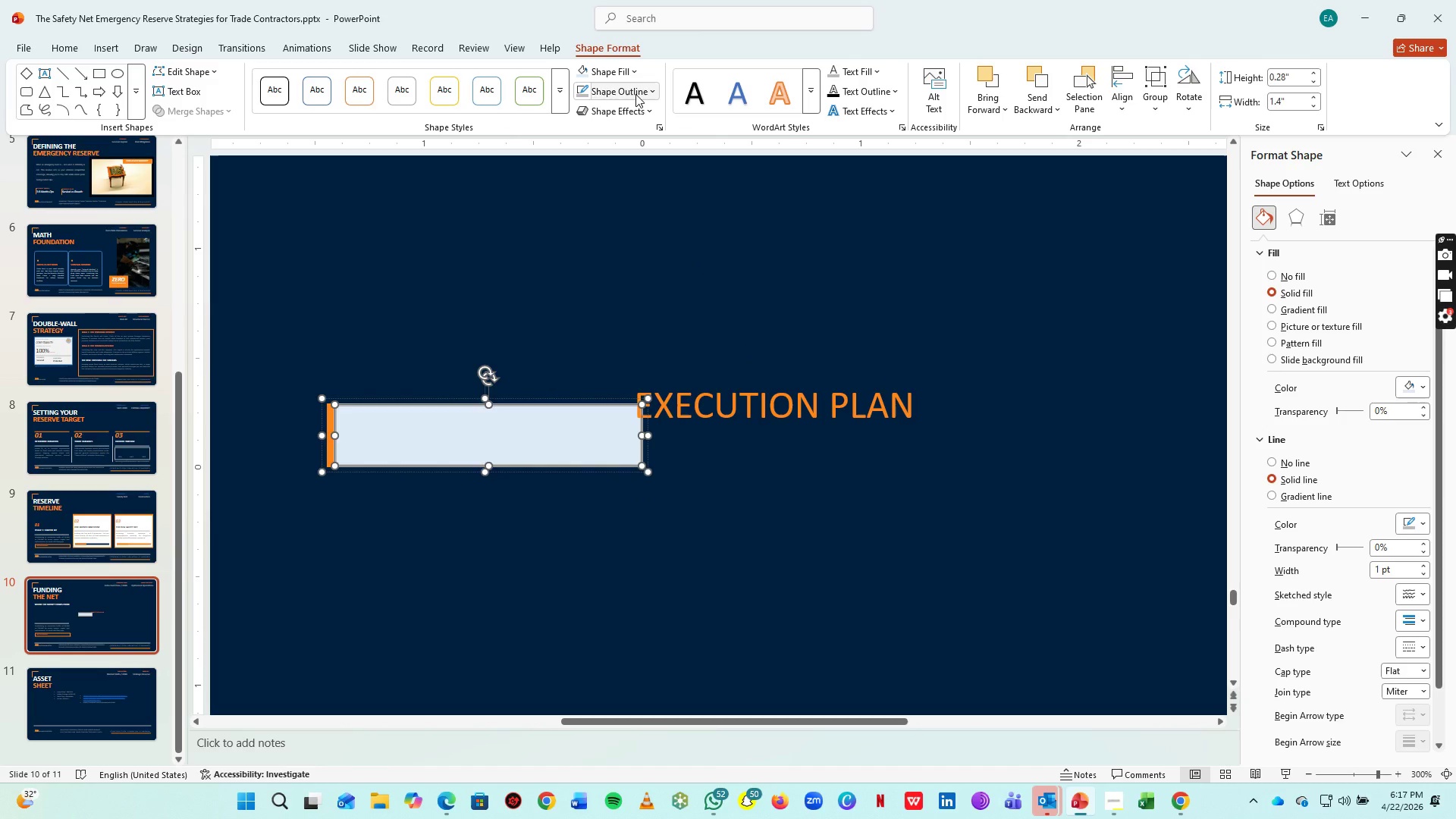 
left_click_drag(start_coordinate=[635, 91], to_coordinate=[758, 199])
 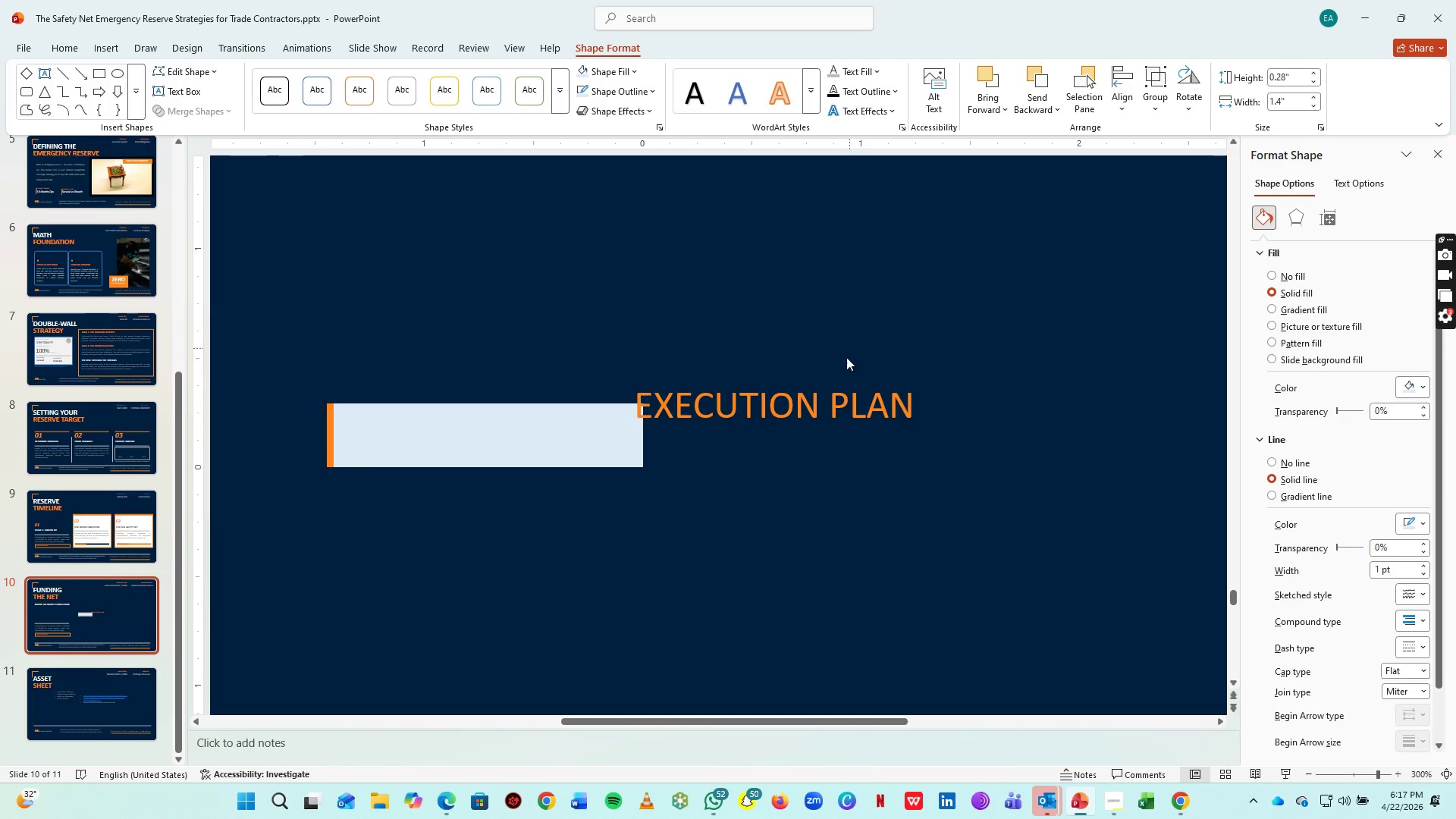 
double_click([849, 348])
 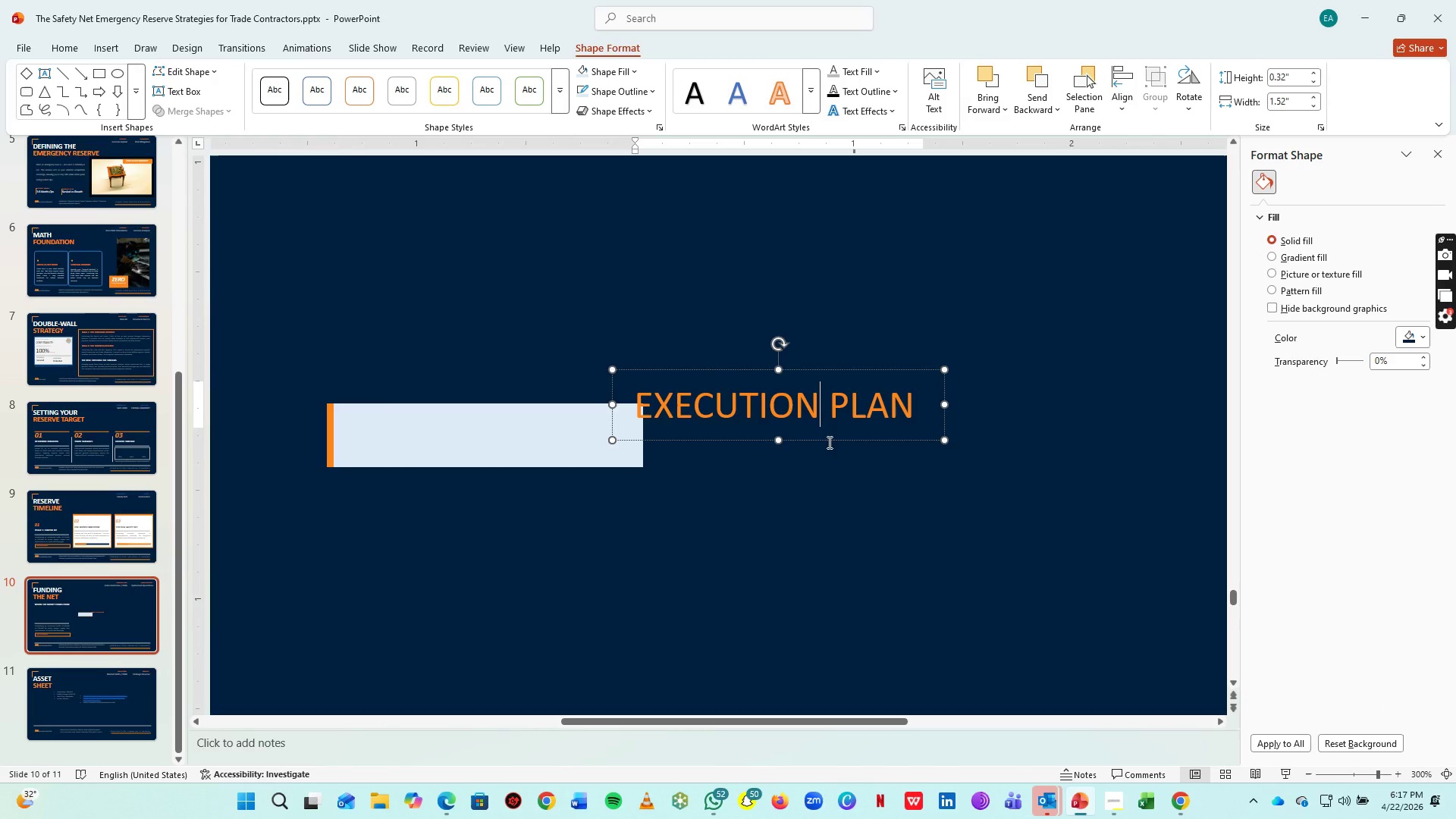 
left_click_drag(start_coordinate=[827, 440], to_coordinate=[533, 469])
 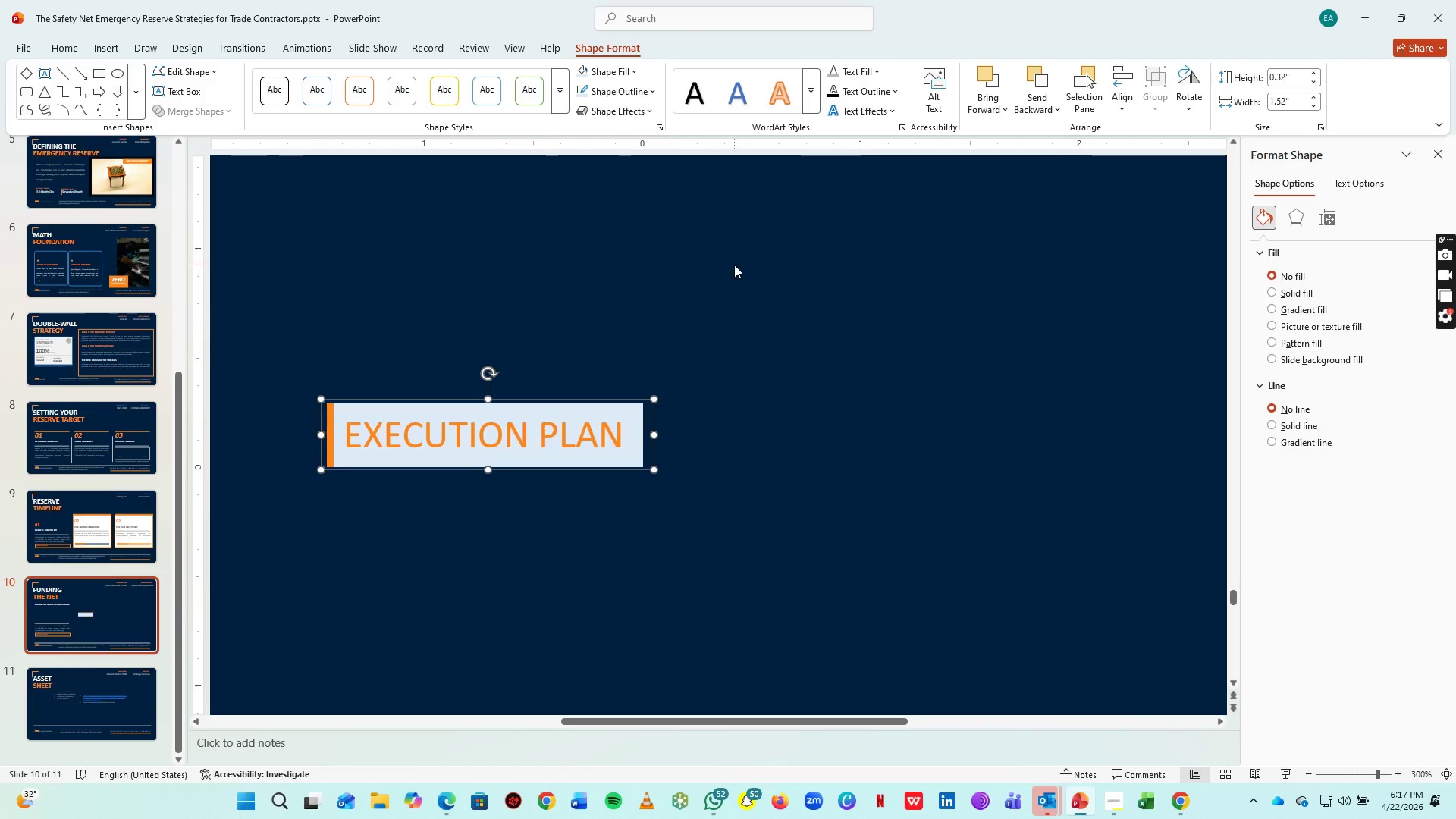 
key(ArrowLeft)
 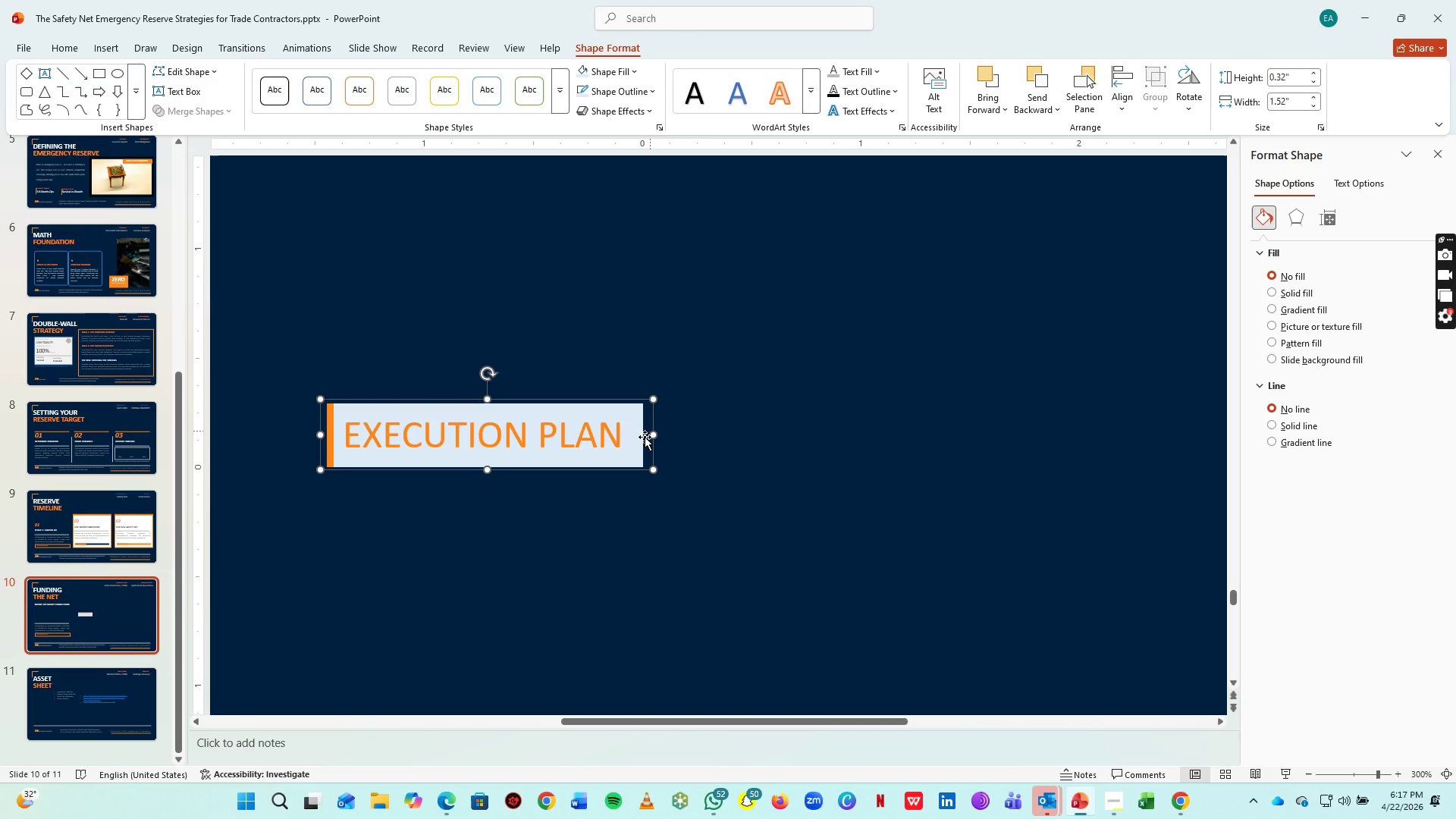 
key(ArrowLeft)
 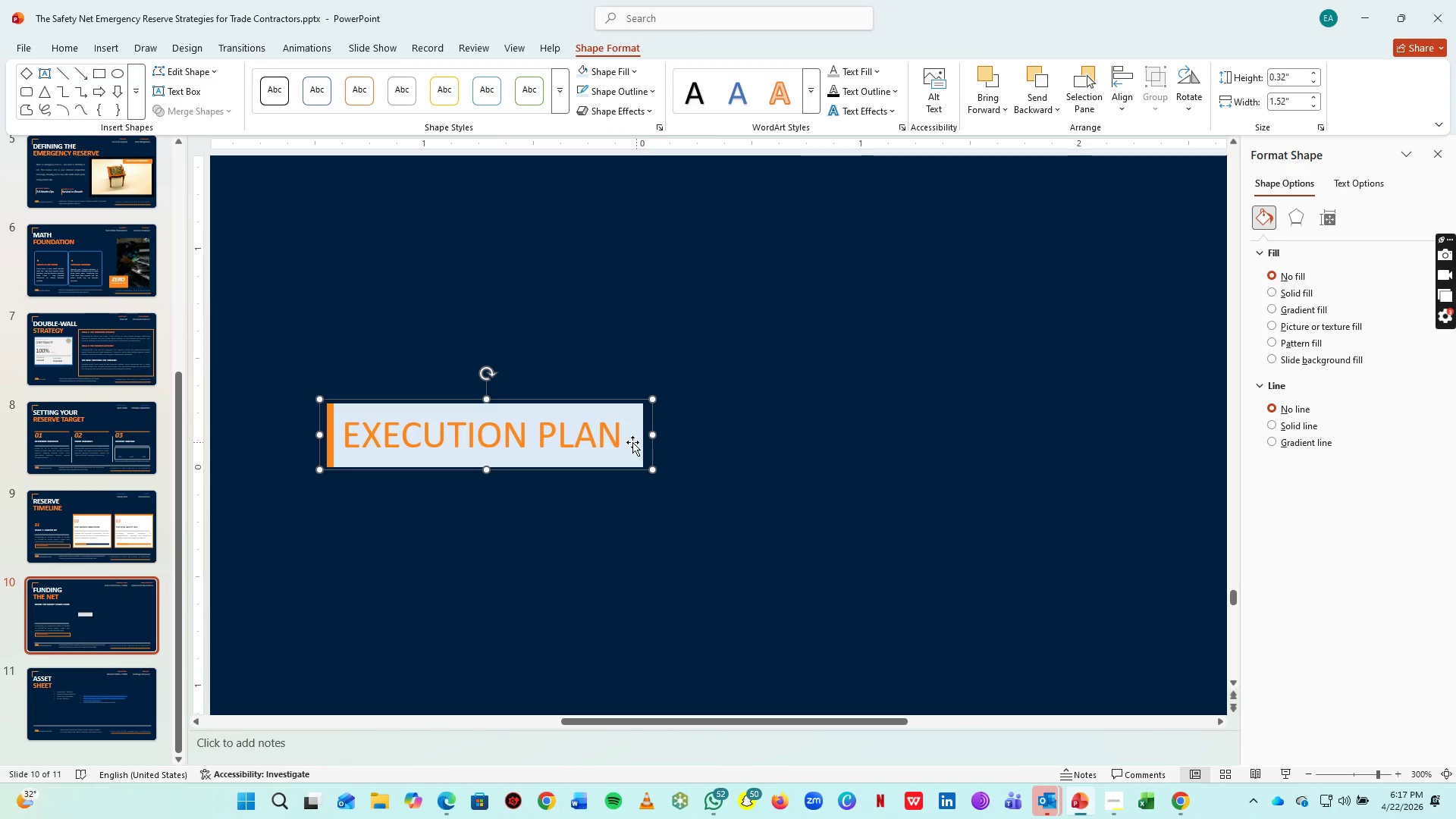 
key(ArrowLeft)
 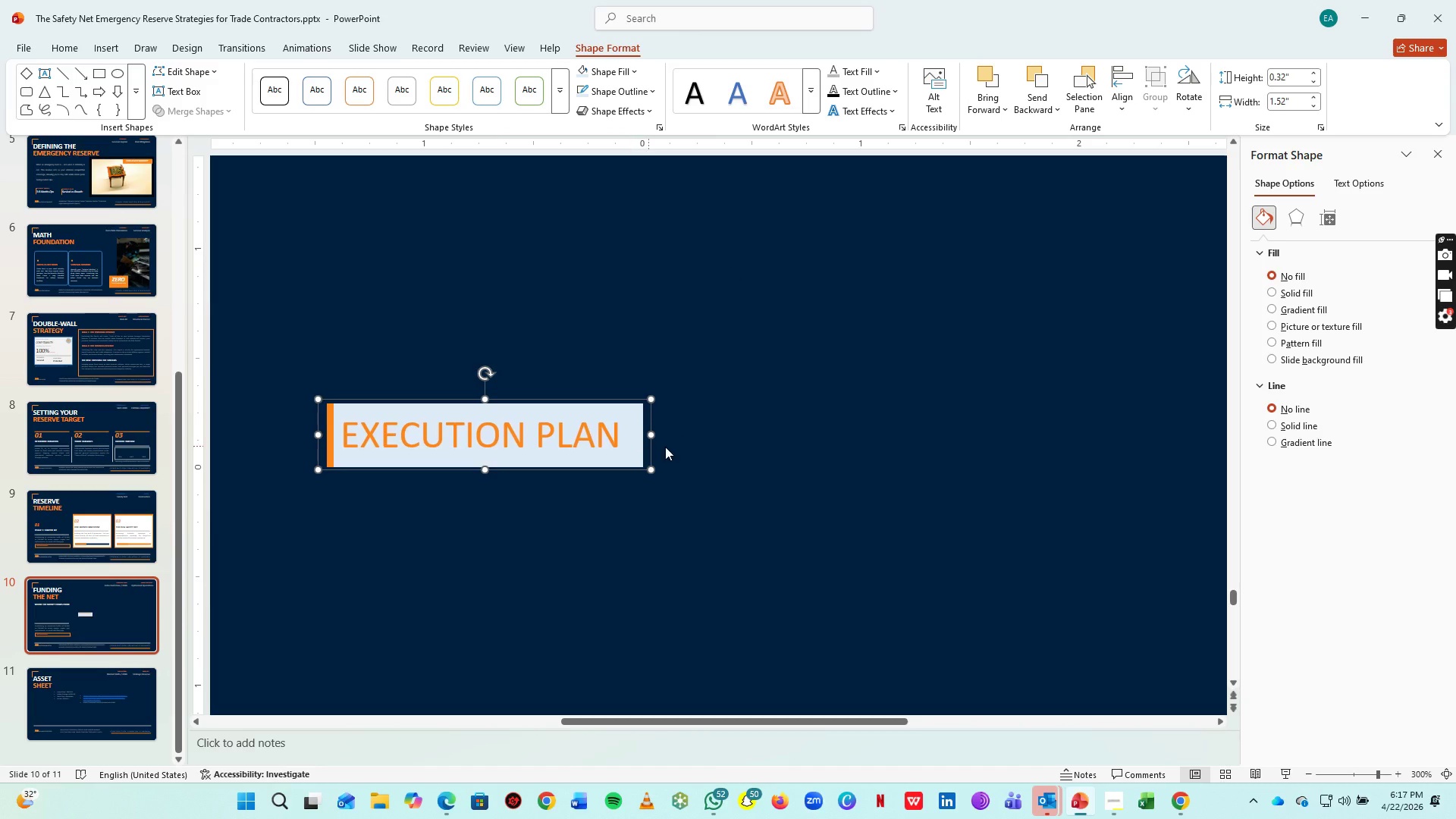 
key(ArrowLeft)
 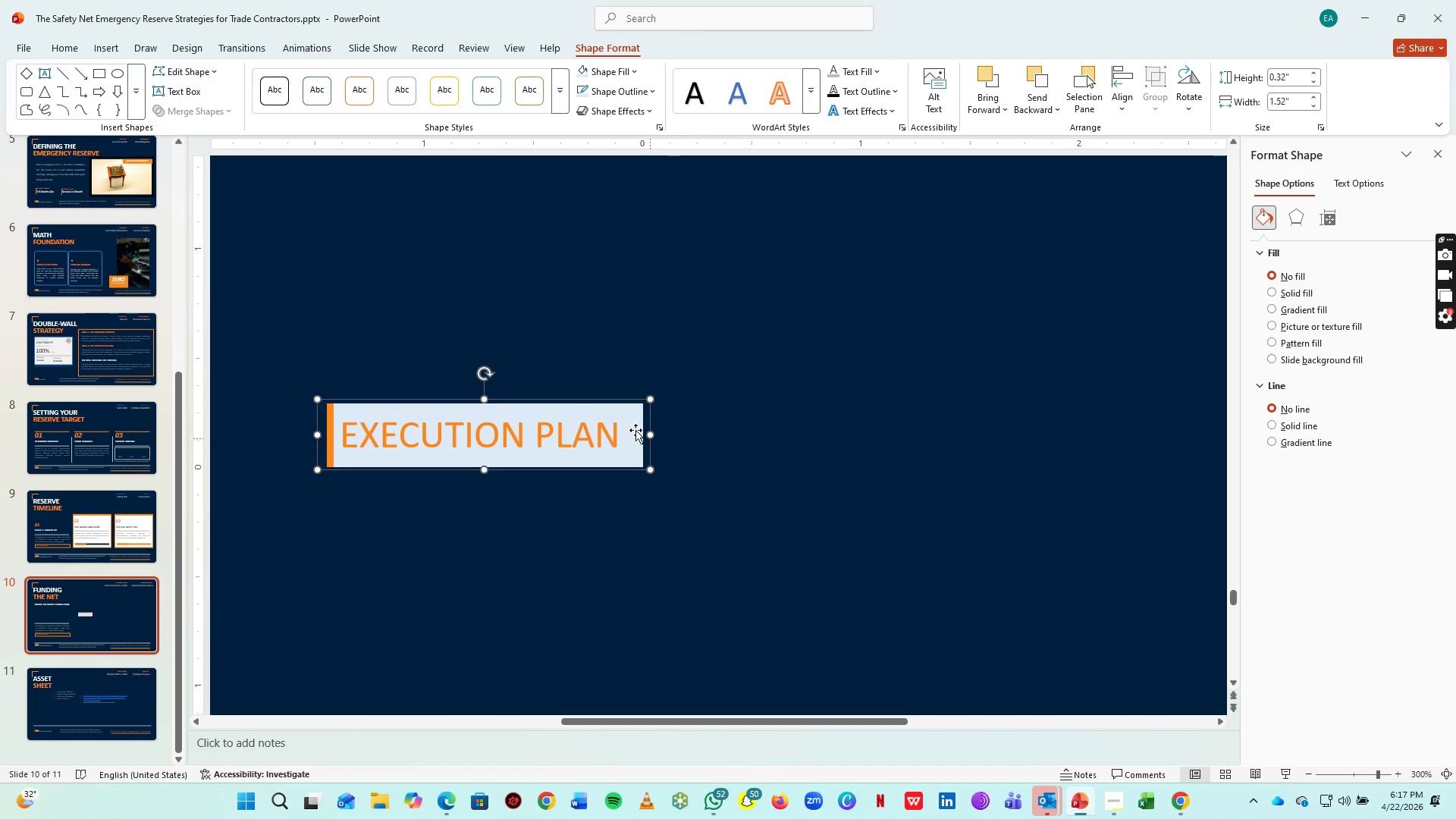 
key(ArrowLeft)
 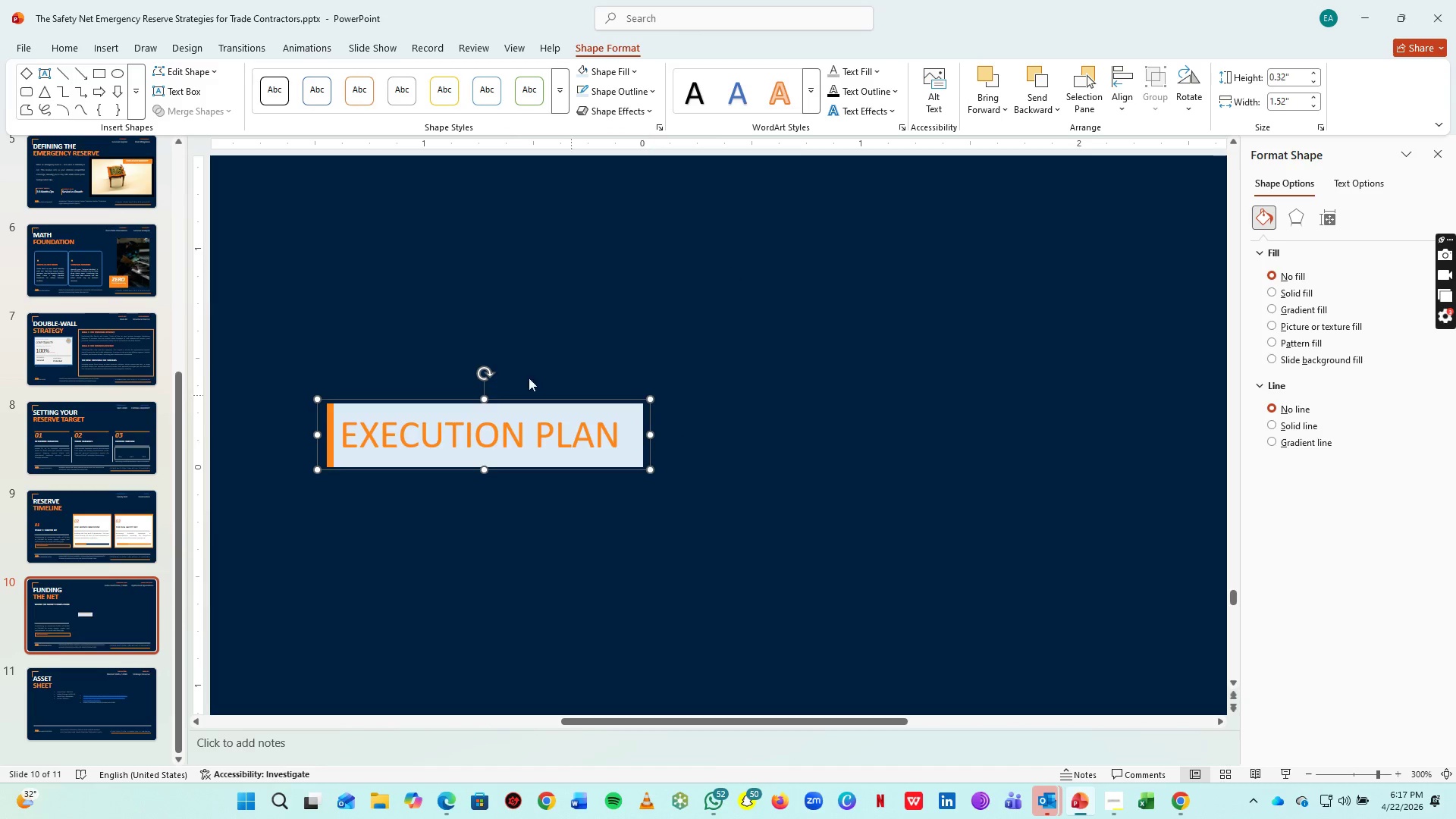 
key(ArrowLeft)
 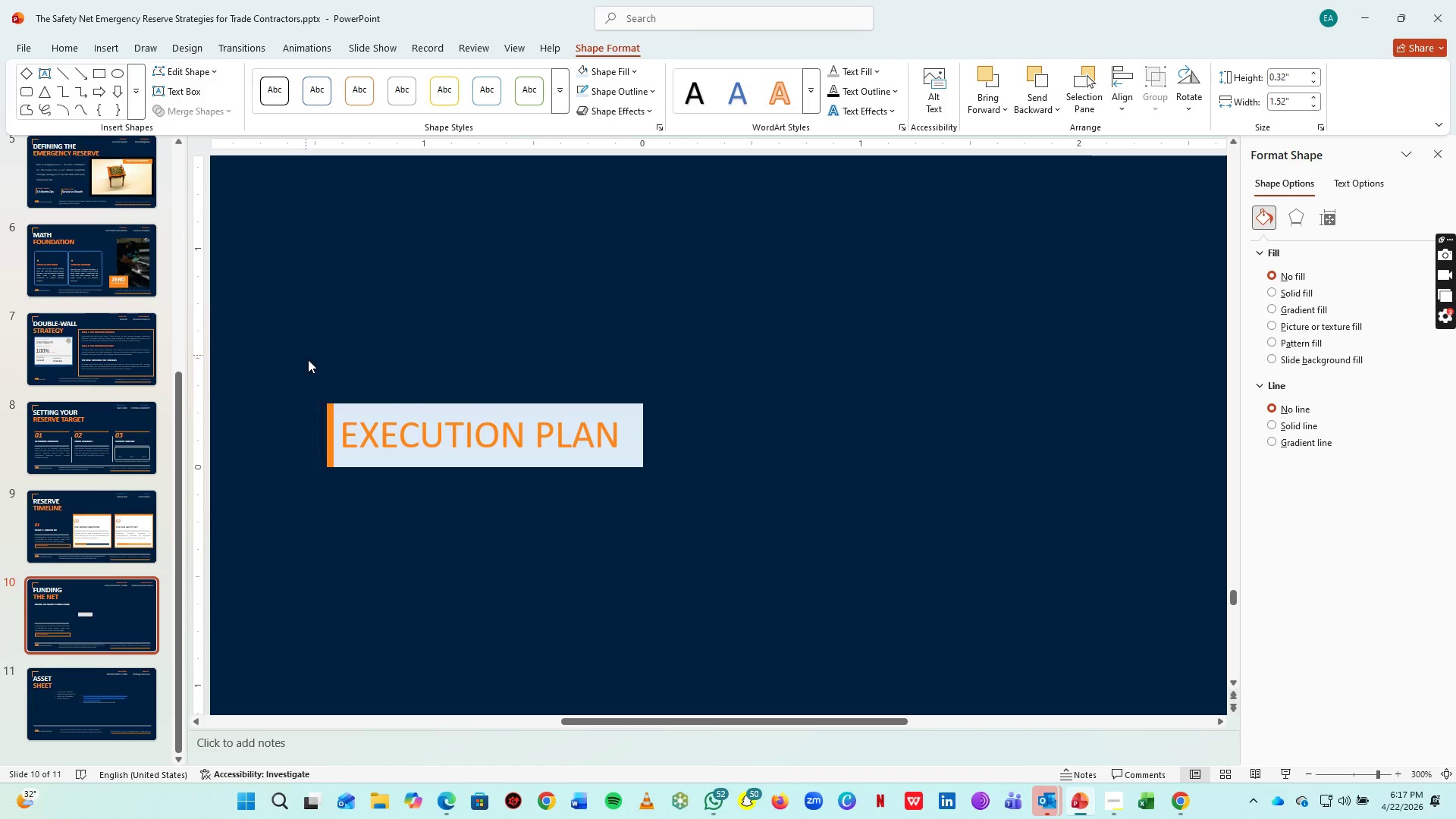 
left_click_drag(start_coordinate=[306, 355], to_coordinate=[712, 507])
 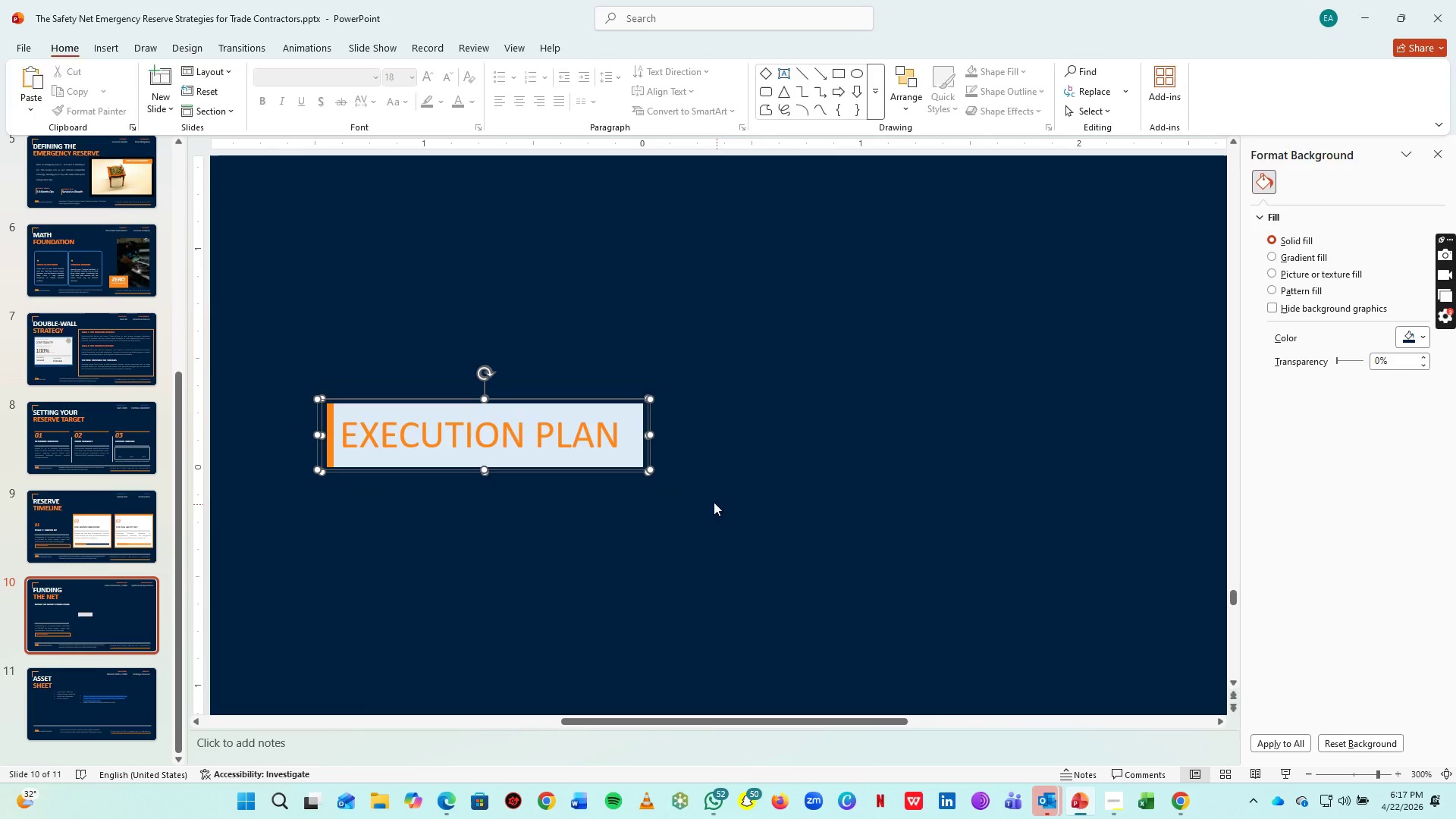 
key(Control+G)
 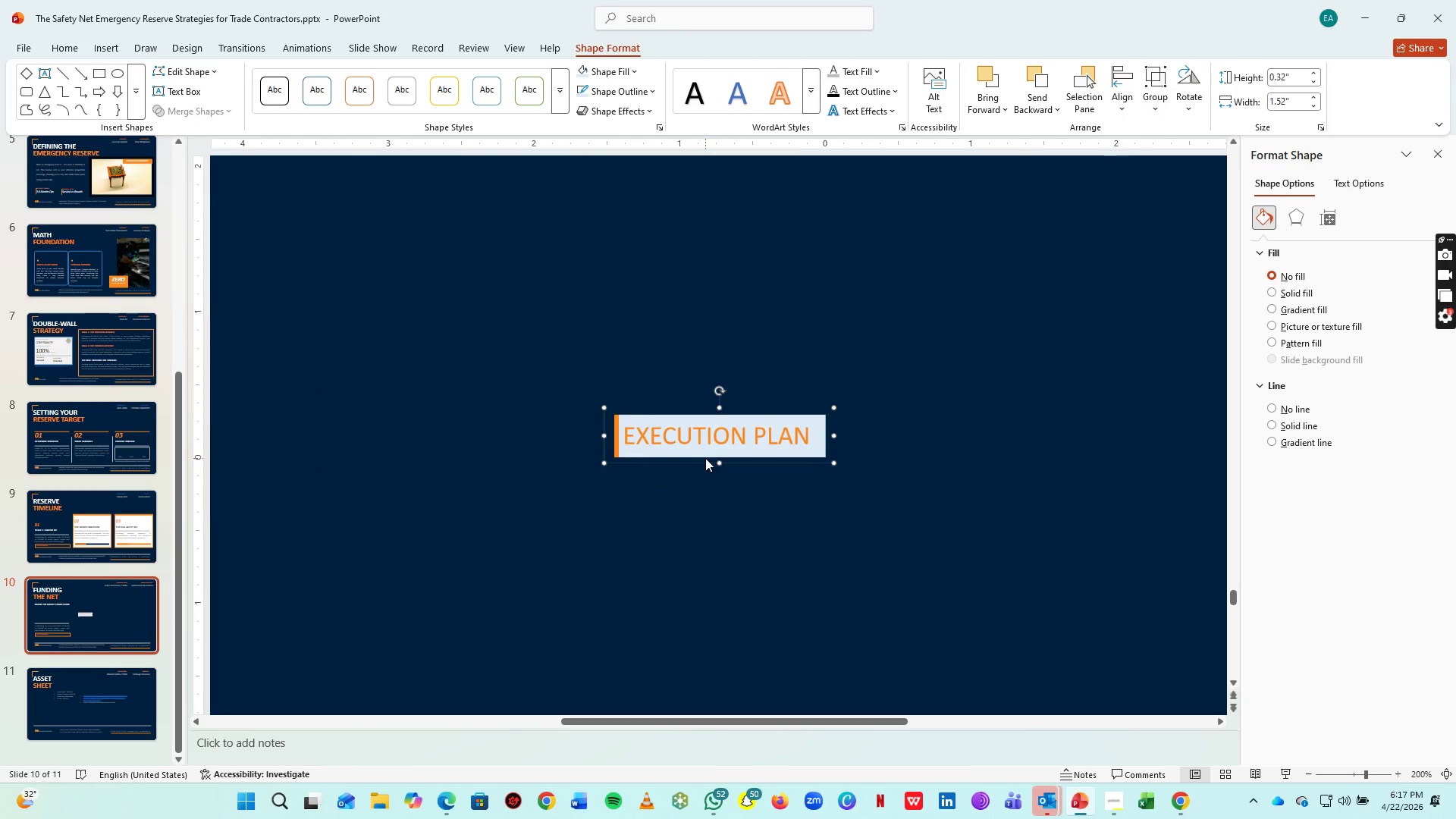 
scroll: coordinate [705, 459], scroll_direction: down, amount: 3.0
 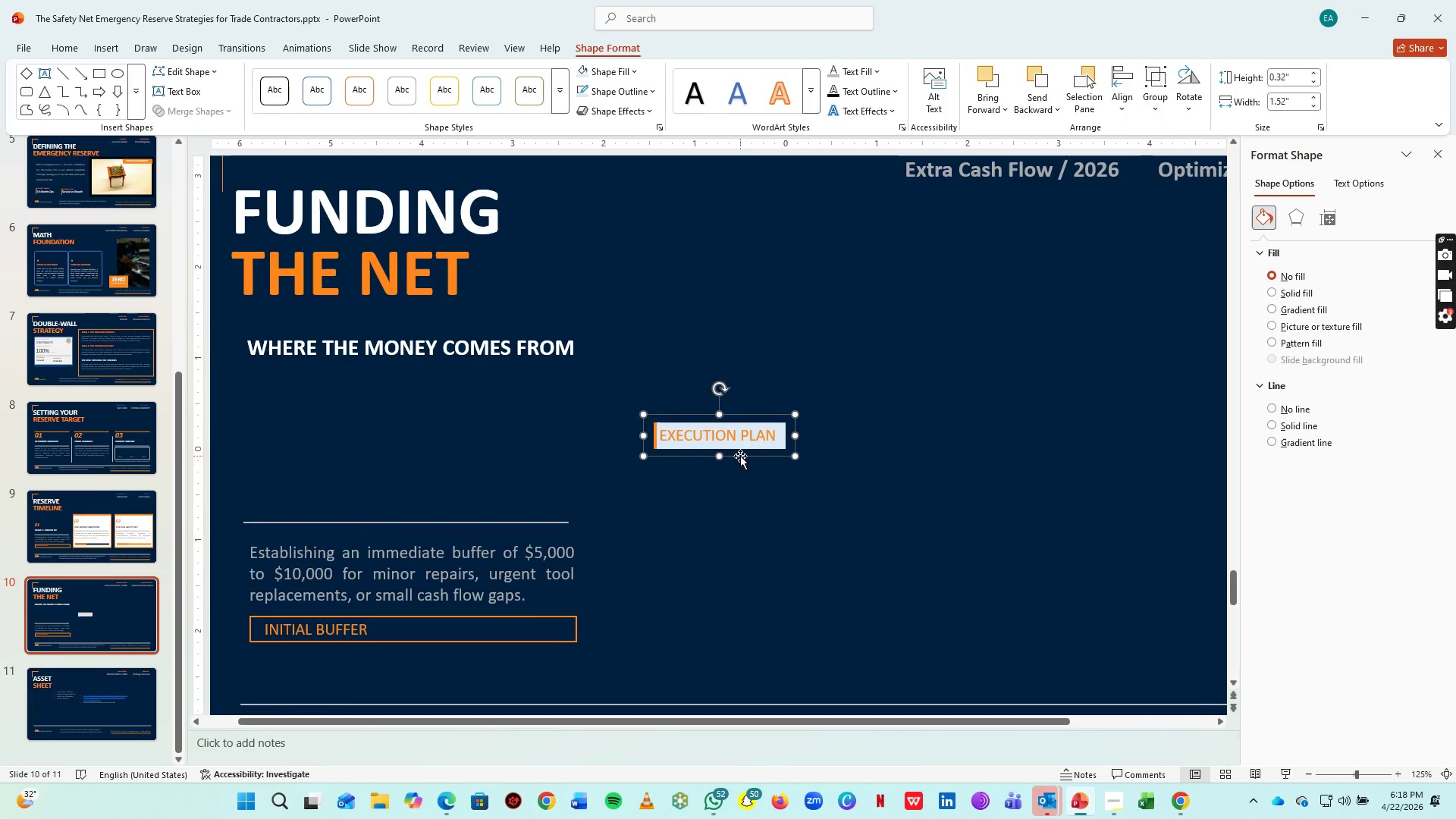 
left_click_drag(start_coordinate=[740, 456], to_coordinate=[333, 342])
 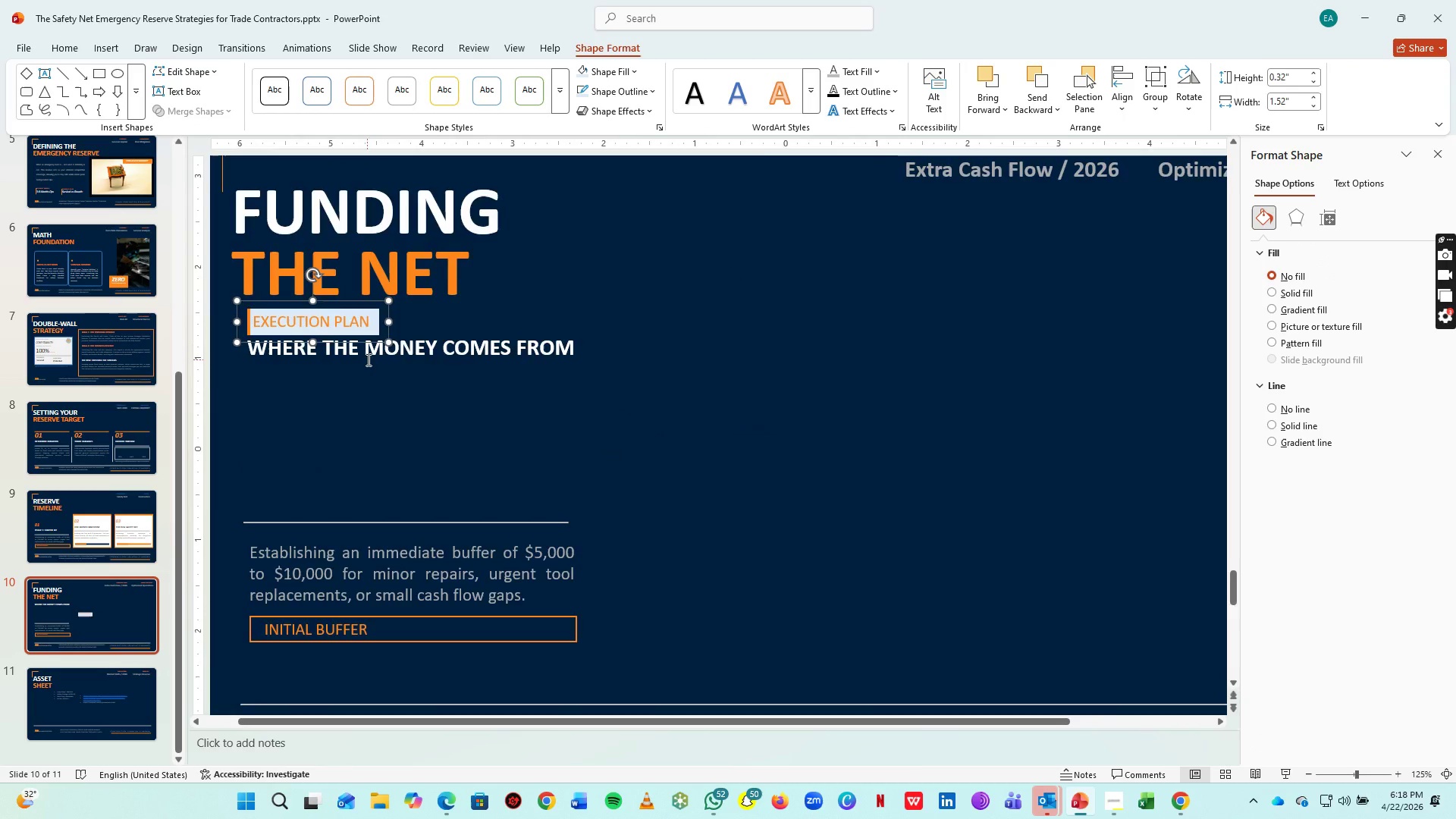 
hold_key(key=ControlLeft, duration=0.95)
scroll: coordinate [375, 360], scroll_direction: up, amount: 3.0
 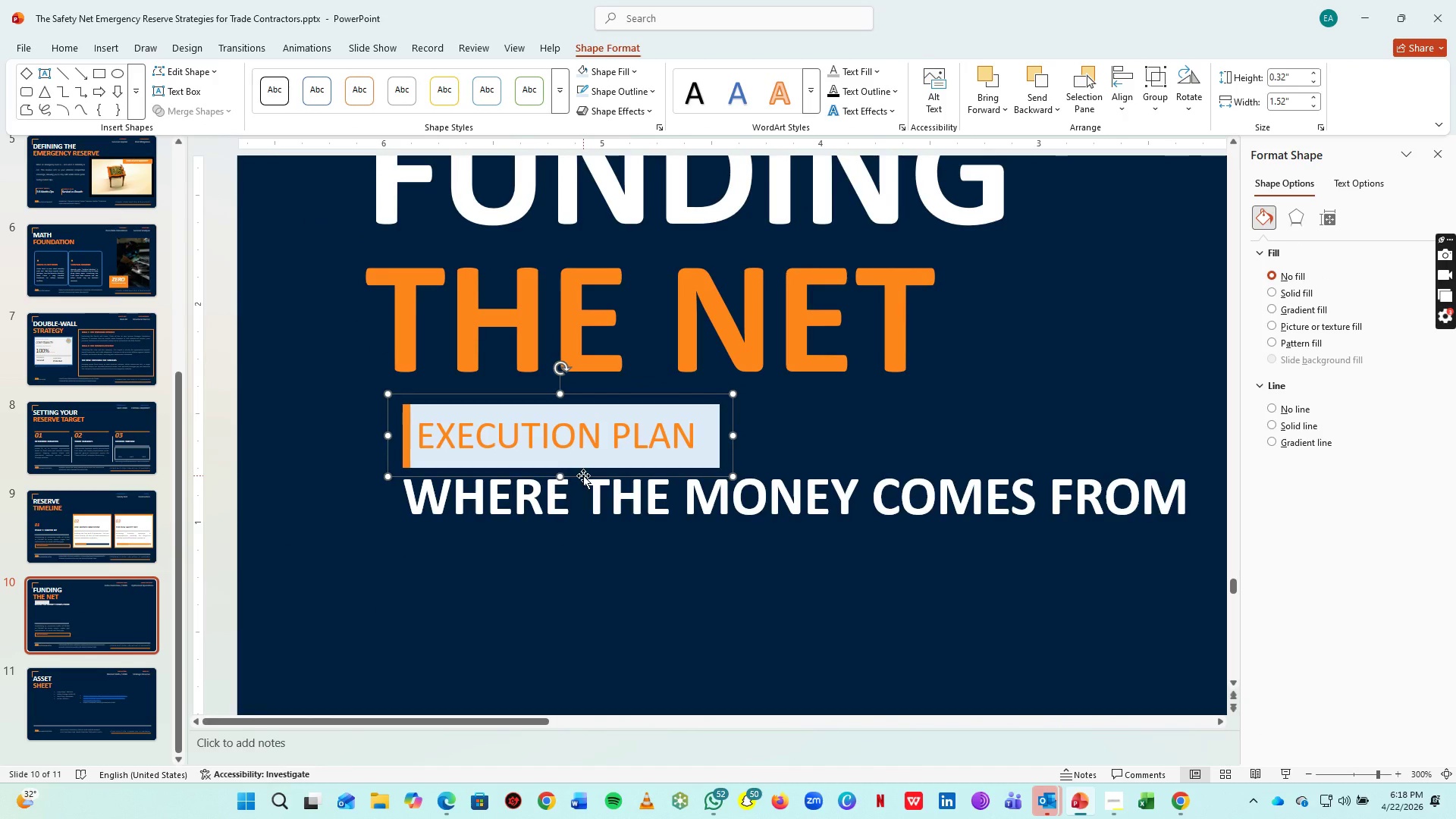 
left_click_drag(start_coordinate=[583, 475], to_coordinate=[573, 475])
 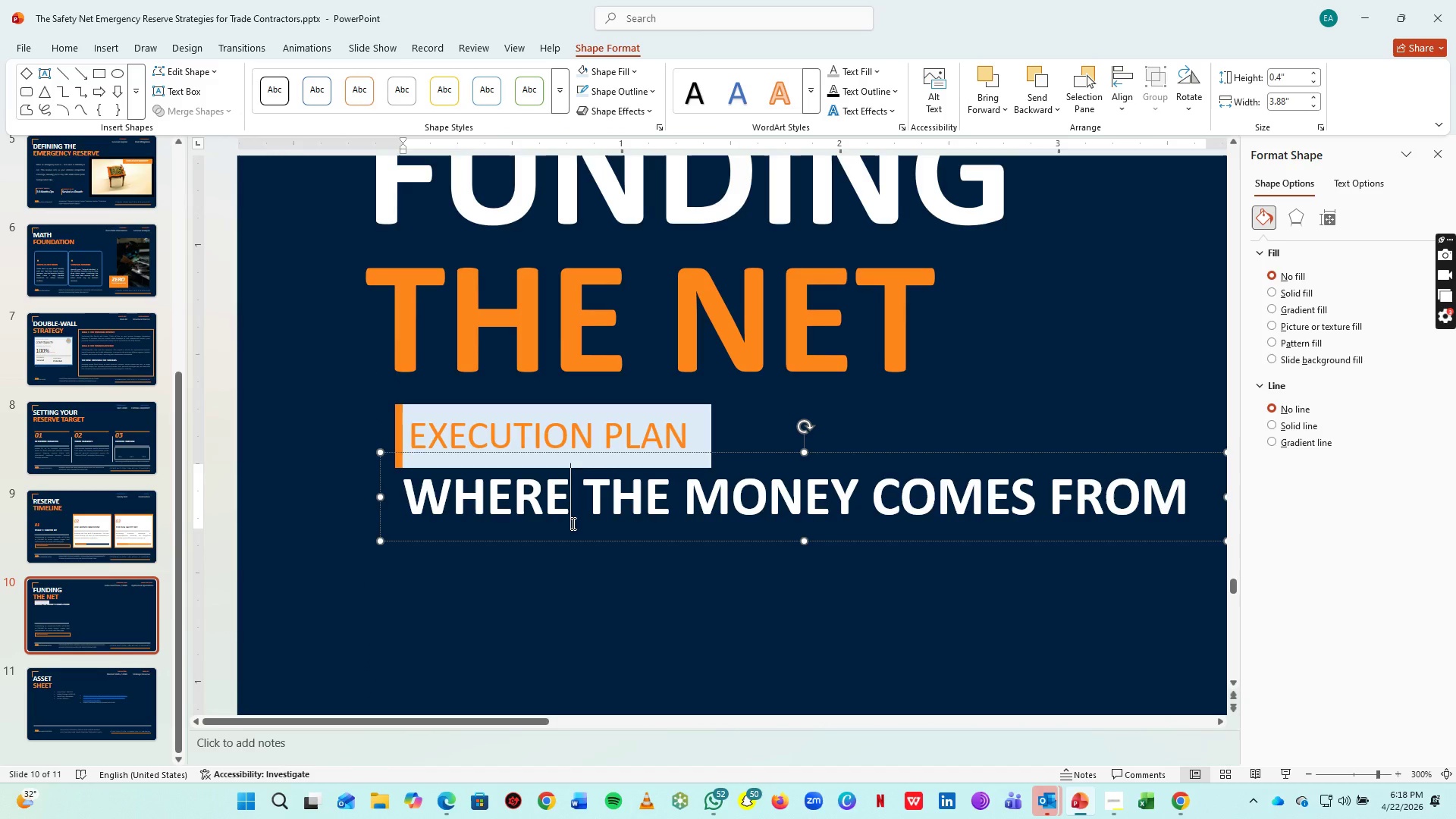 
left_click([572, 523])
 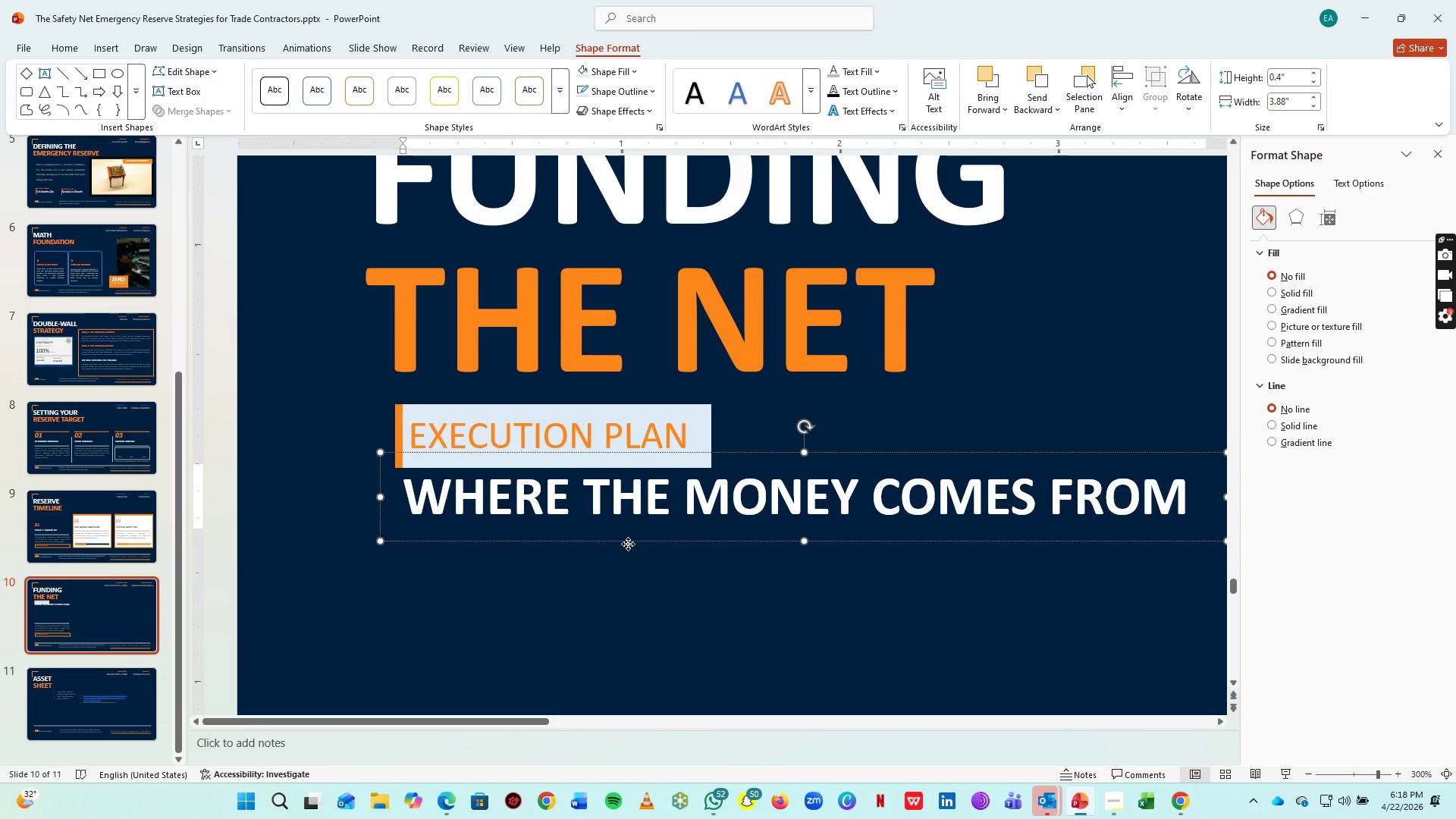 
left_click_drag(start_coordinate=[628, 544], to_coordinate=[621, 568])
 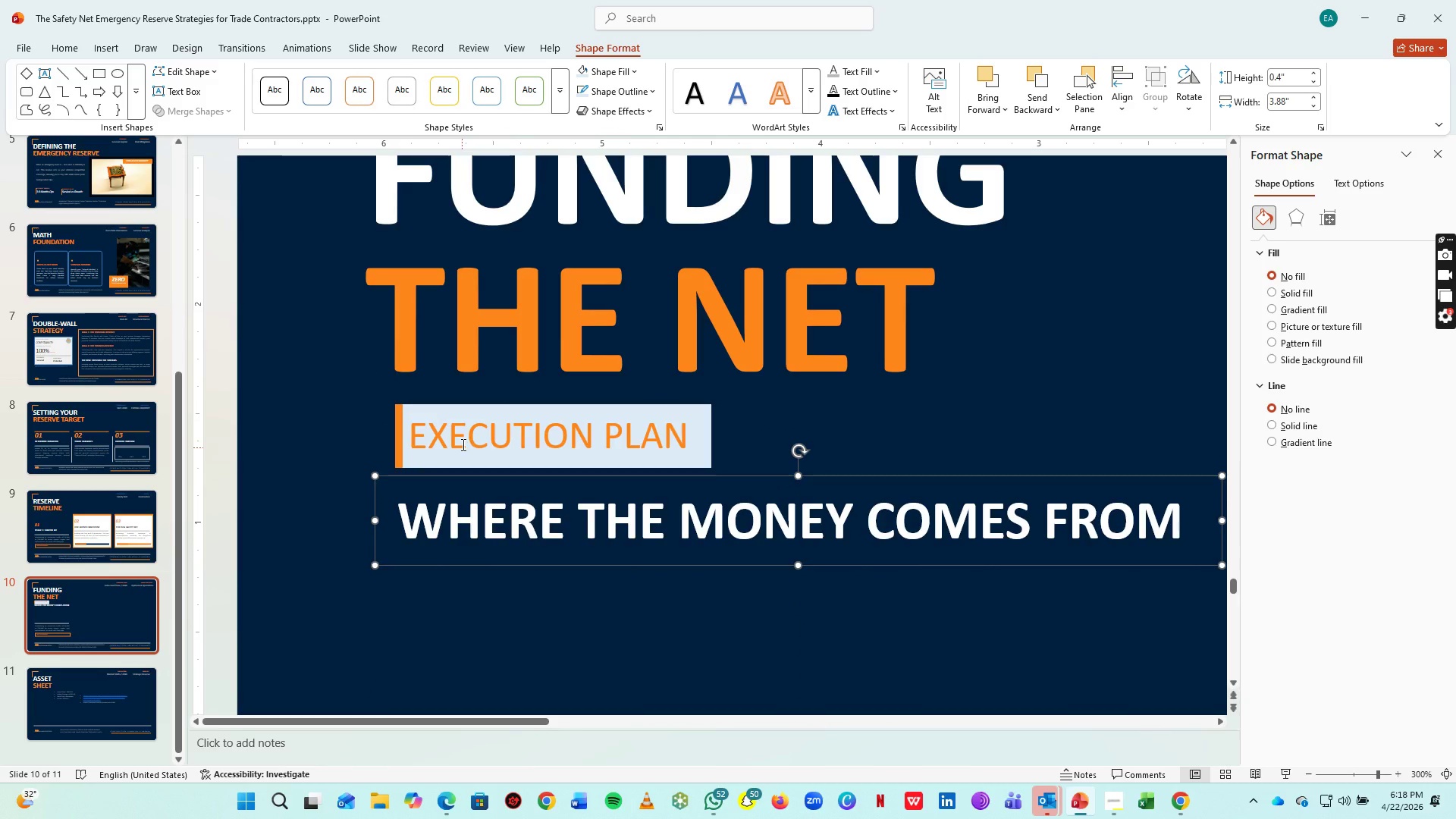 
hold_key(key=ShiftLeft, duration=0.75)
left_click([451, 412])
 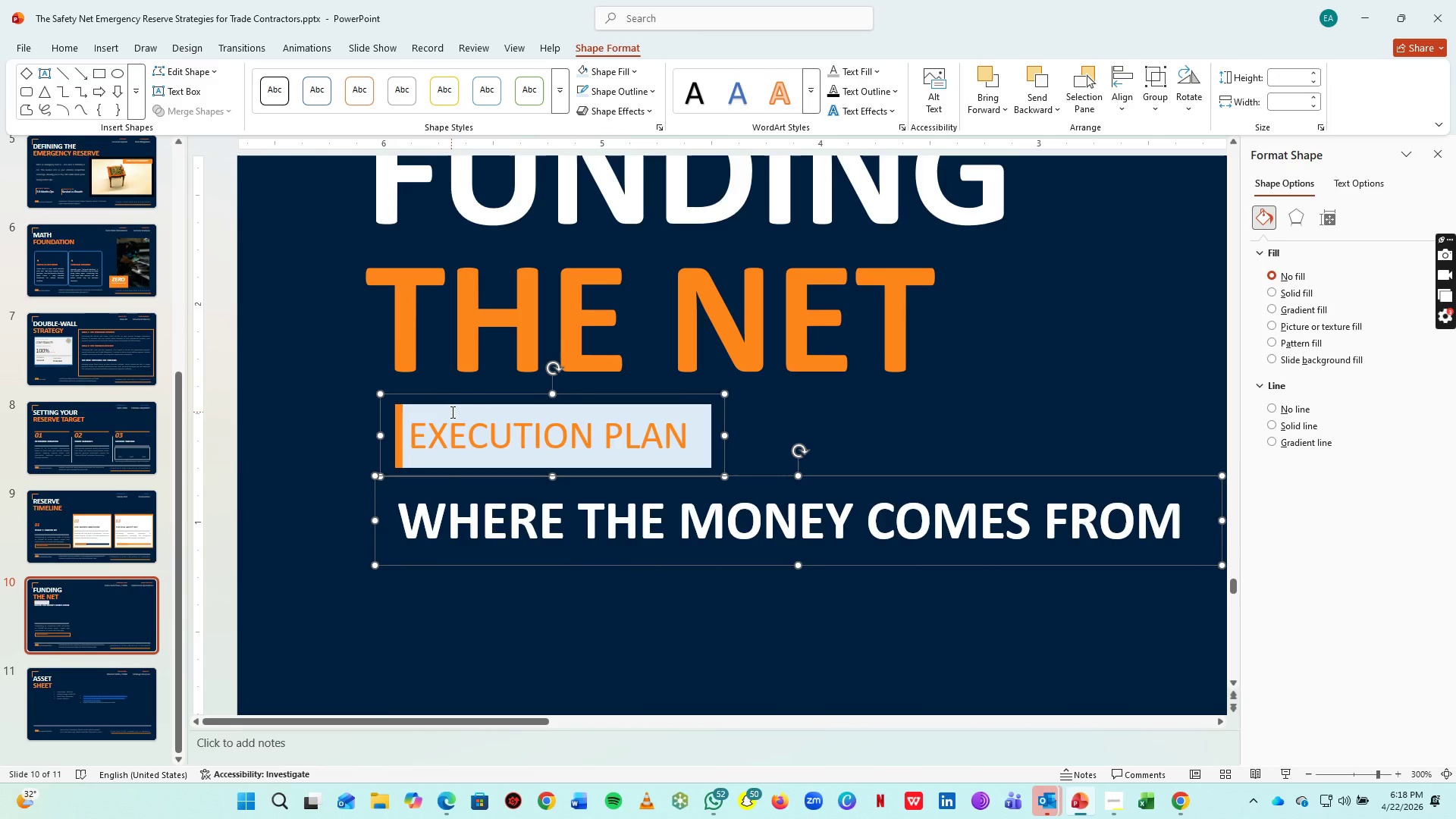 
key(Control+G)
 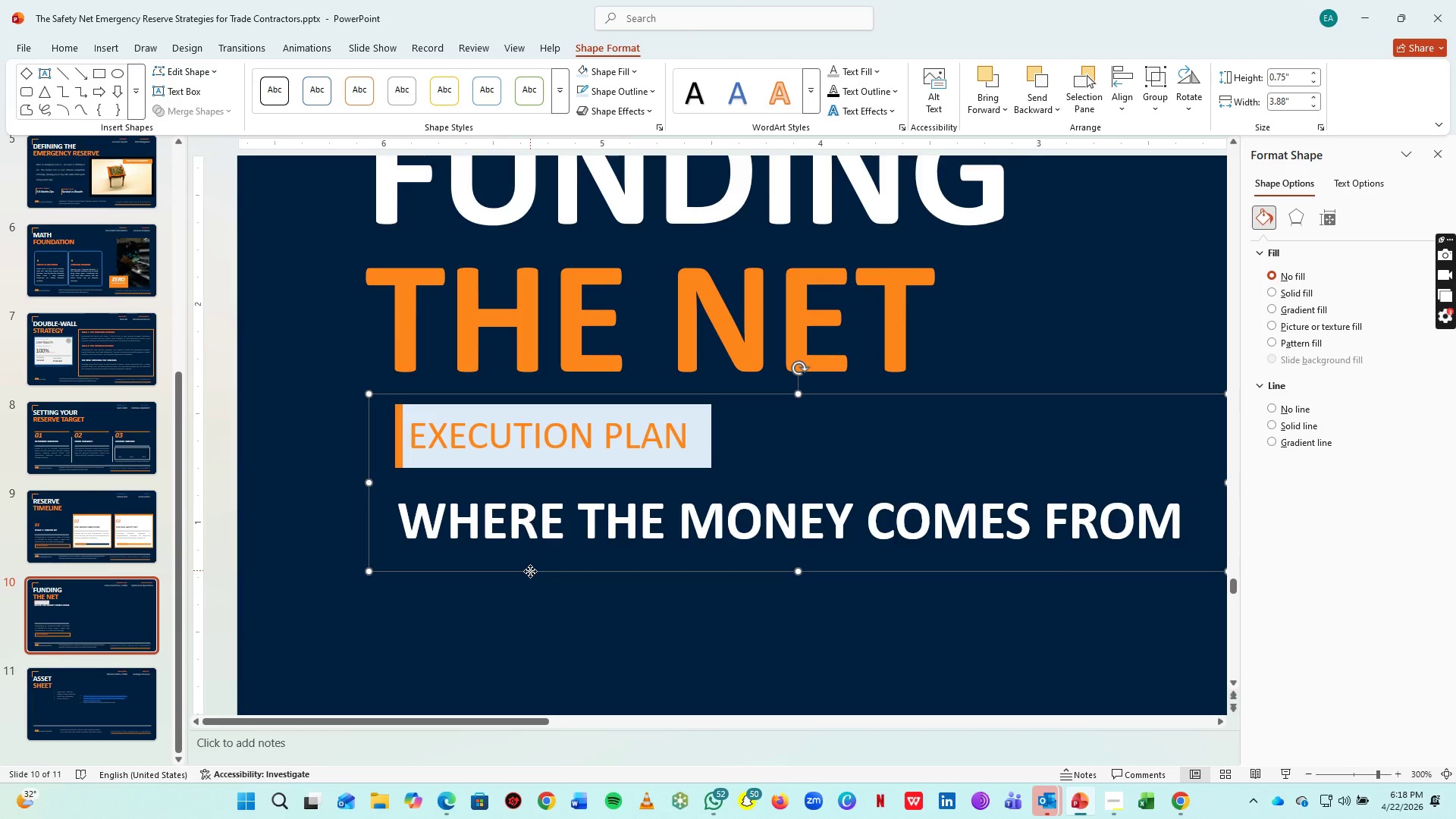 
left_click_drag(start_coordinate=[530, 570], to_coordinate=[492, 569])
 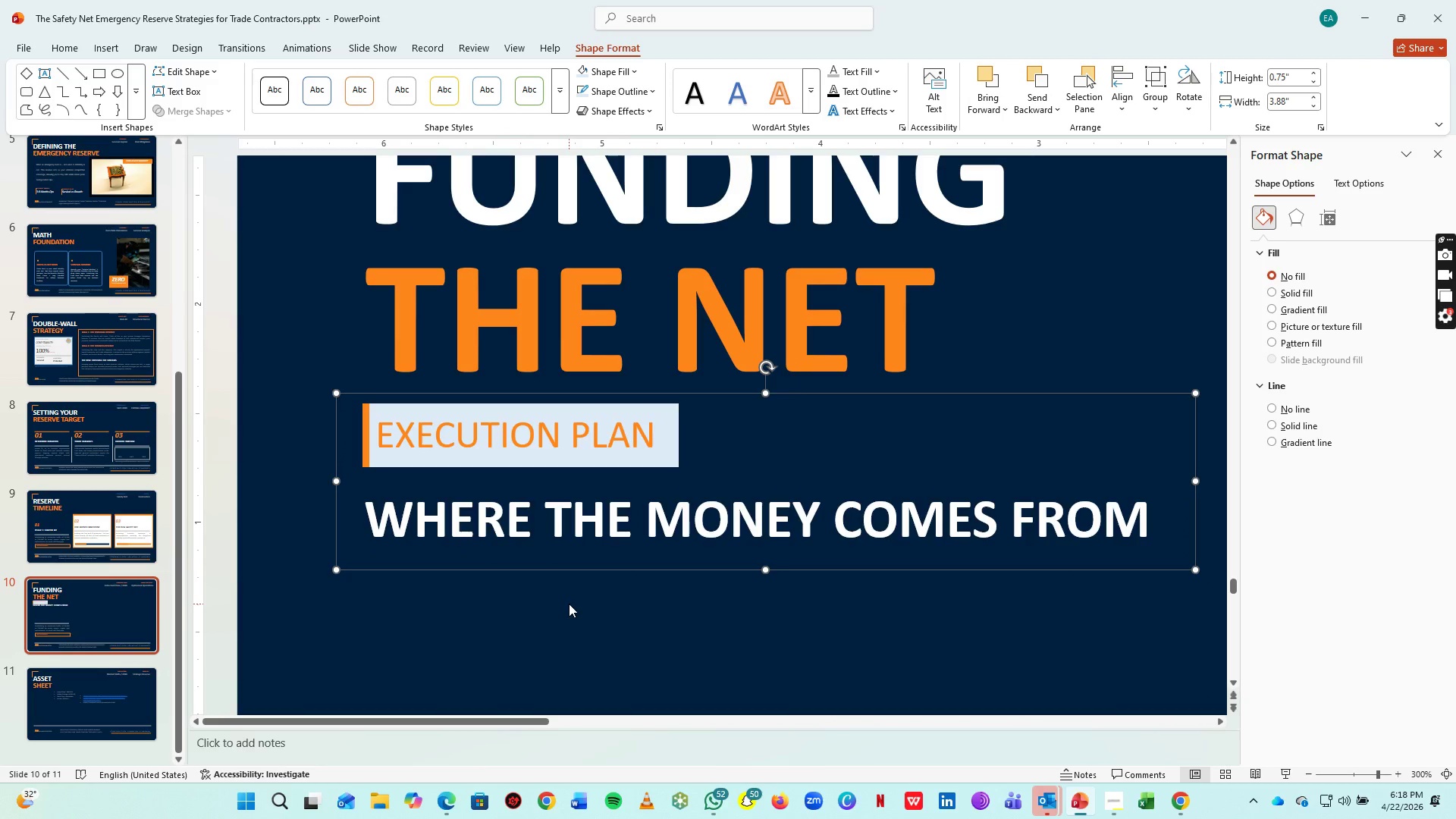 
hold_key(key=ControlLeft, duration=0.75)
 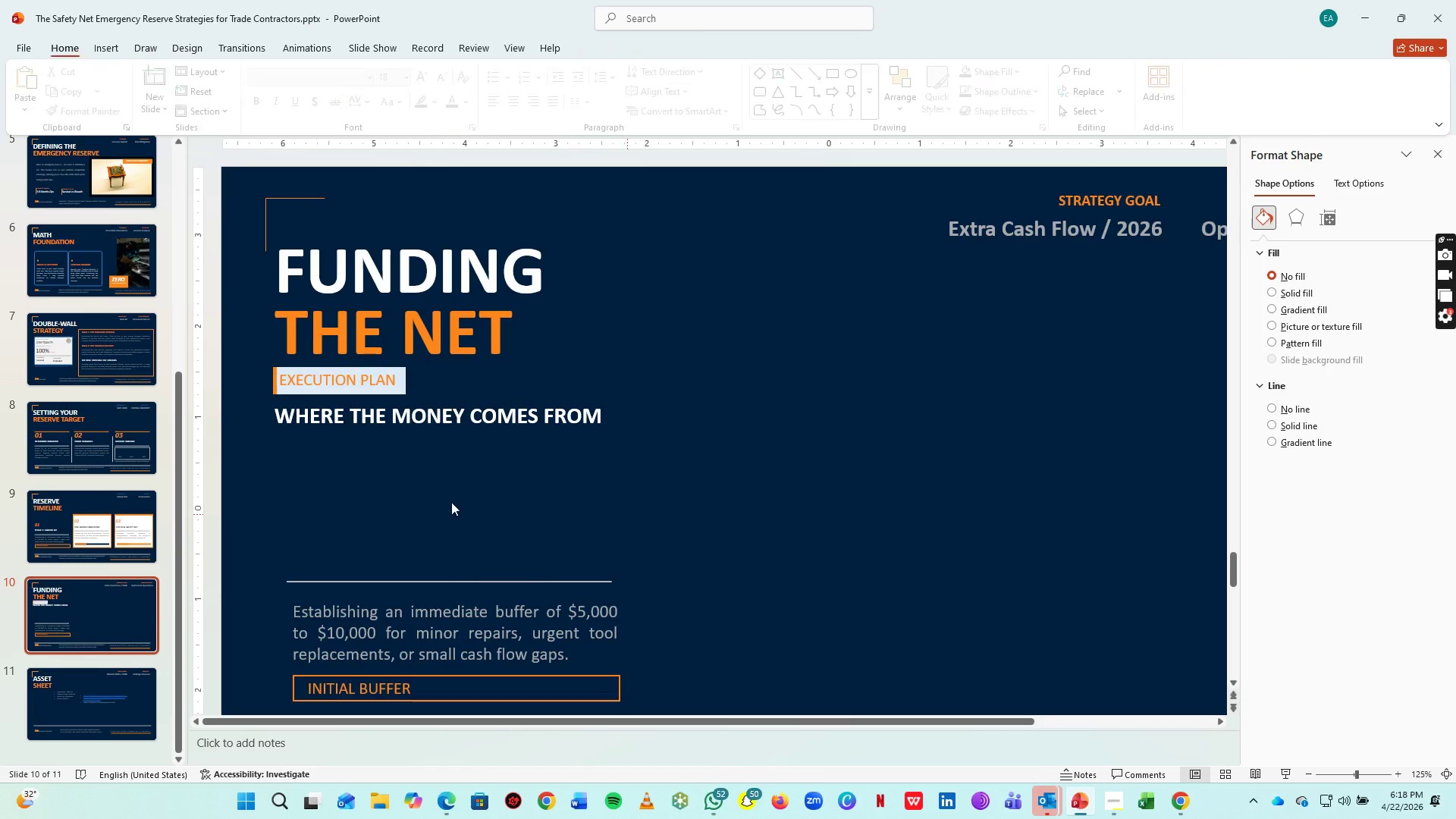 
hold_key(key=ControlLeft, duration=1.44)
 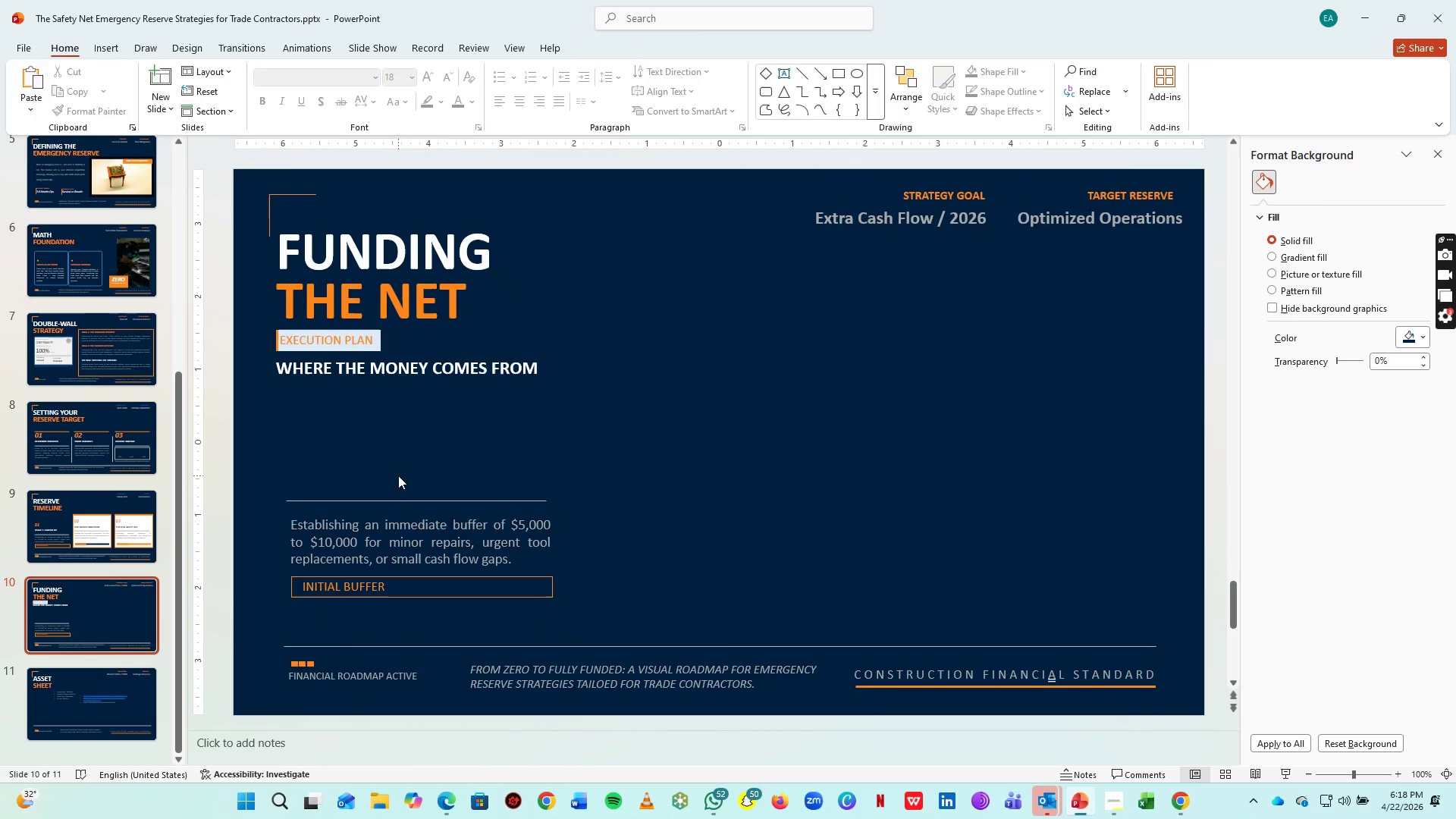 
scroll: coordinate [571, 604], scroll_direction: down, amount: 3.0
 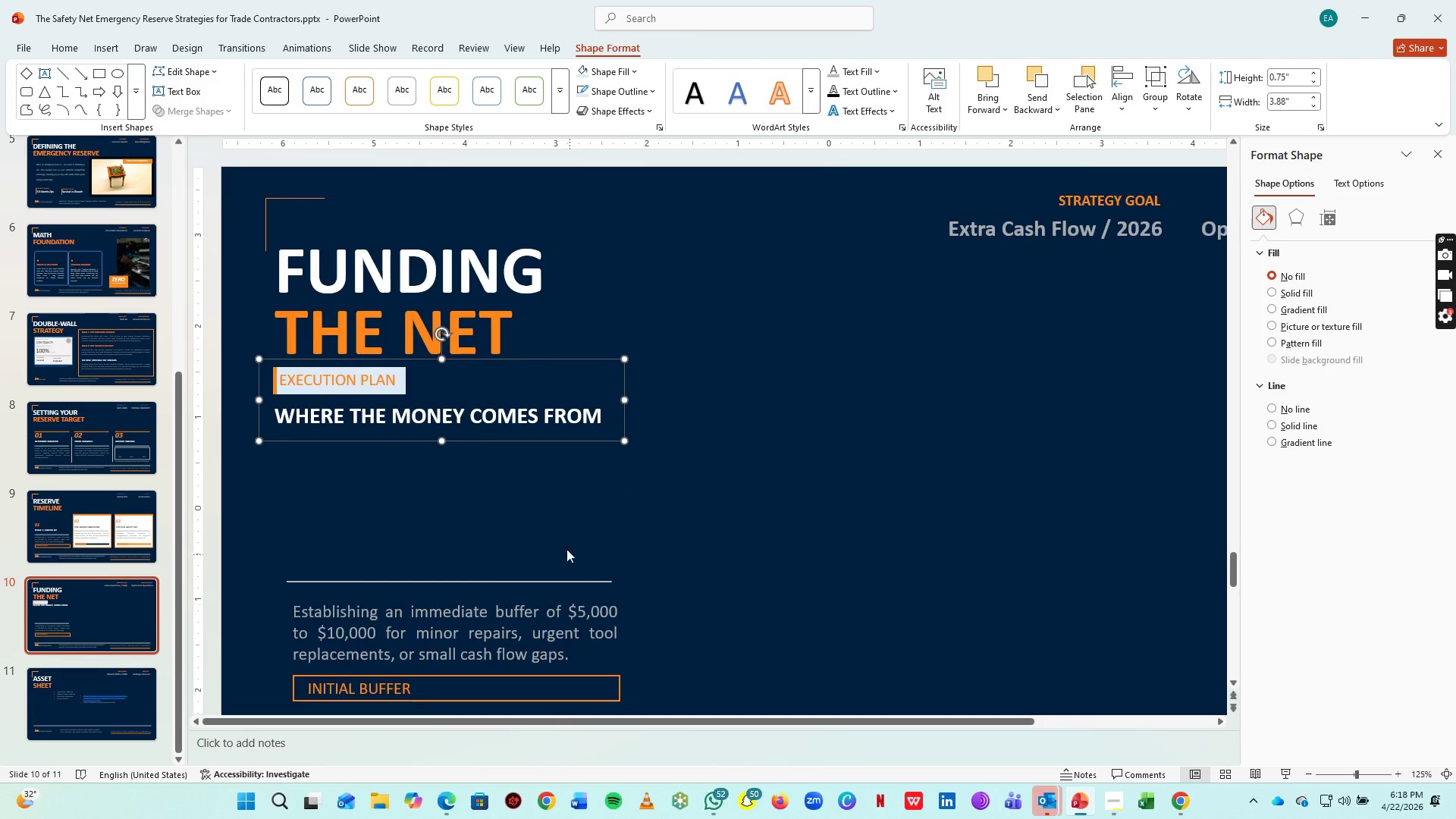 
left_click([627, 514])
 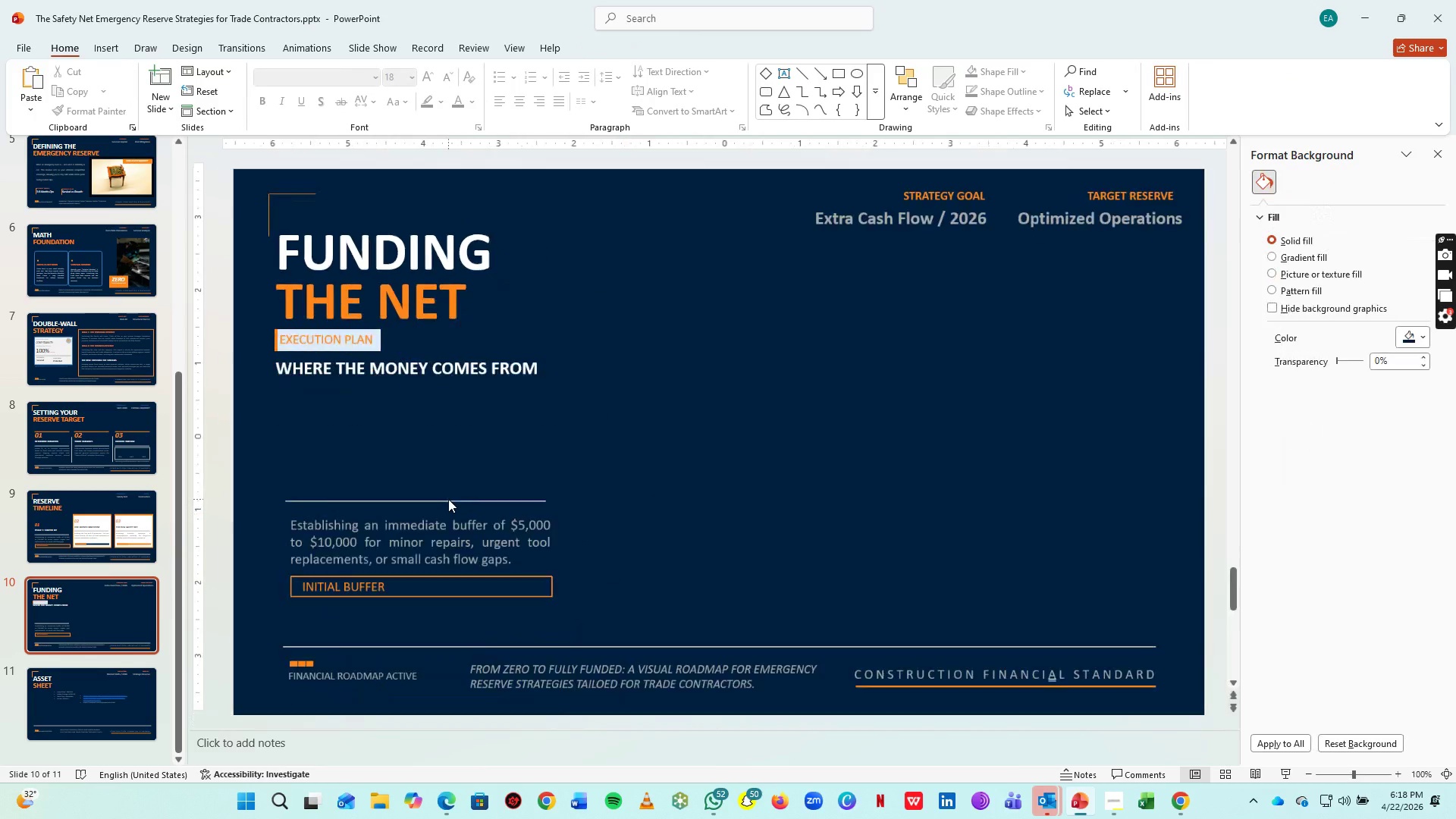 
scroll: coordinate [448, 499], scroll_direction: down, amount: 1.0
 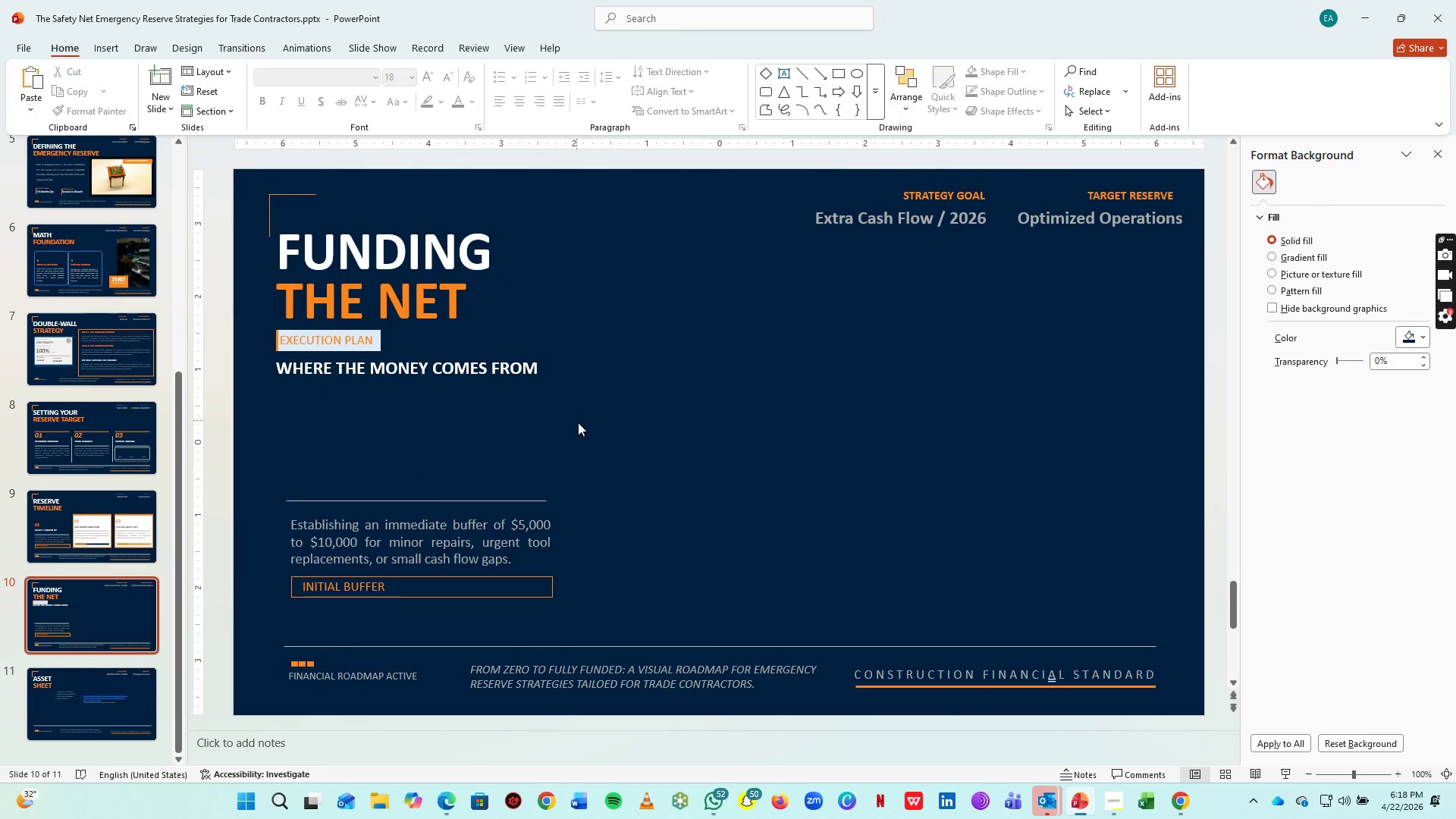 
left_click([449, 543])
 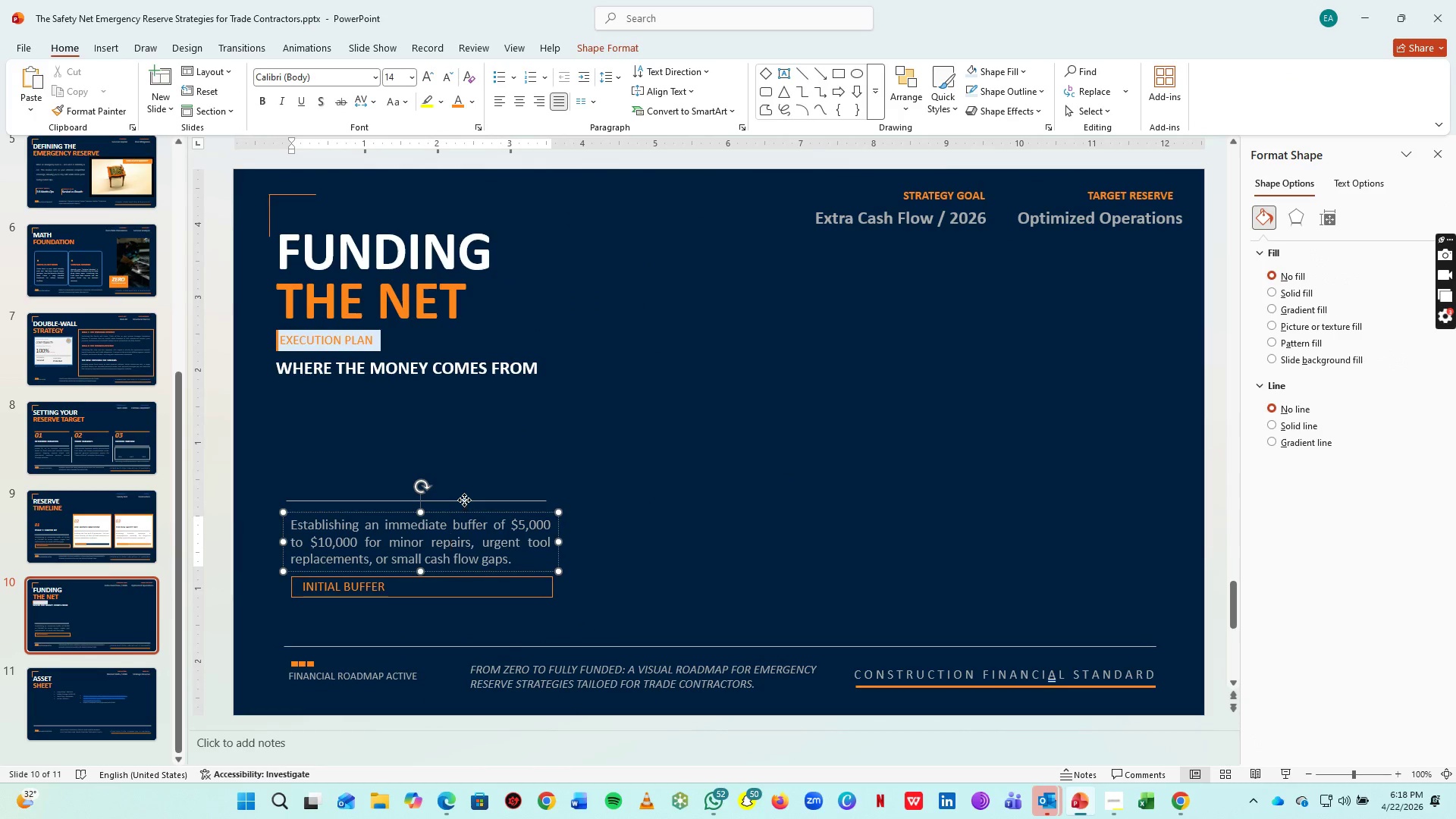 
left_click([464, 500])
 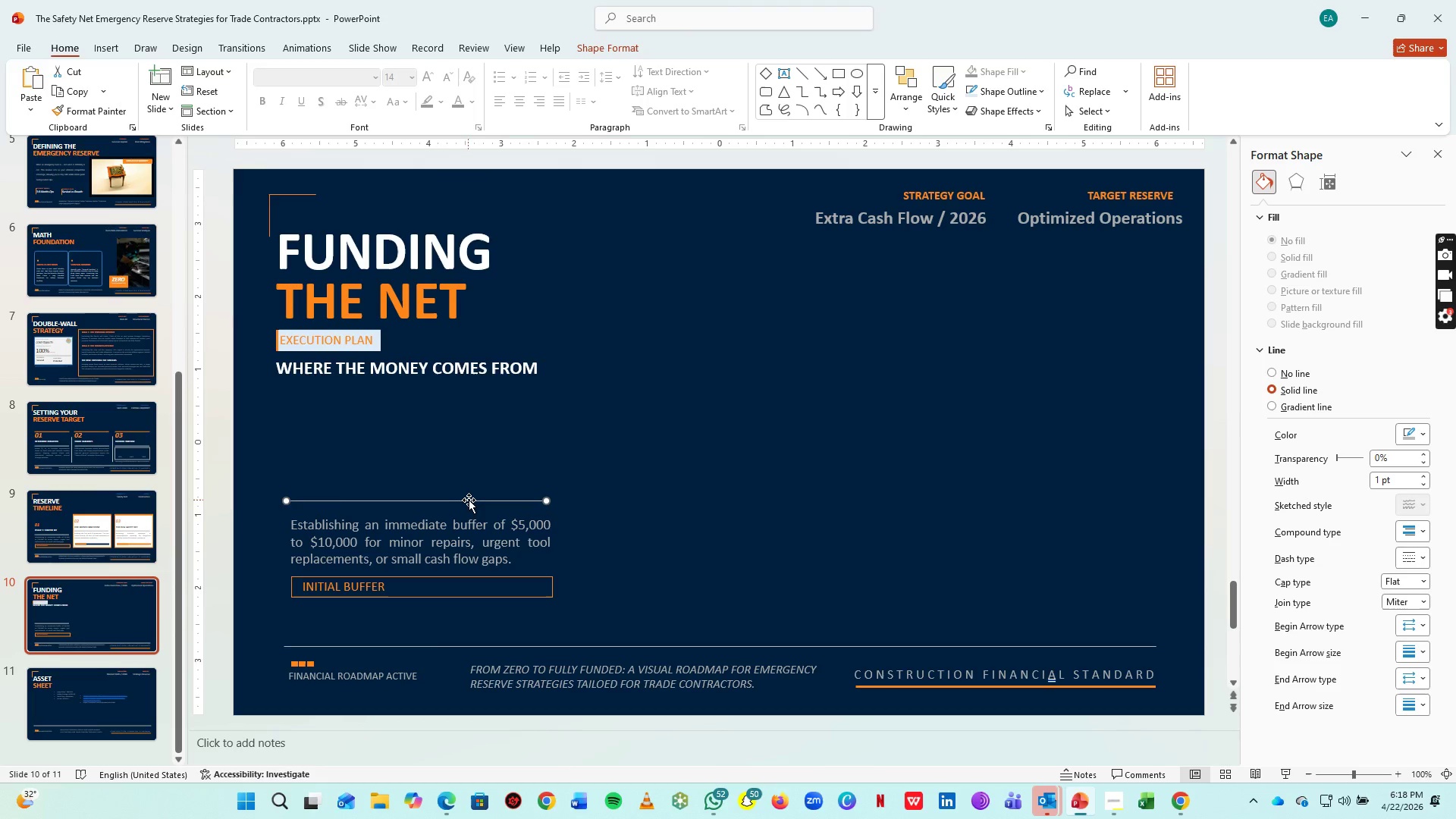 
left_click([474, 500])
 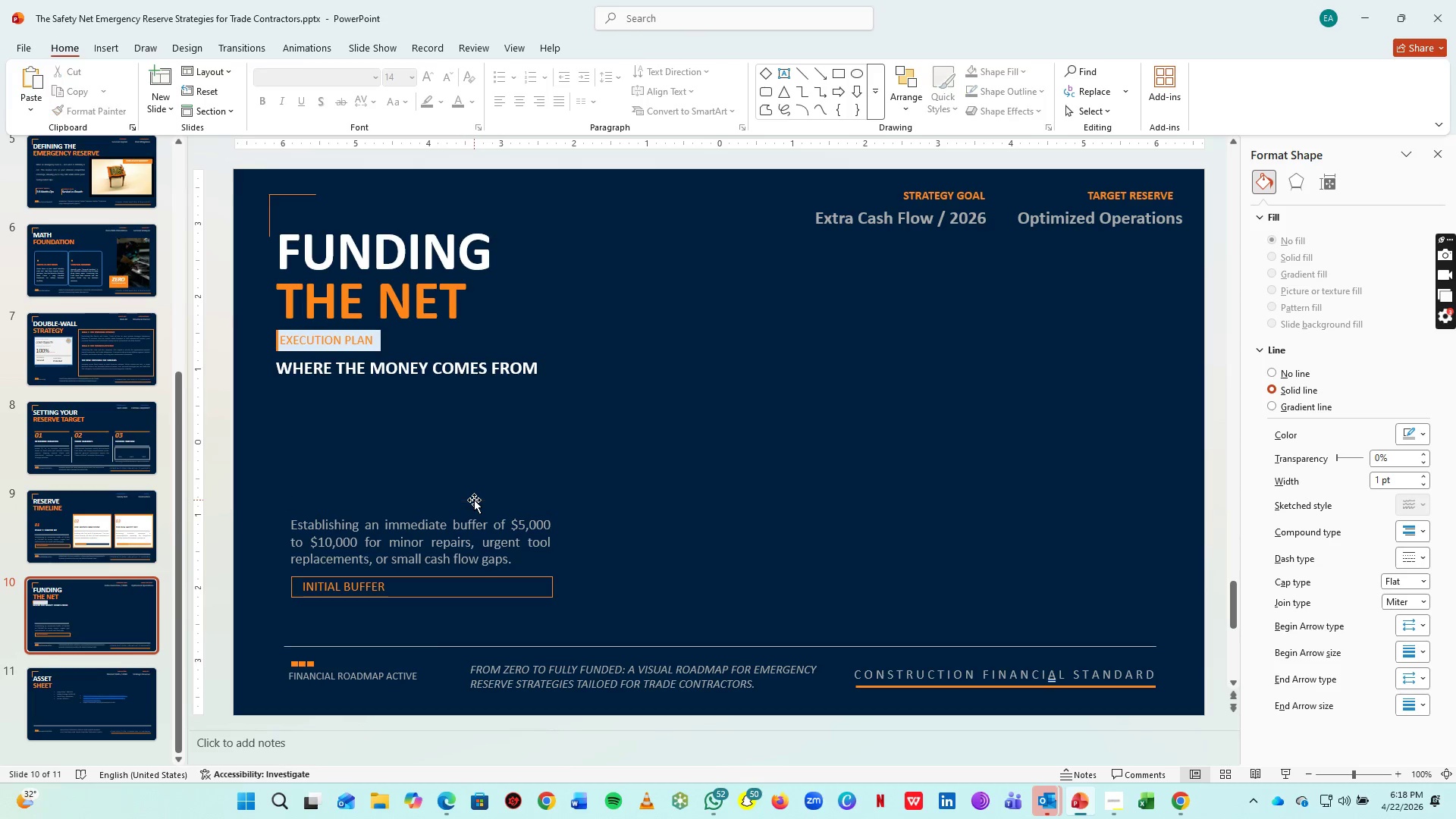 
key(Delete)
 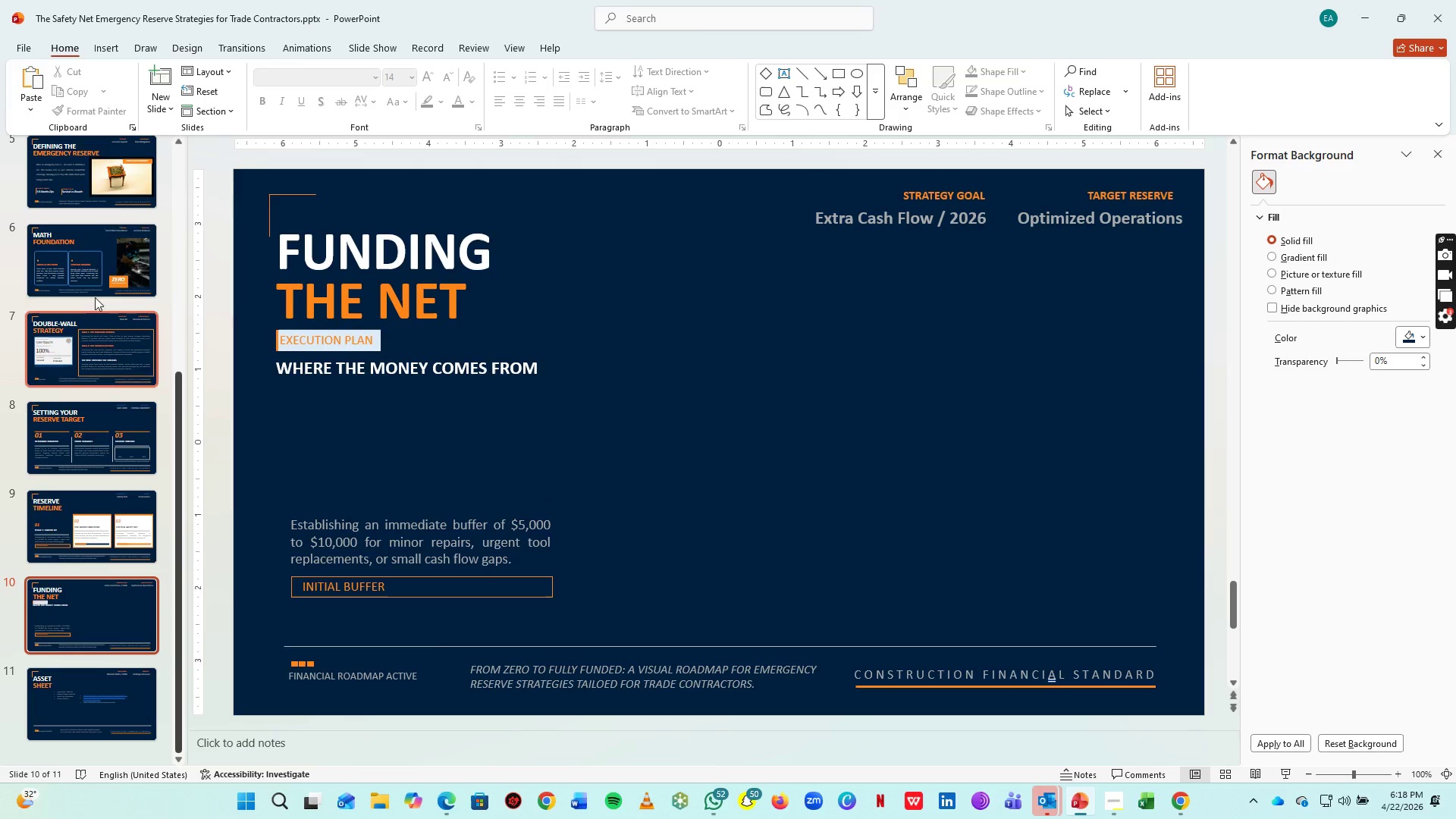 
scroll: coordinate [86, 240], scroll_direction: up, amount: 4.0
 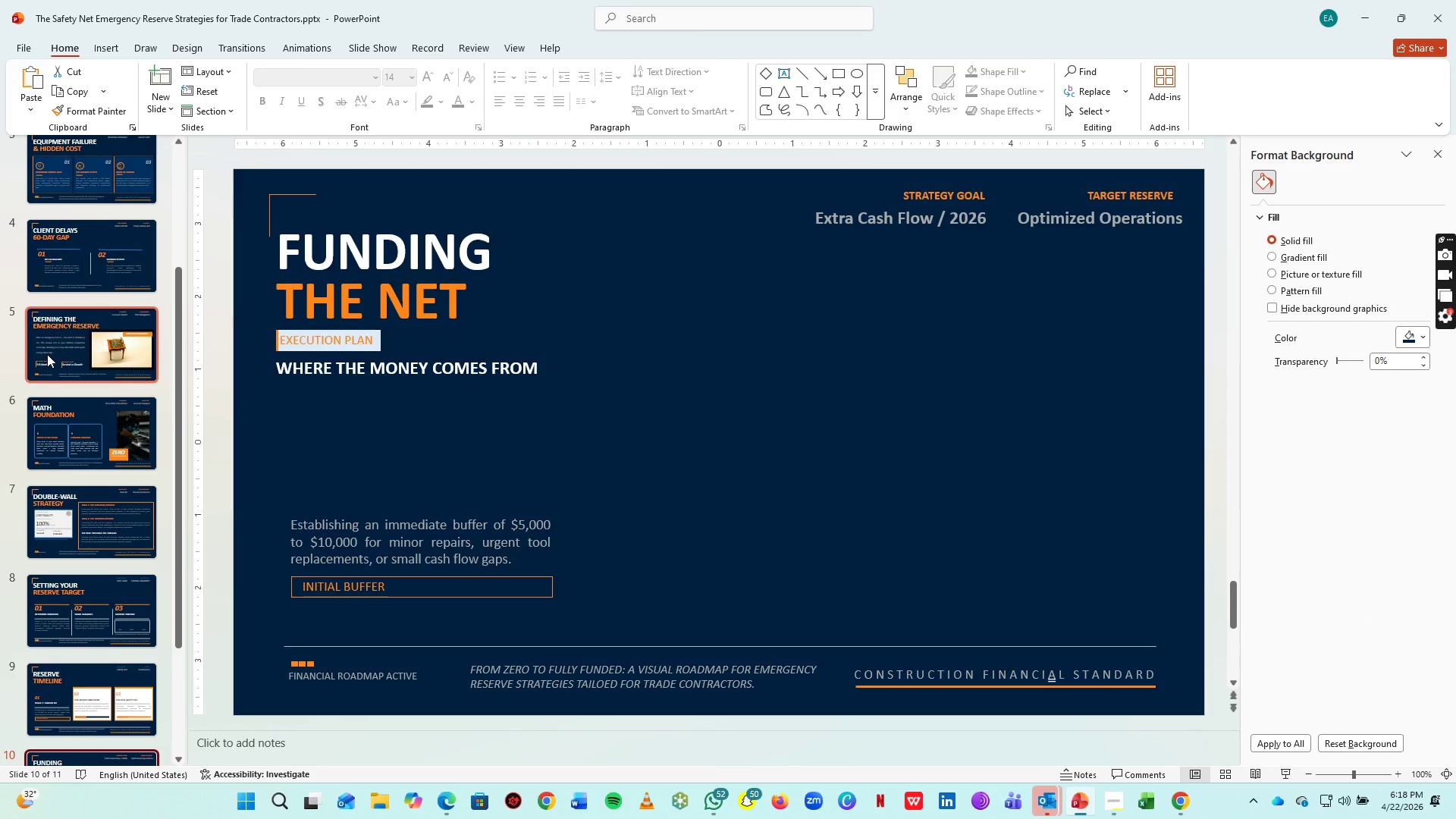 
left_click([76, 435])
 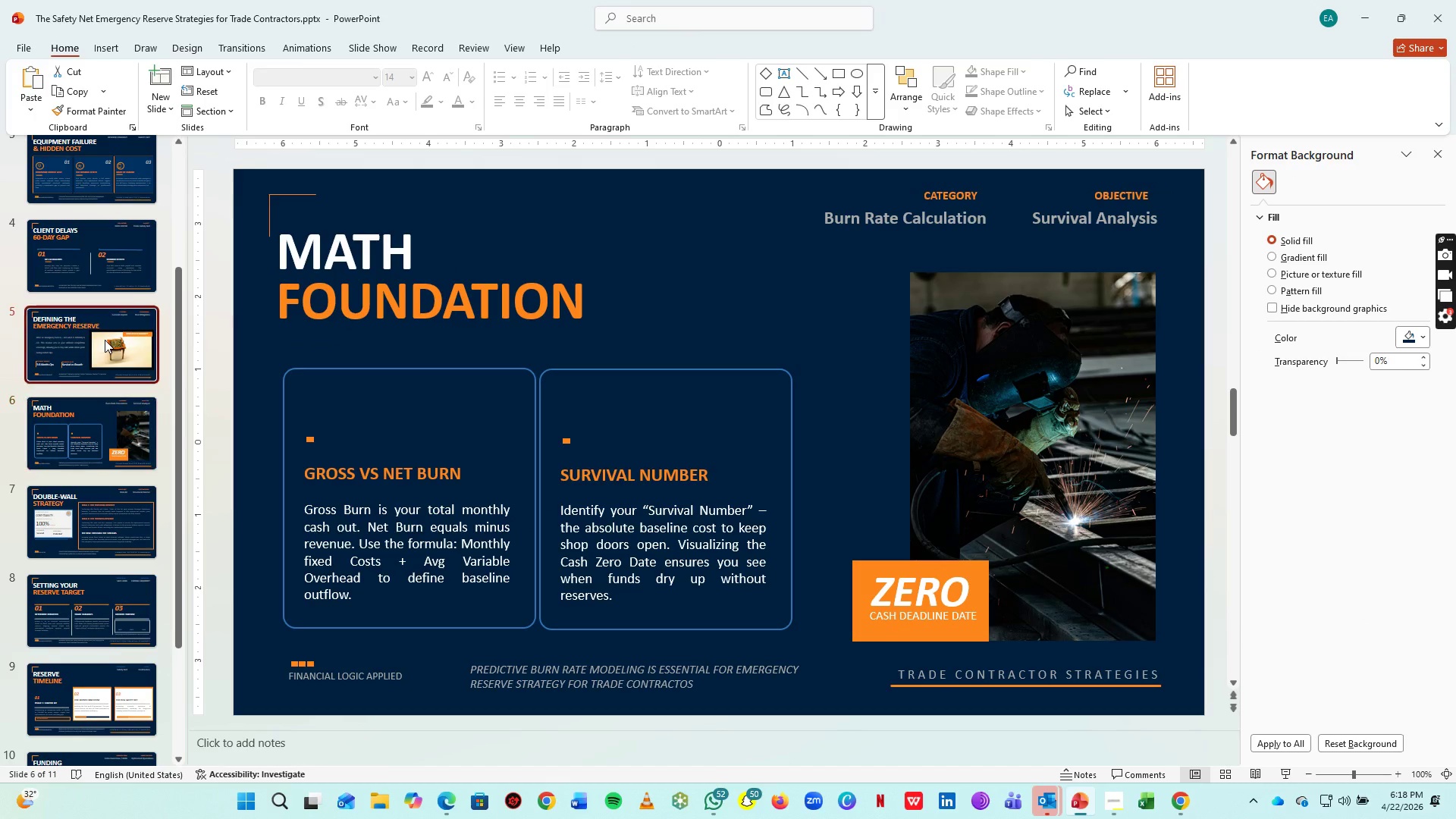 
left_click([105, 340])
 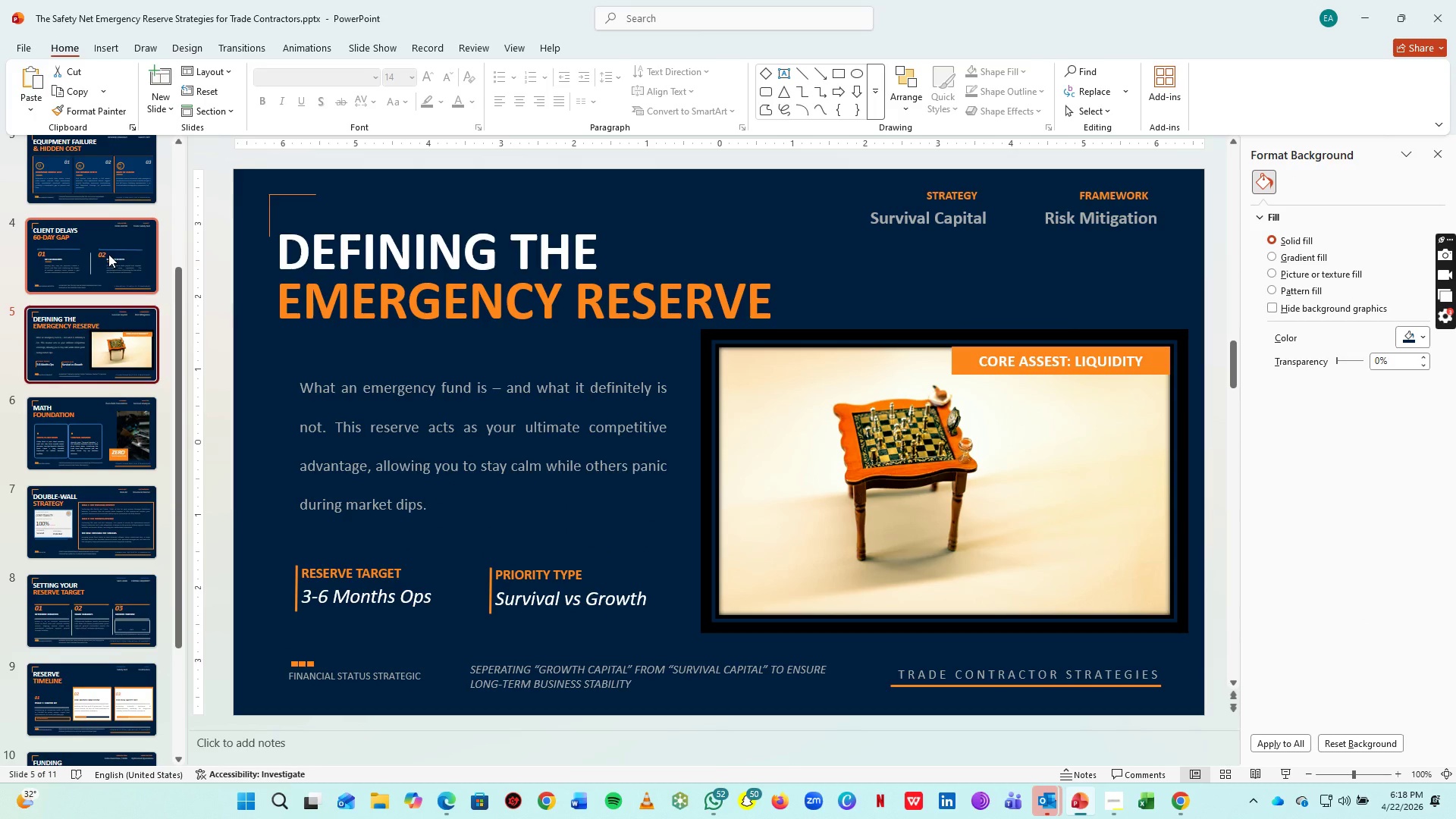 
left_click([108, 254])
 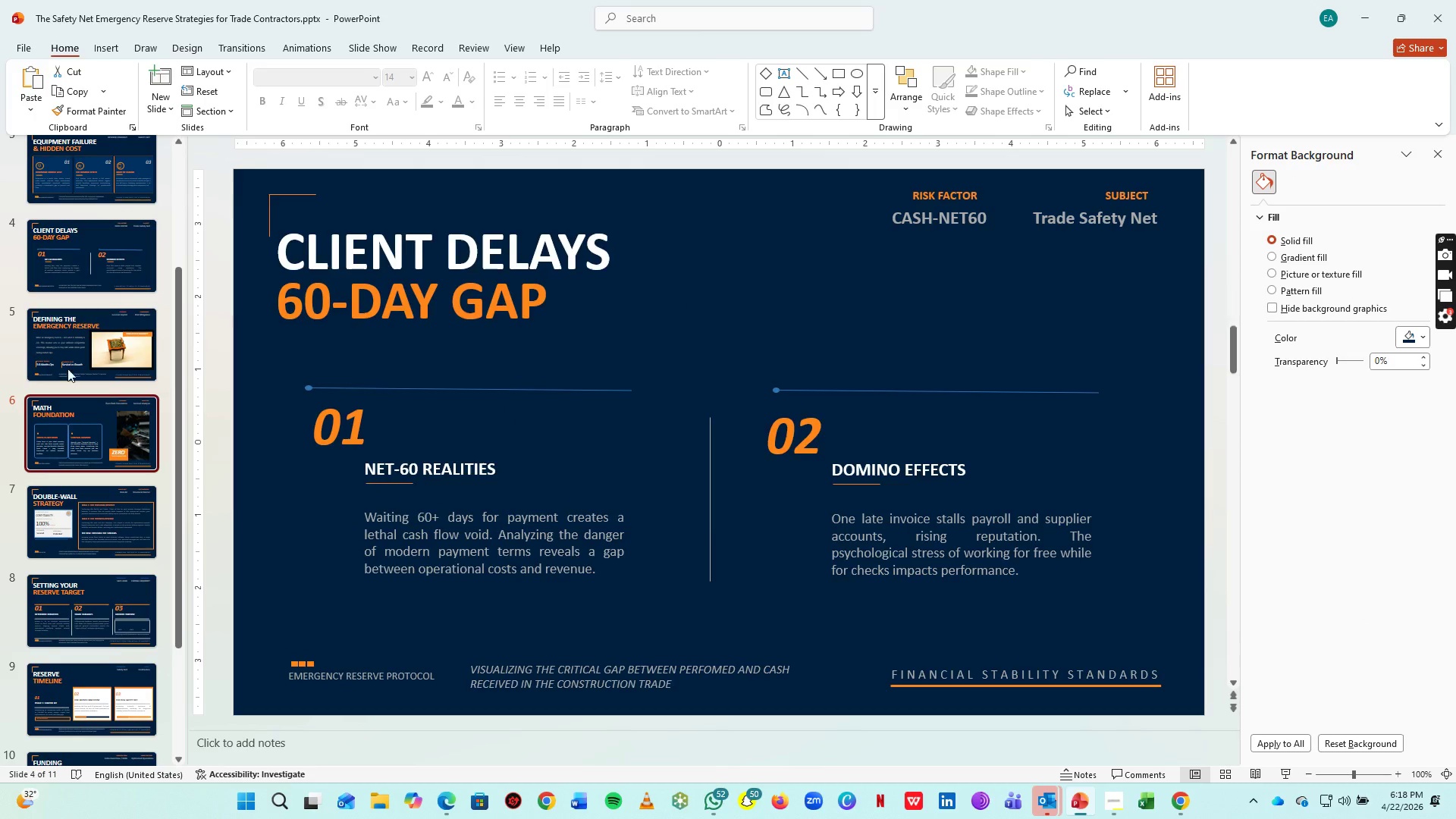 
double_click([73, 358])
 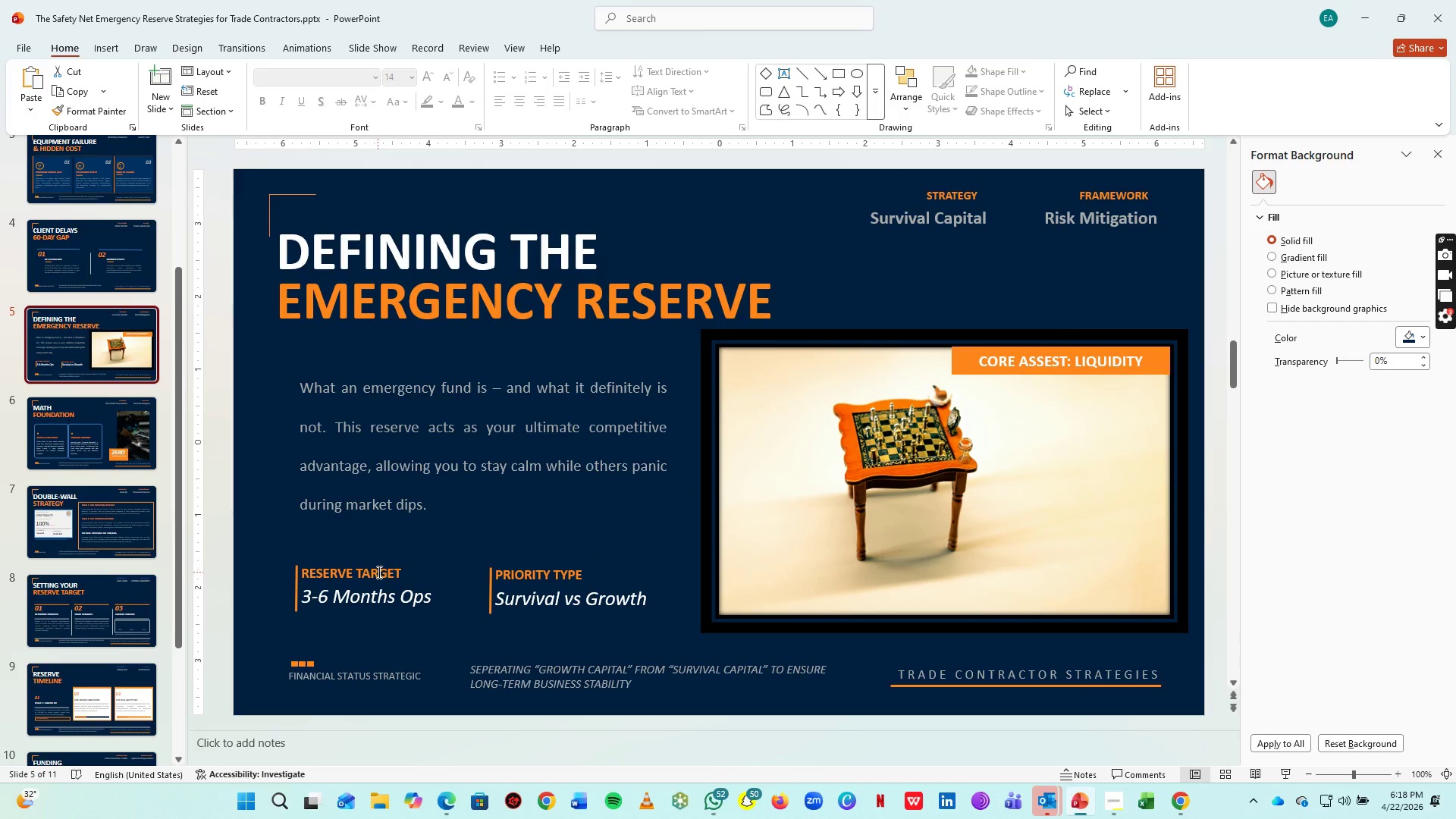 
left_click([378, 572])
 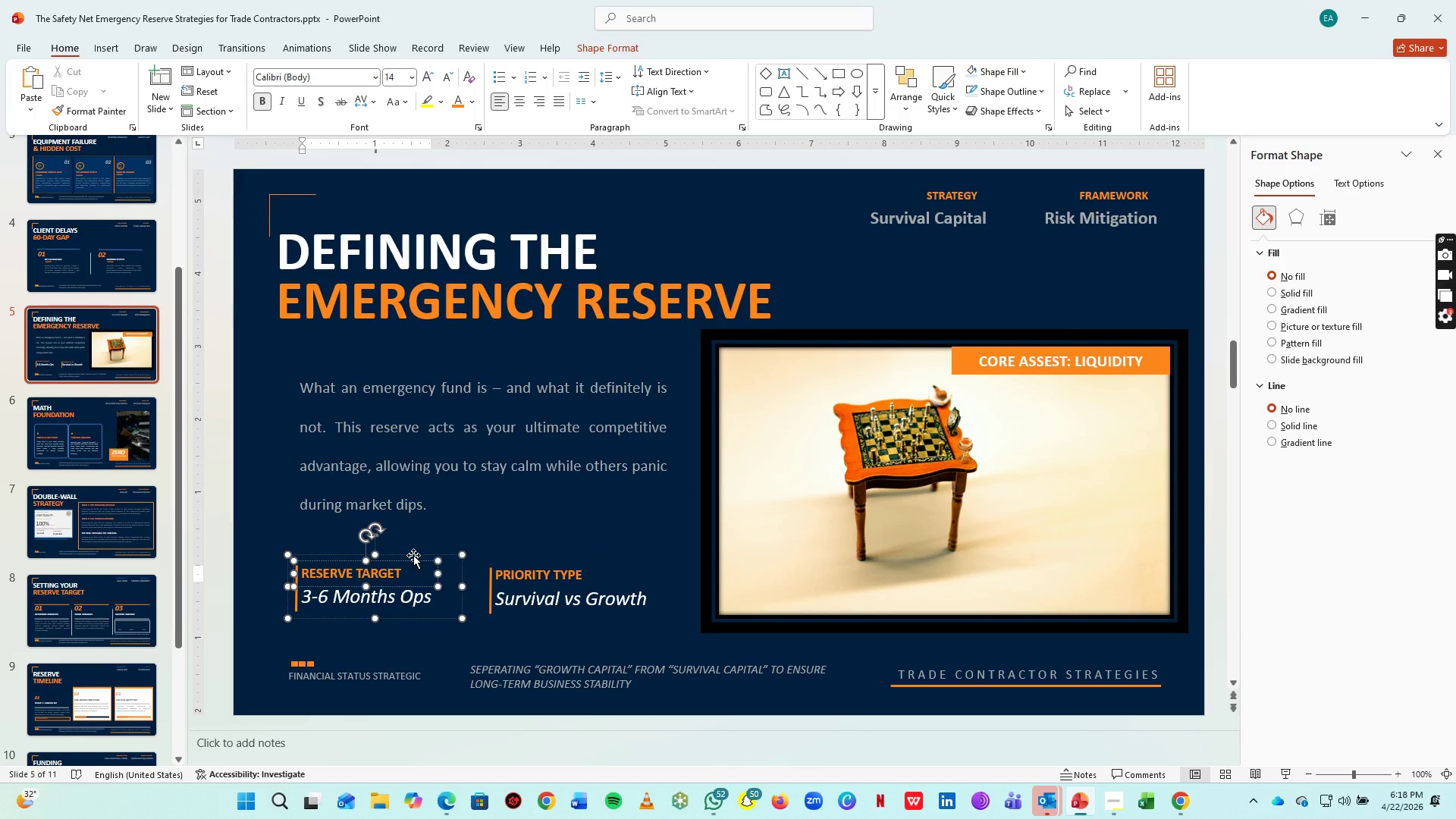 
left_click([415, 554])
 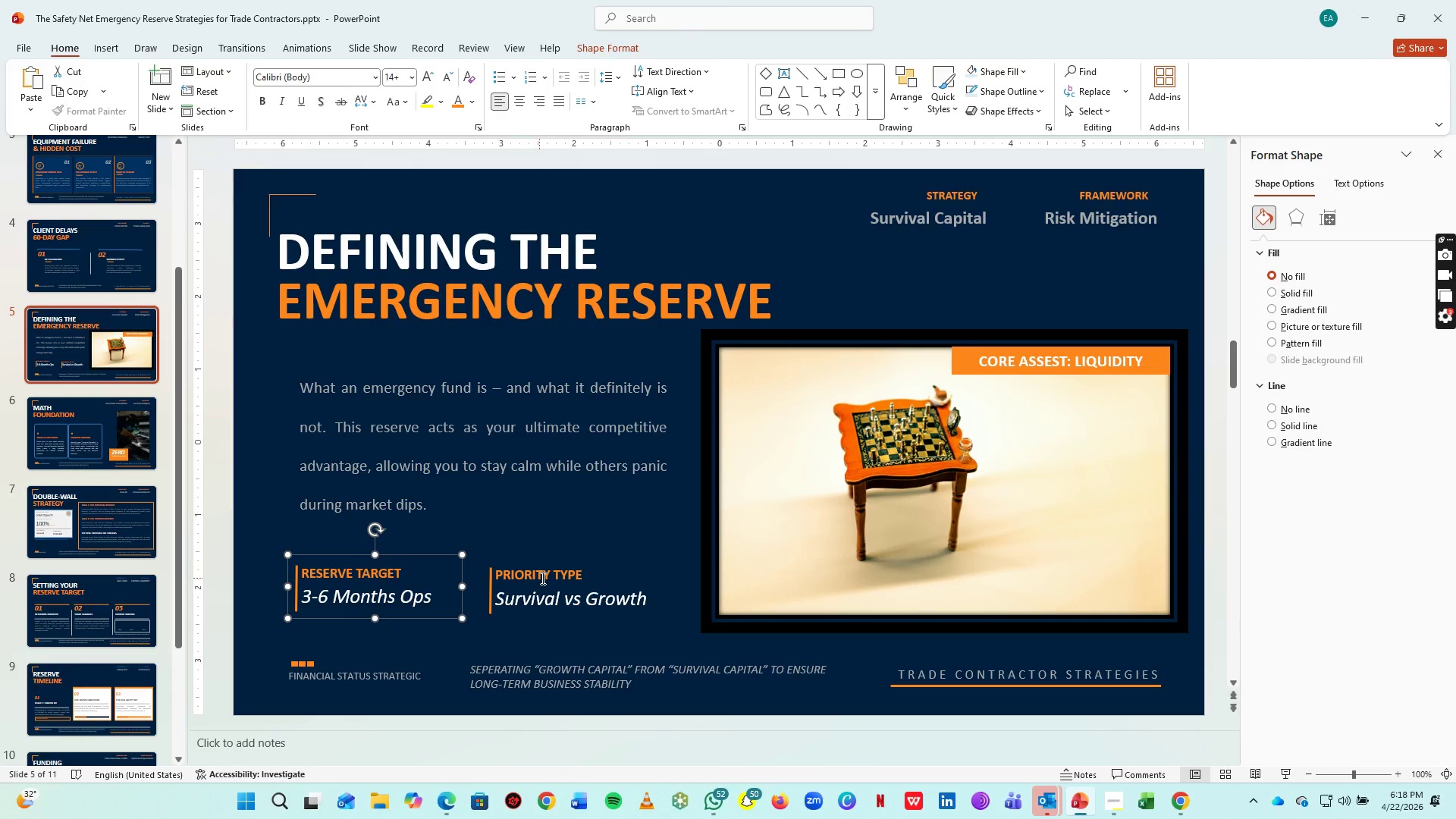 
hold_key(key=ShiftLeft, duration=0.77)
left_click([553, 570])
 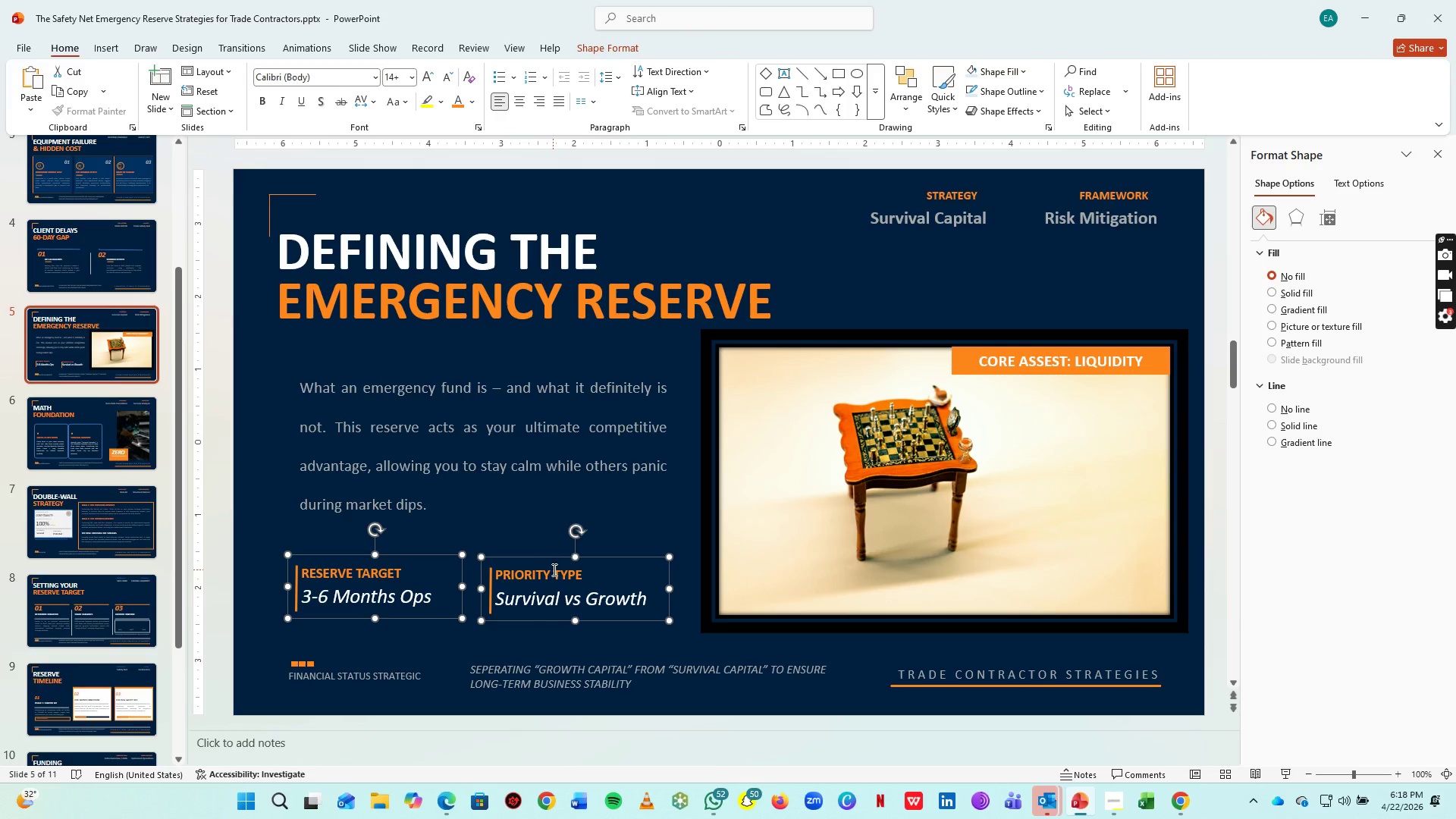 
key(Control+C)
 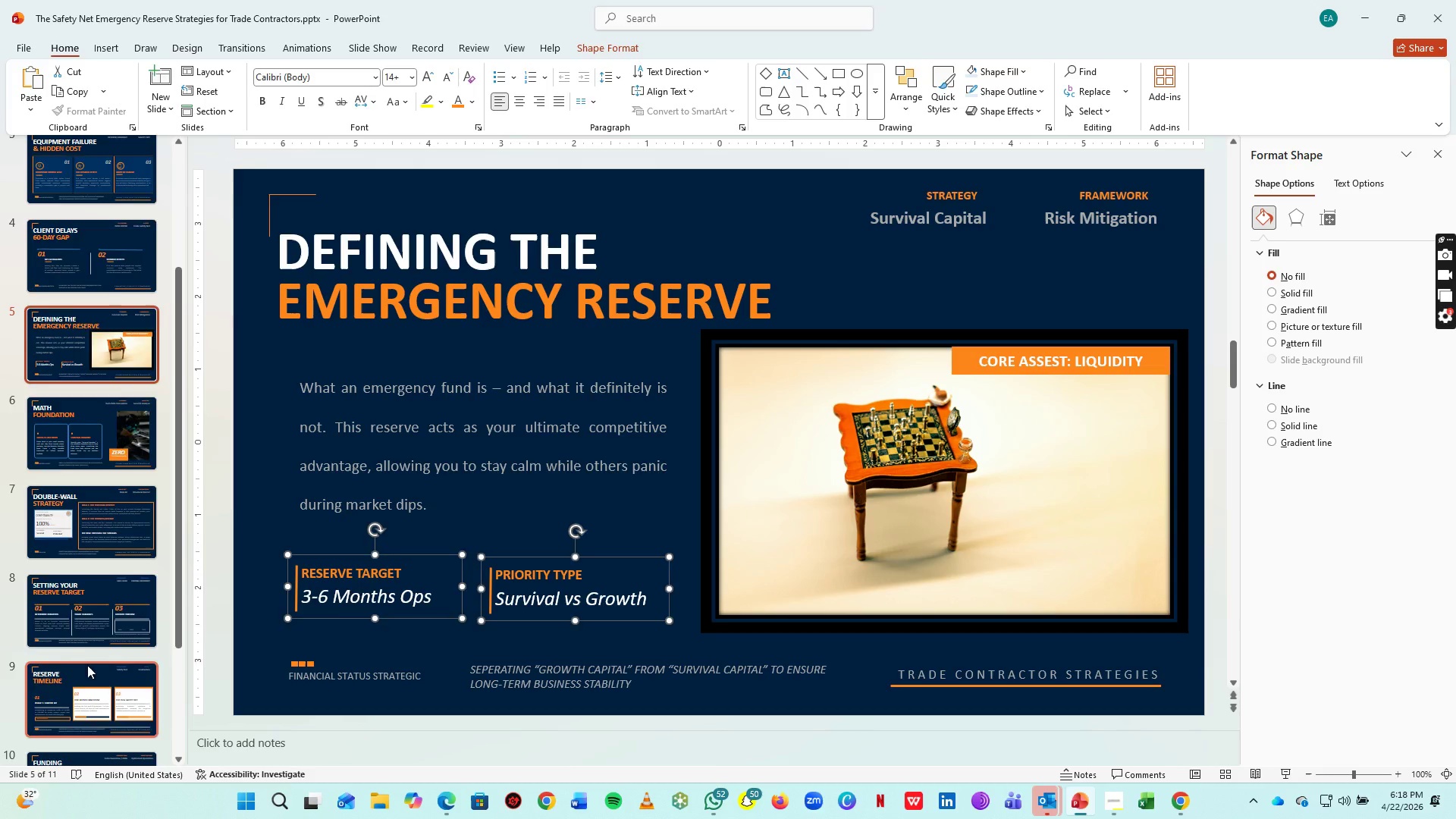 
left_click([99, 652])
 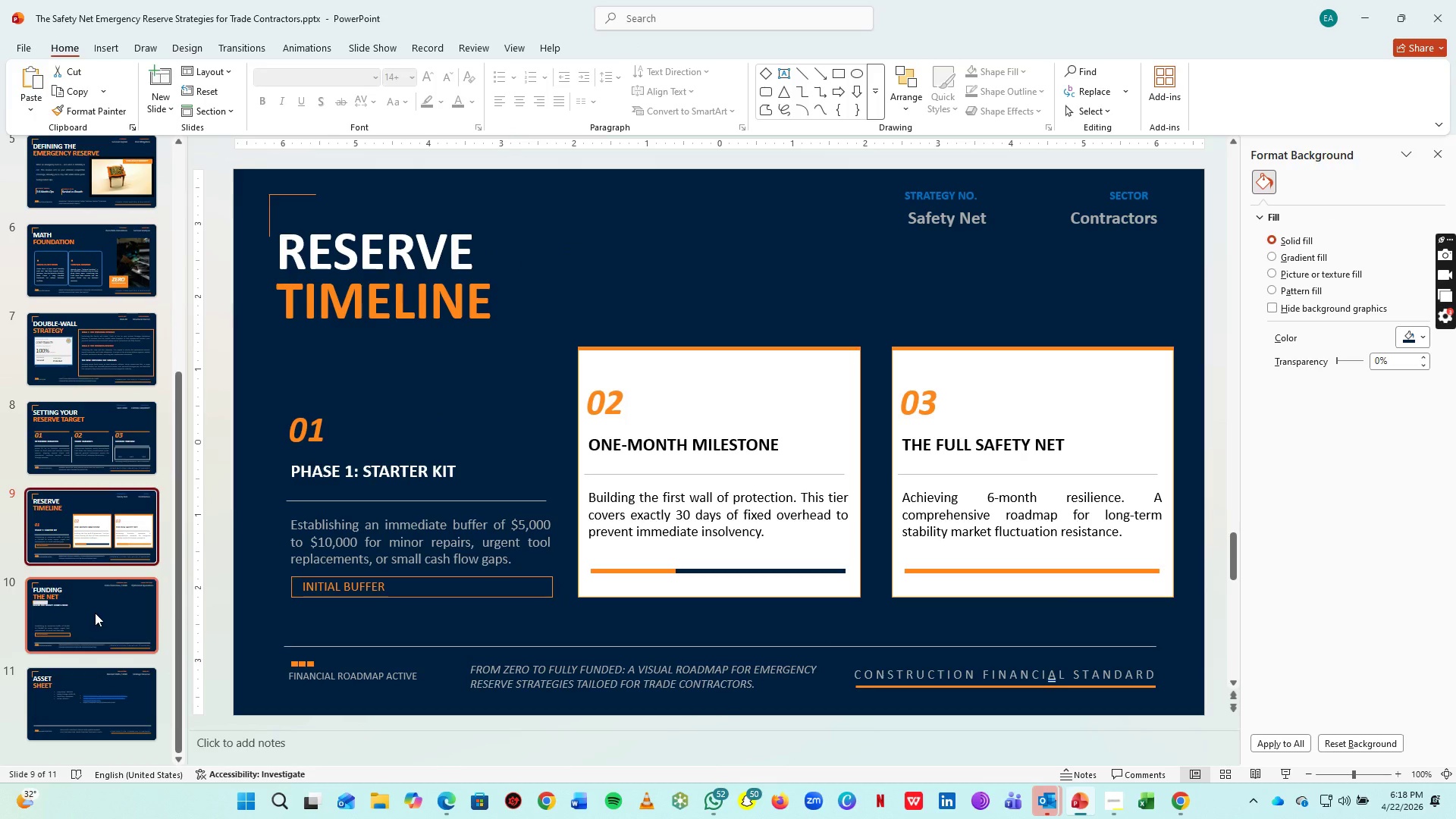 
scroll: coordinate [99, 657], scroll_direction: down, amount: 11.0
 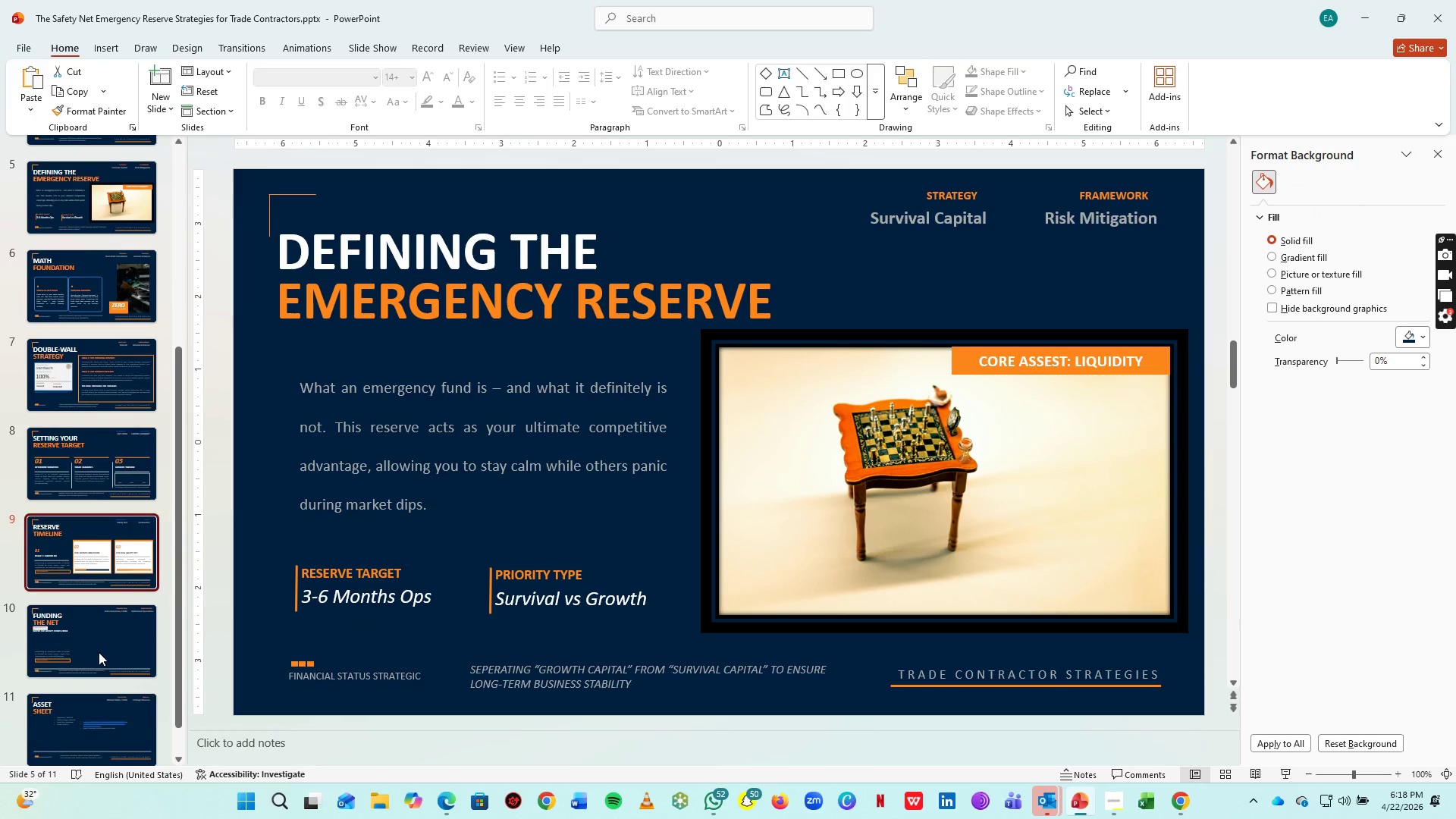 
left_click([95, 613])
 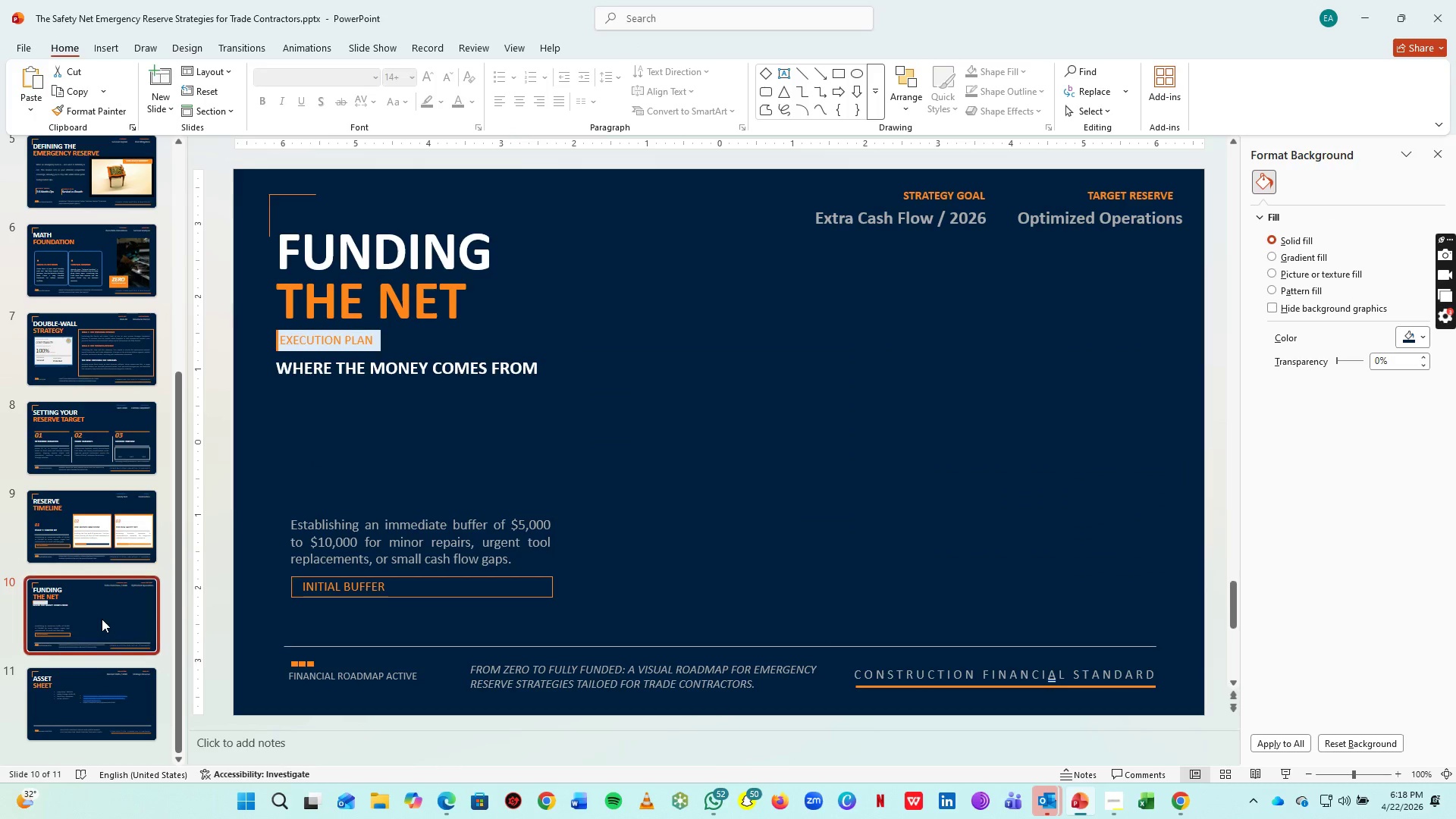 
left_click([94, 635])
 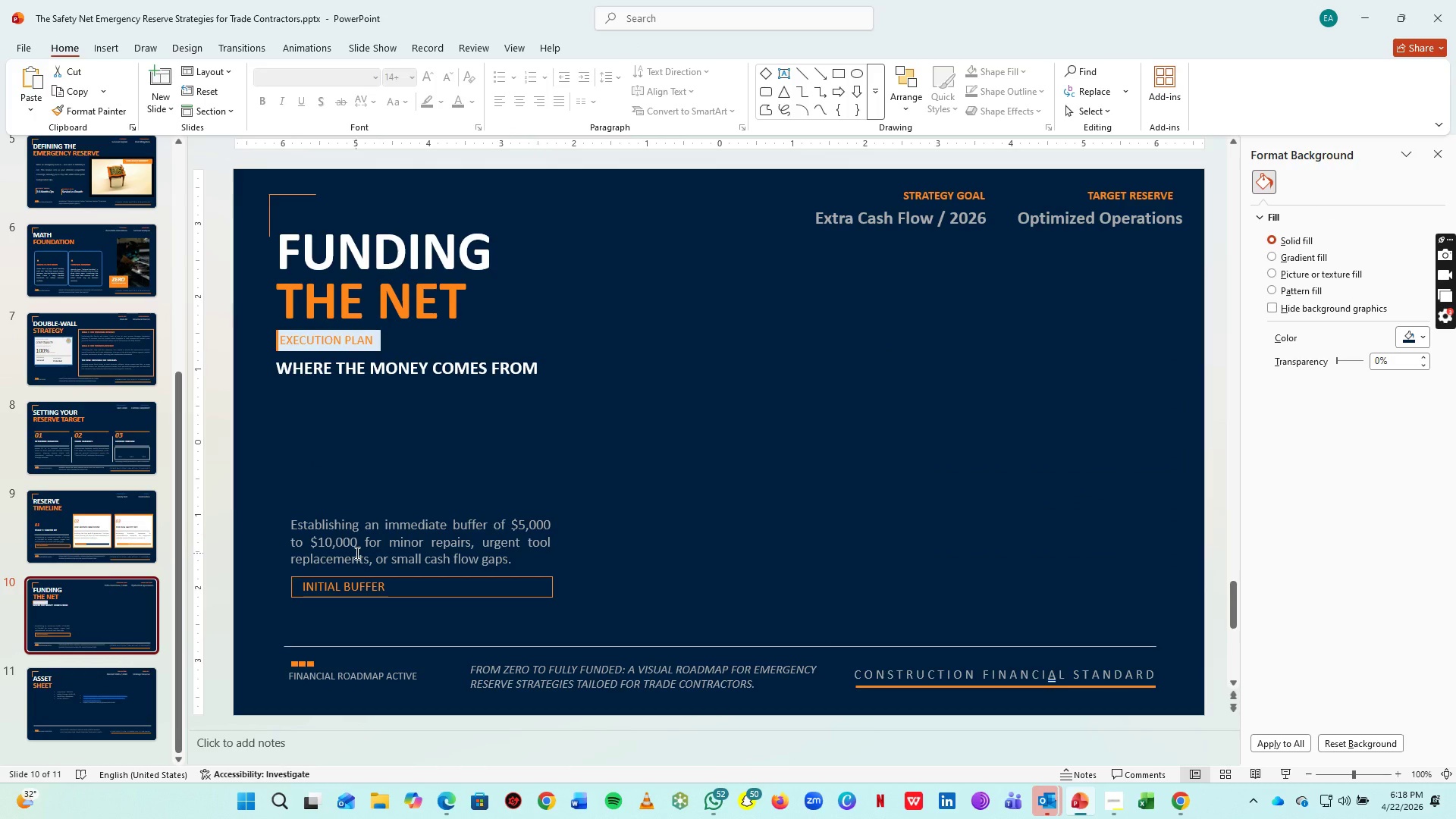 
scroll: coordinate [102, 619], scroll_direction: down, amount: 6.0
 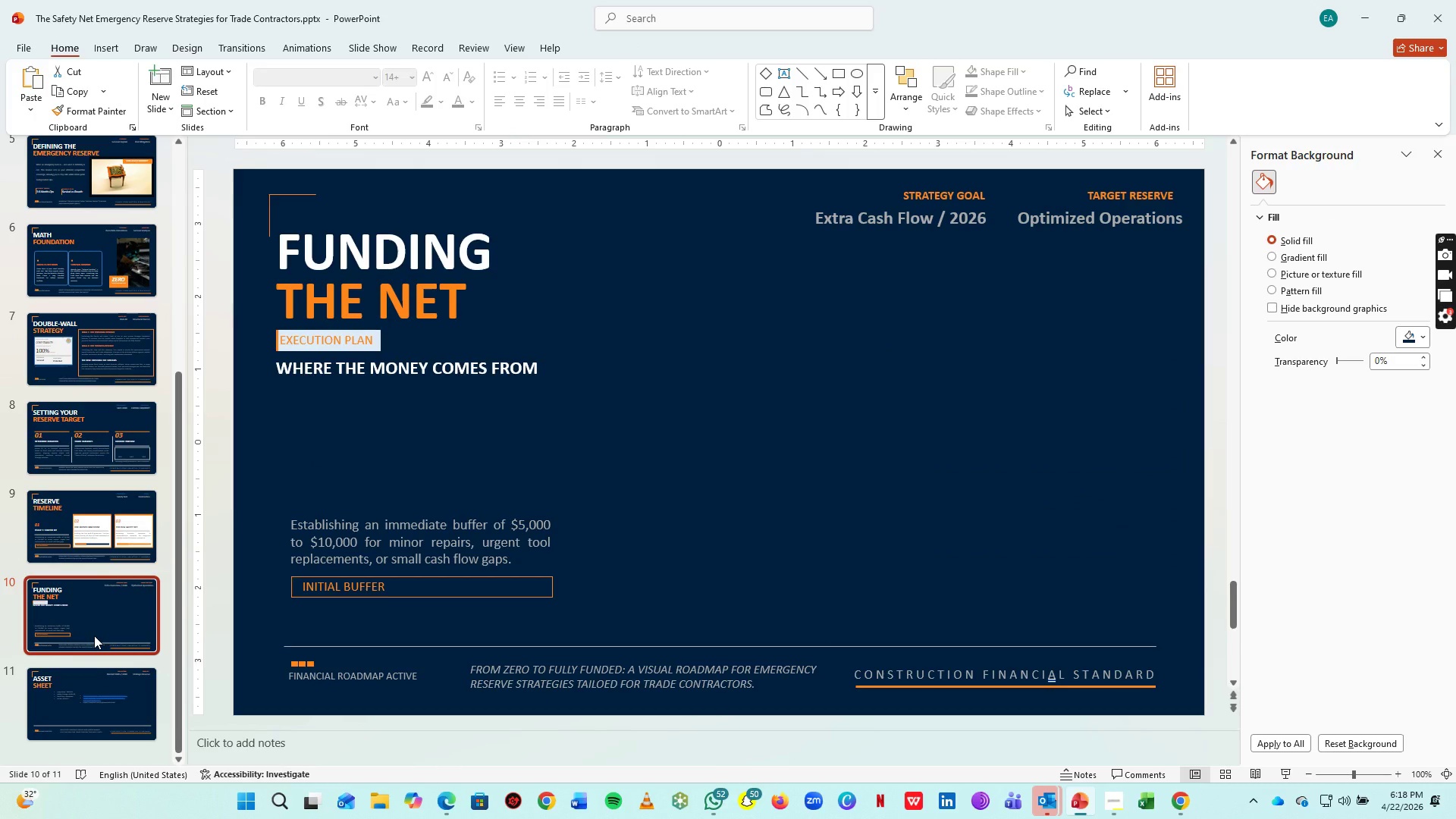 
left_click([356, 553])
 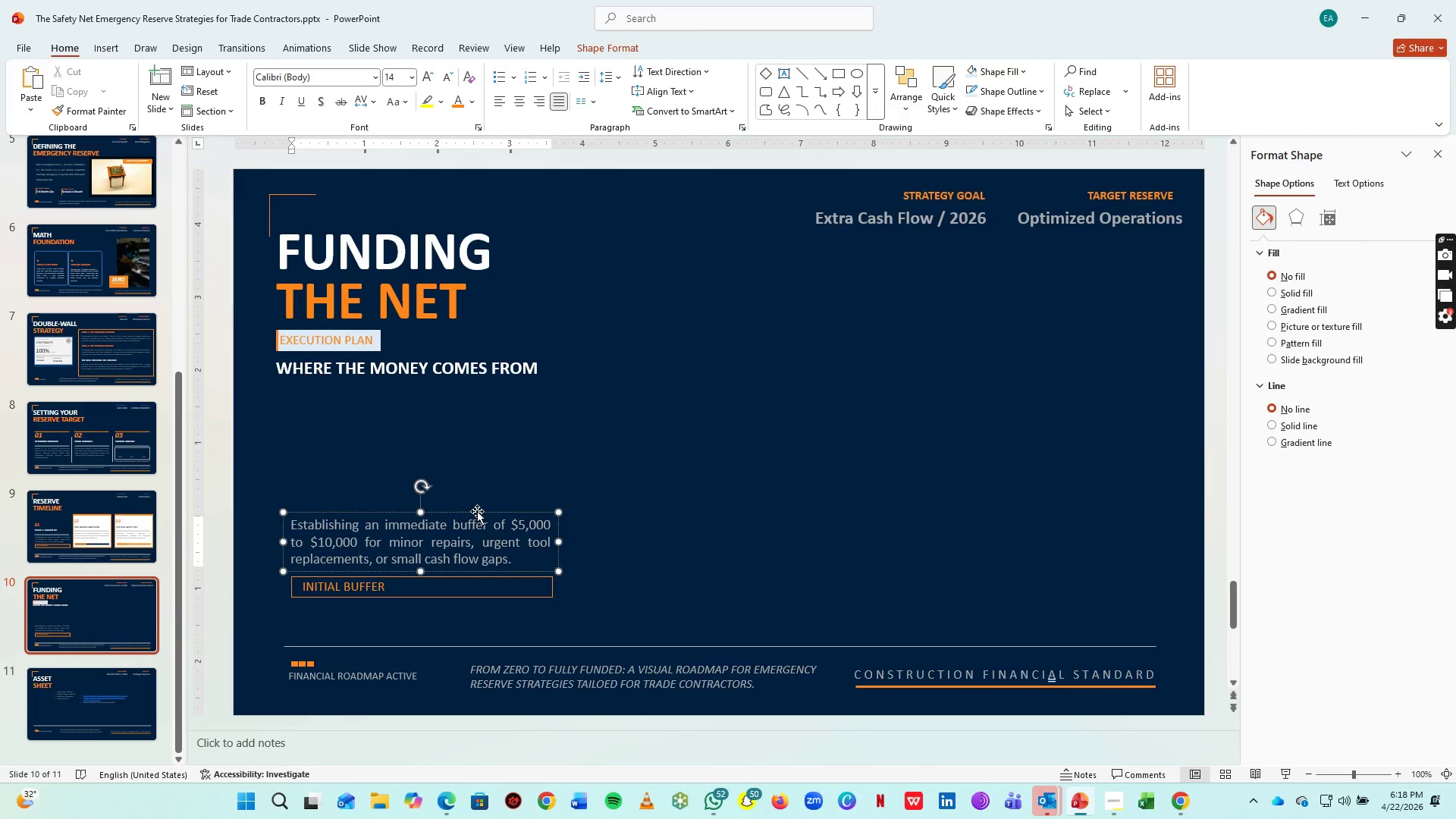 
left_click_drag(start_coordinate=[477, 511], to_coordinate=[462, 435])
 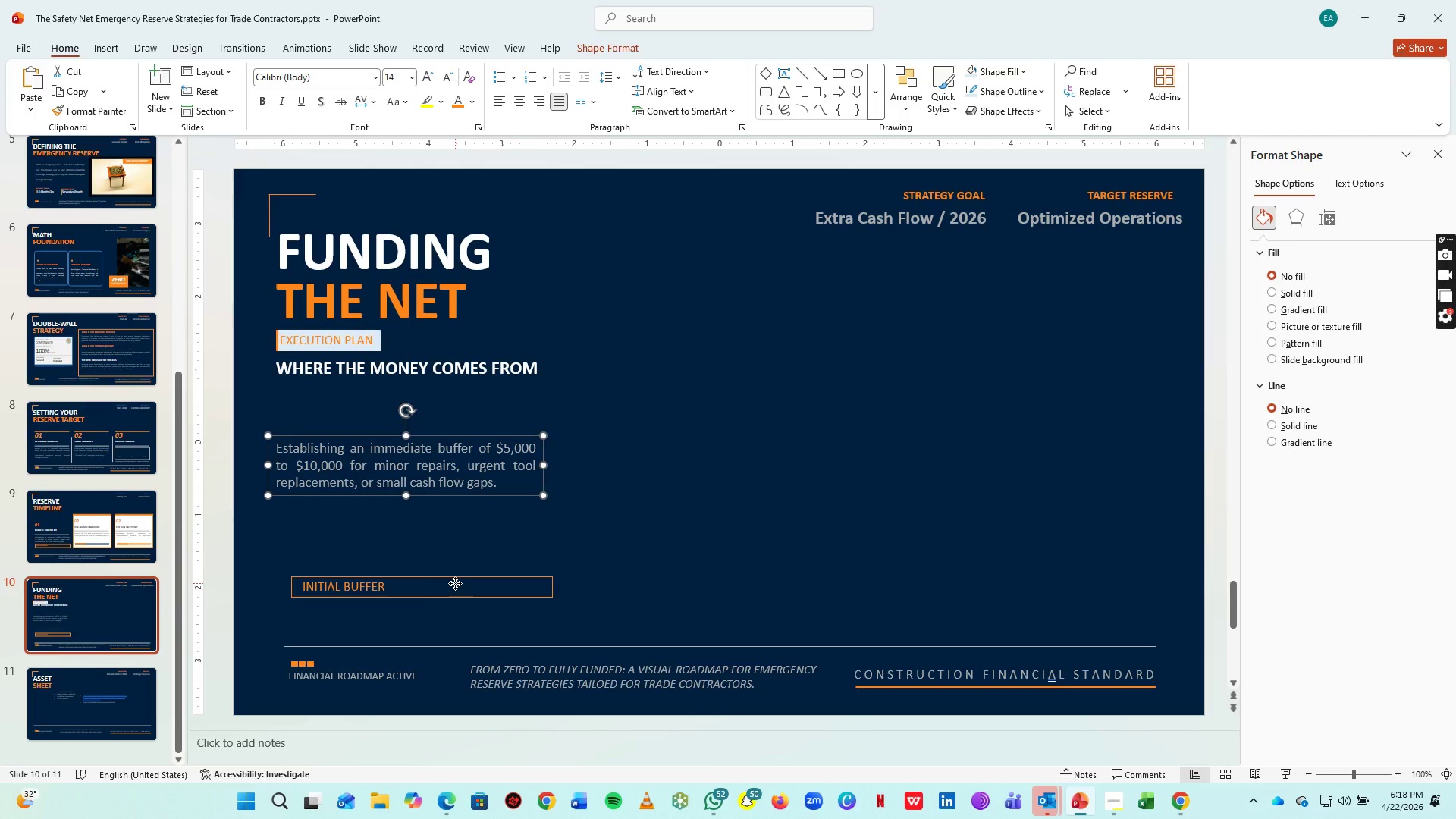 
left_click([455, 583])
 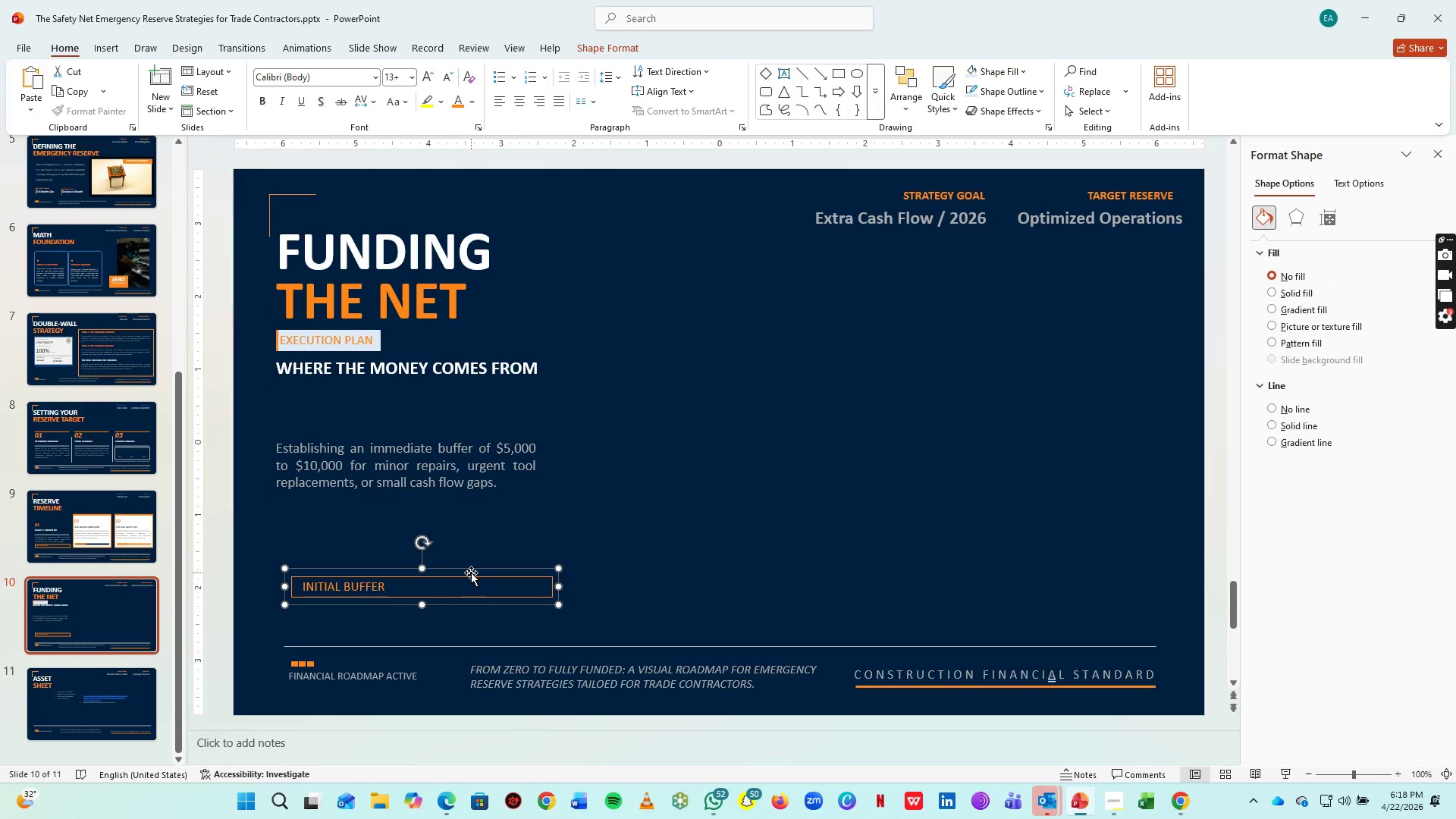 
key(Control+V)
 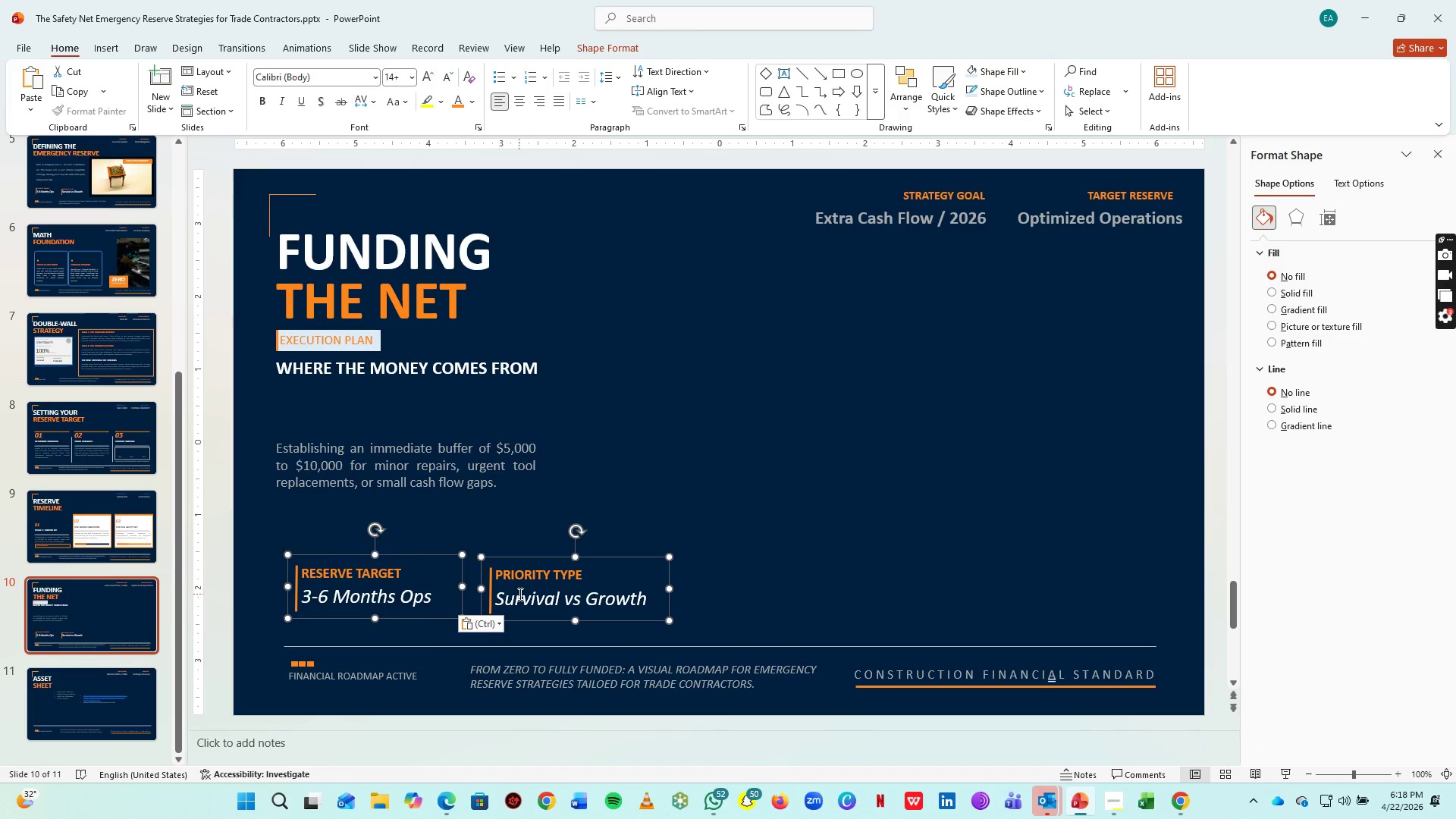 
wait(15.16)
 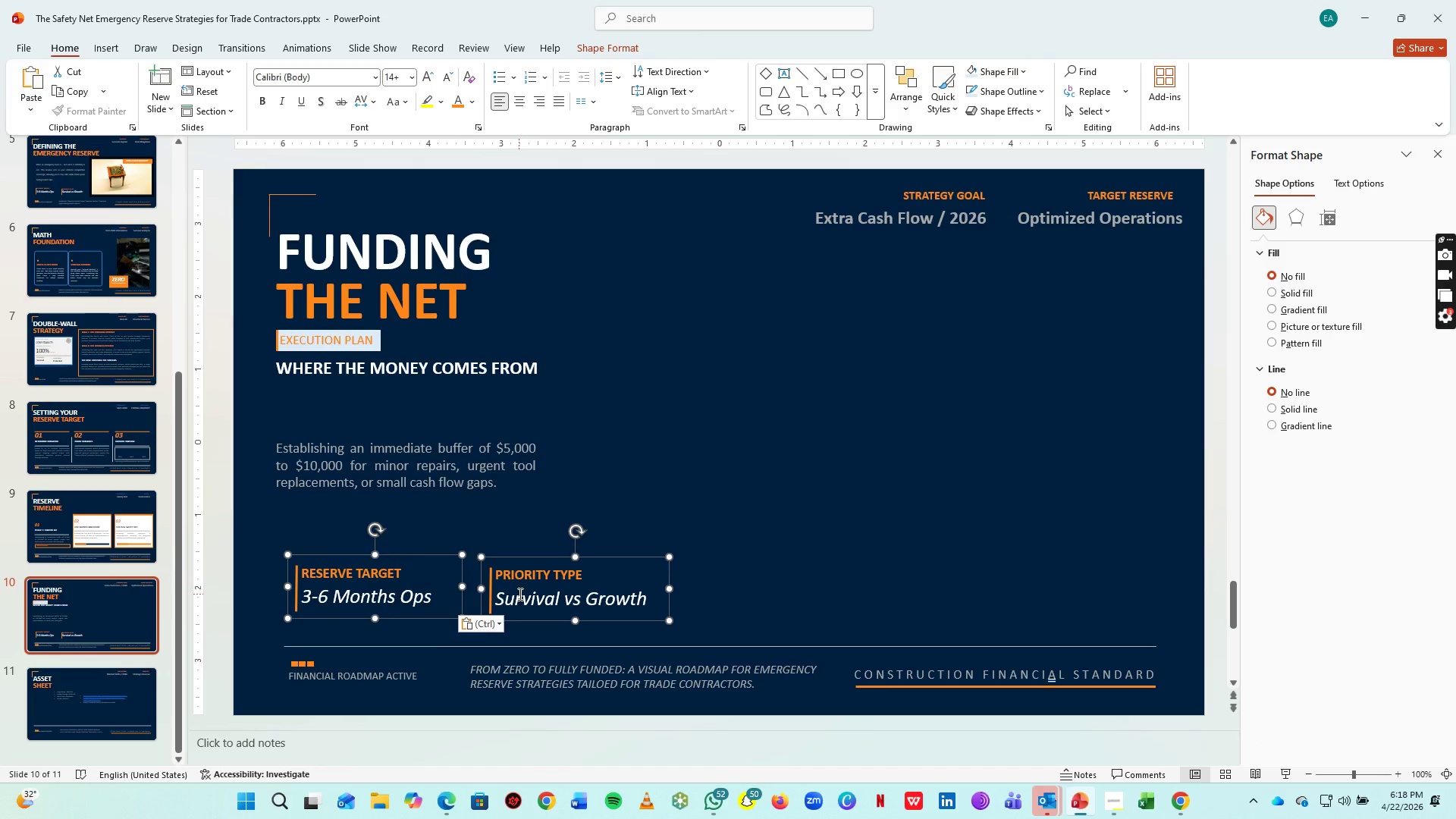 
left_click_drag(start_coordinate=[598, 557], to_coordinate=[977, 447])
 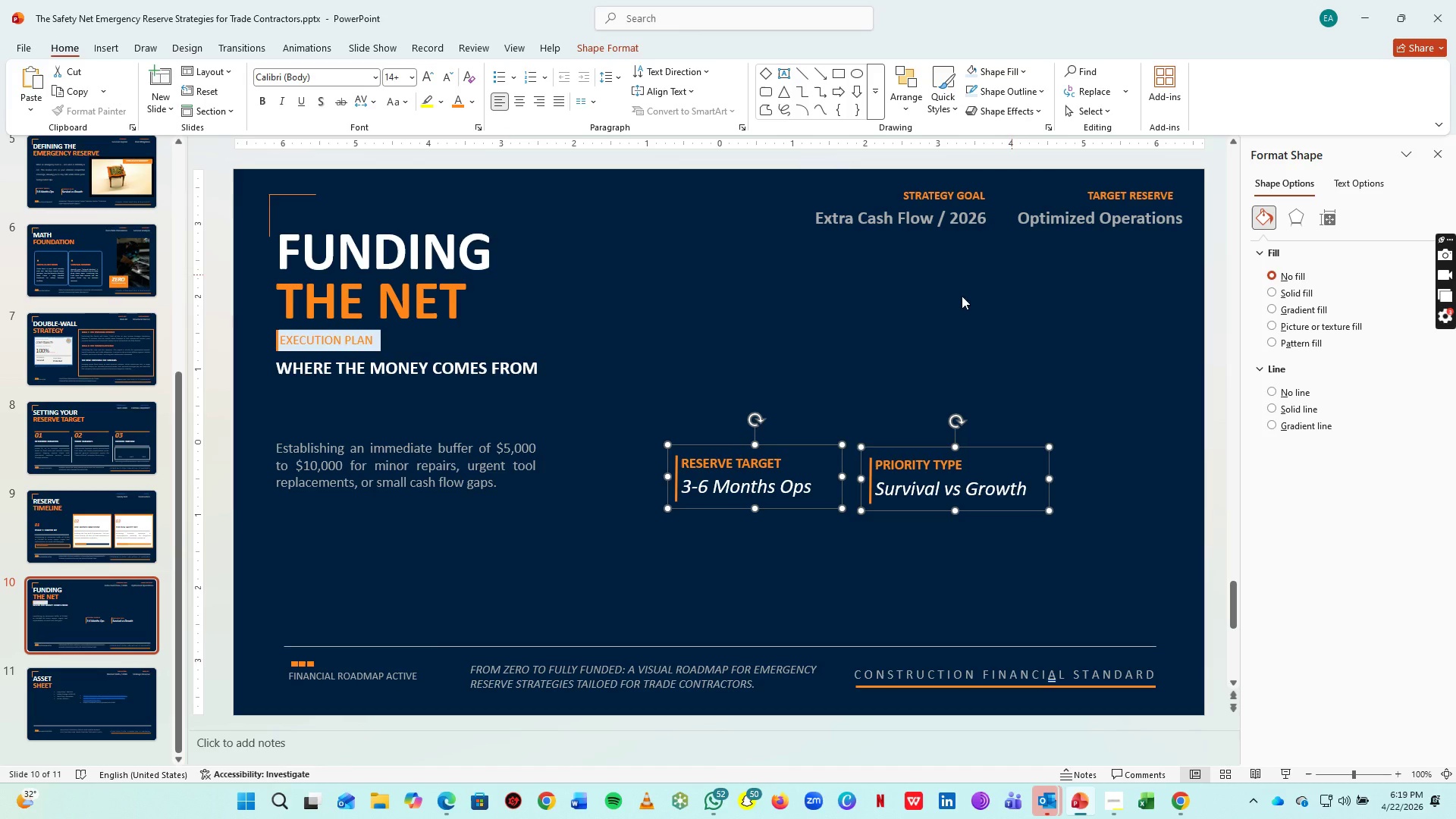 
wait(5.45)
 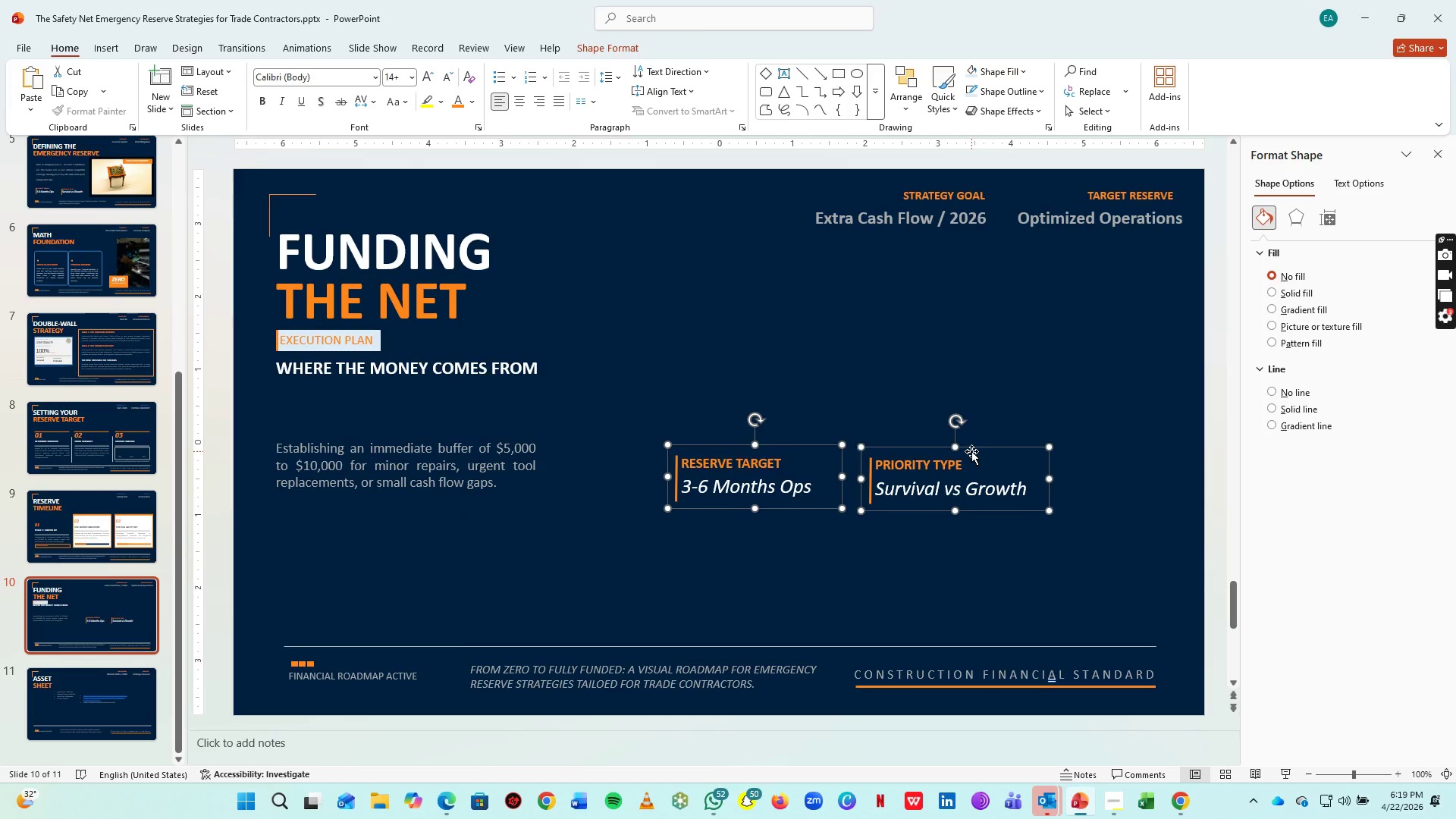 
right_click([977, 450])
 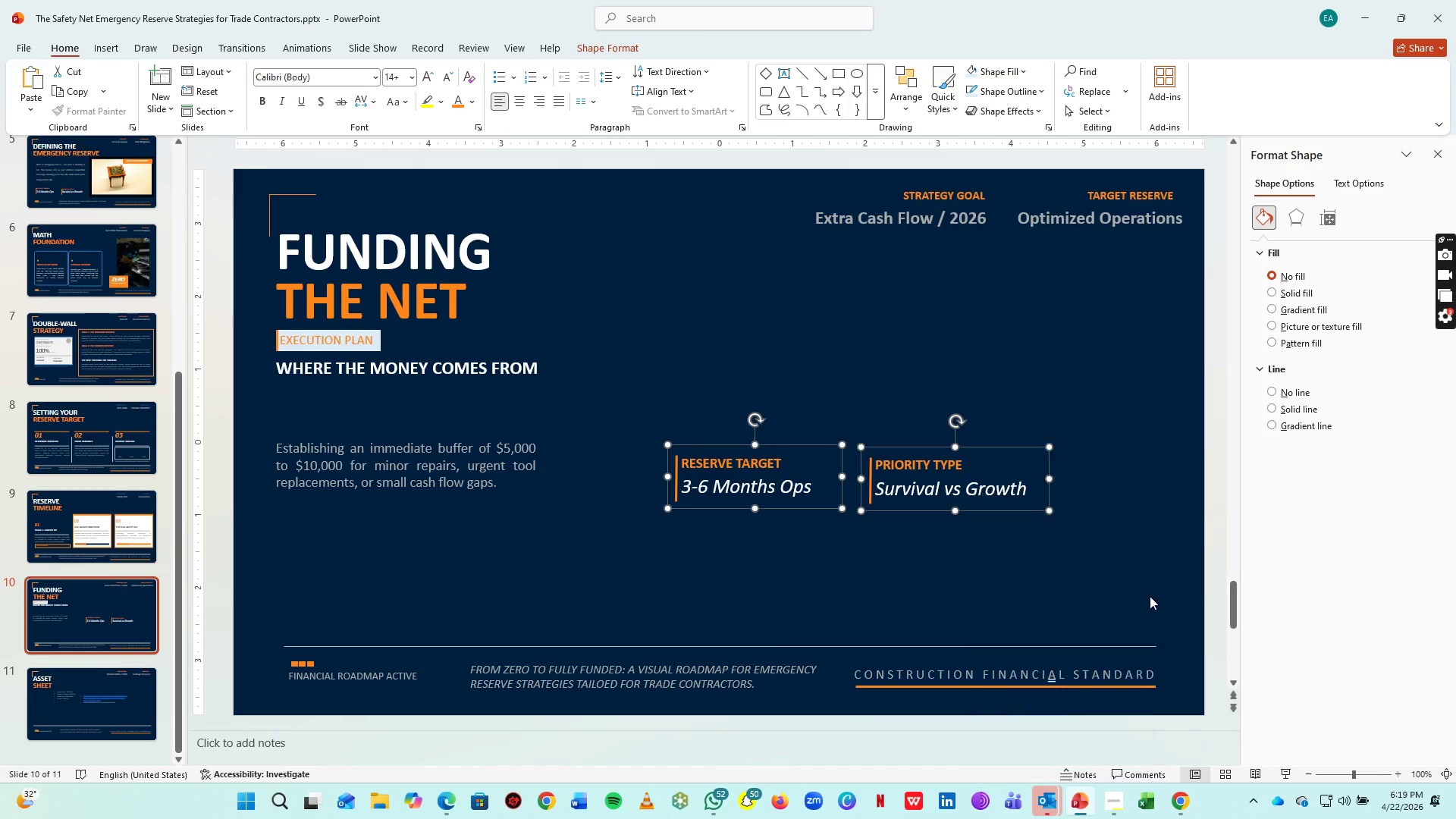 
double_click([1120, 394])
 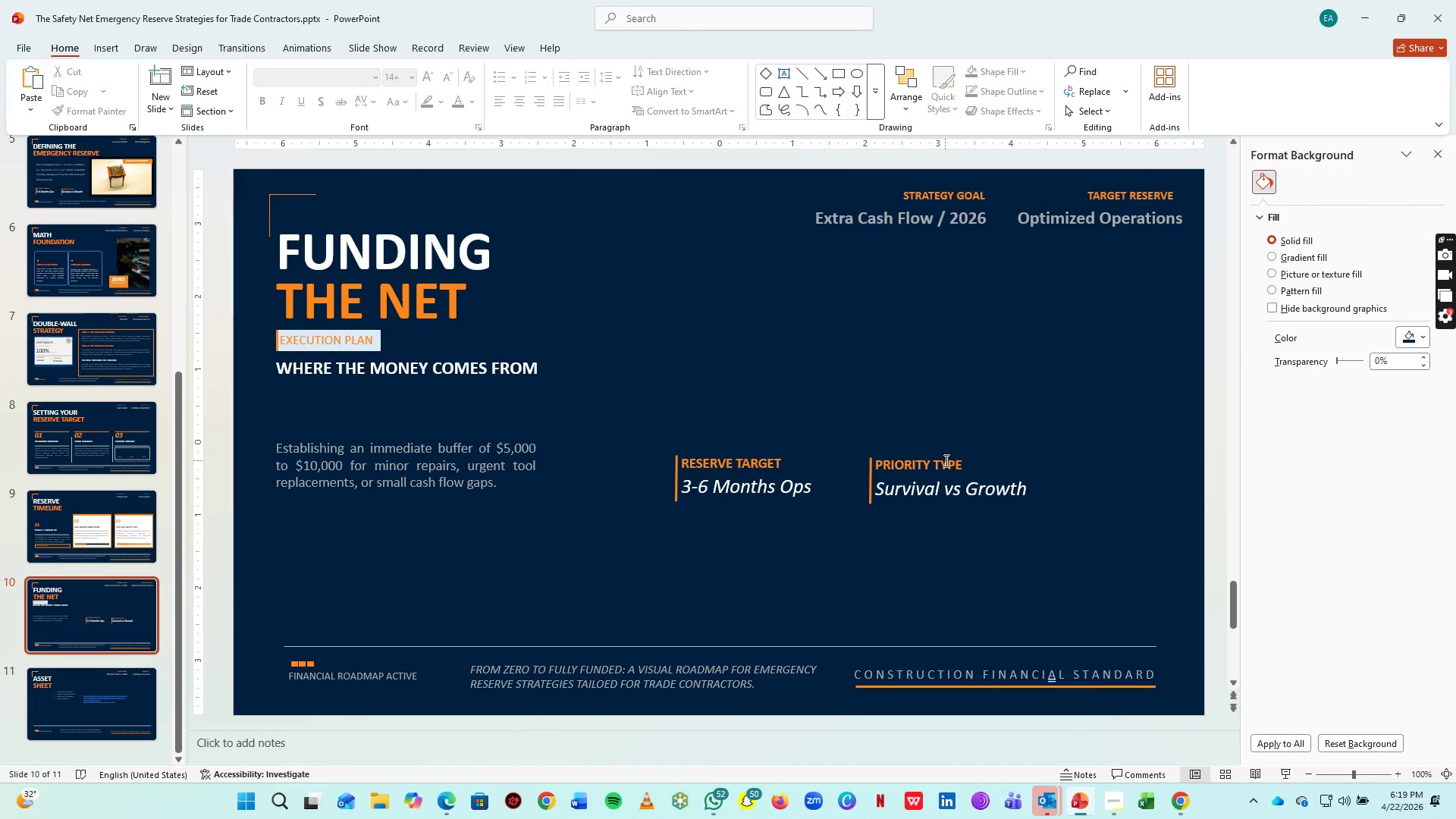 
left_click([945, 460])
 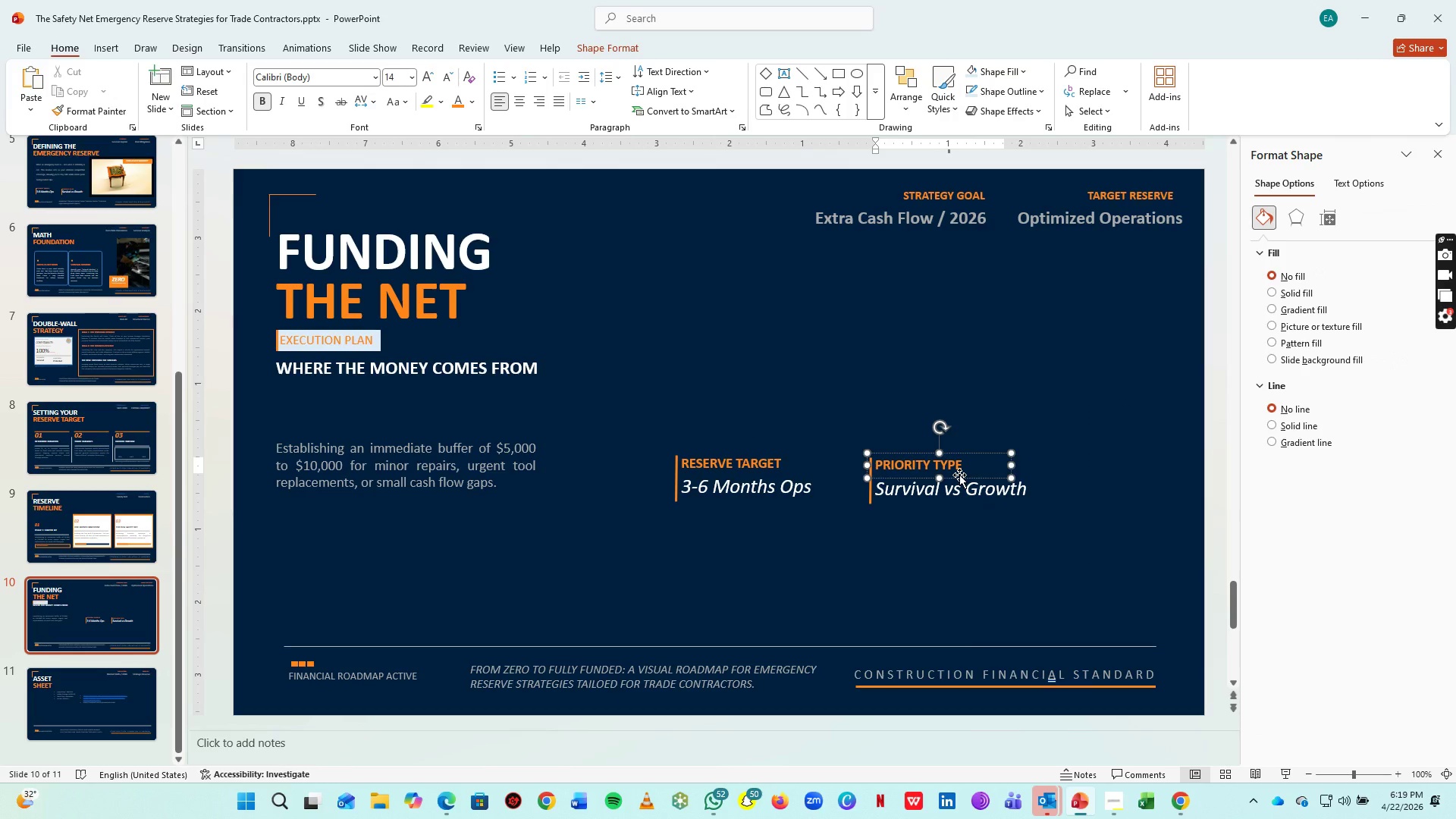 
hold_key(key=ArrowDown, duration=1.08)
 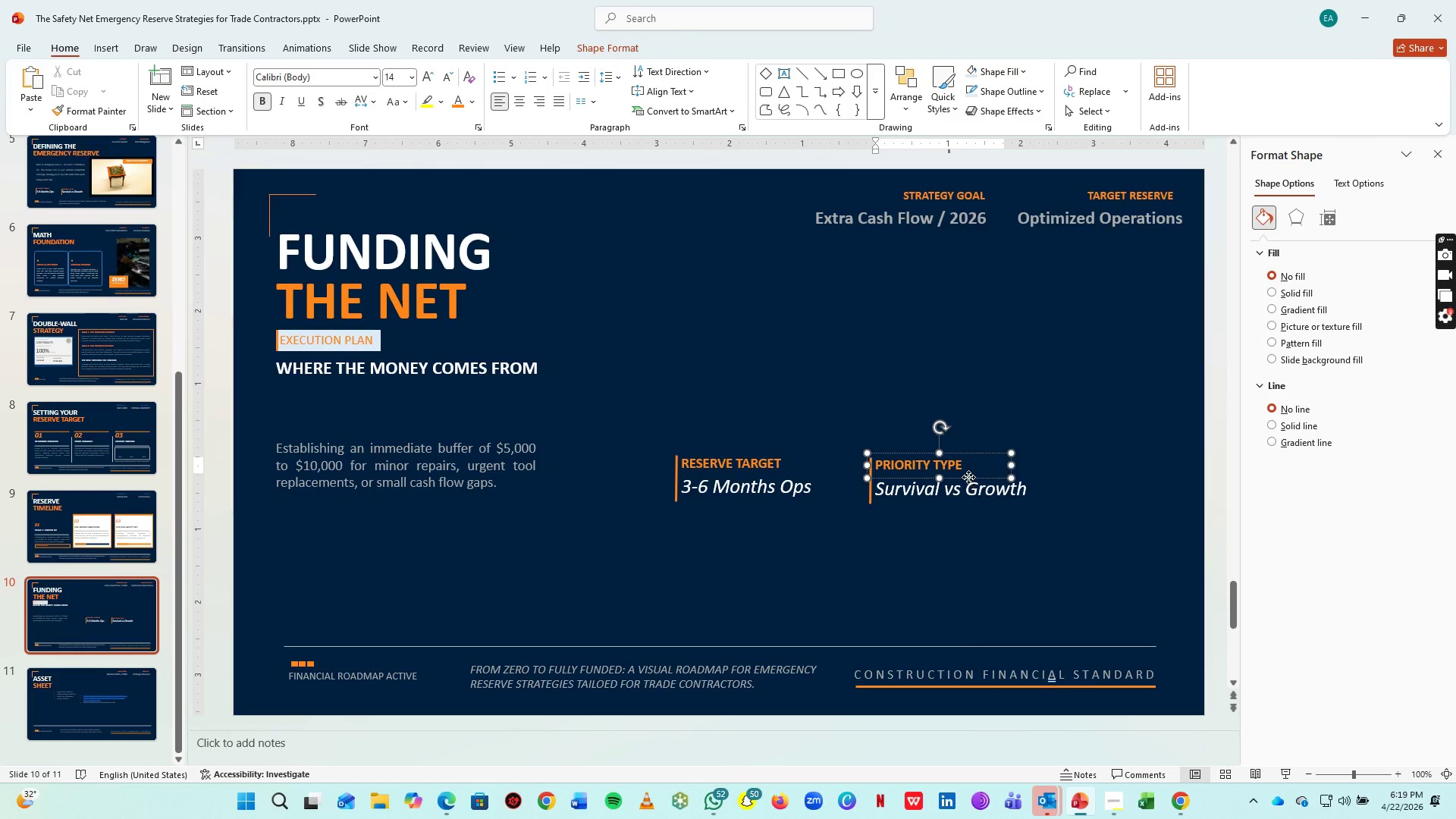 
left_click([968, 477])
 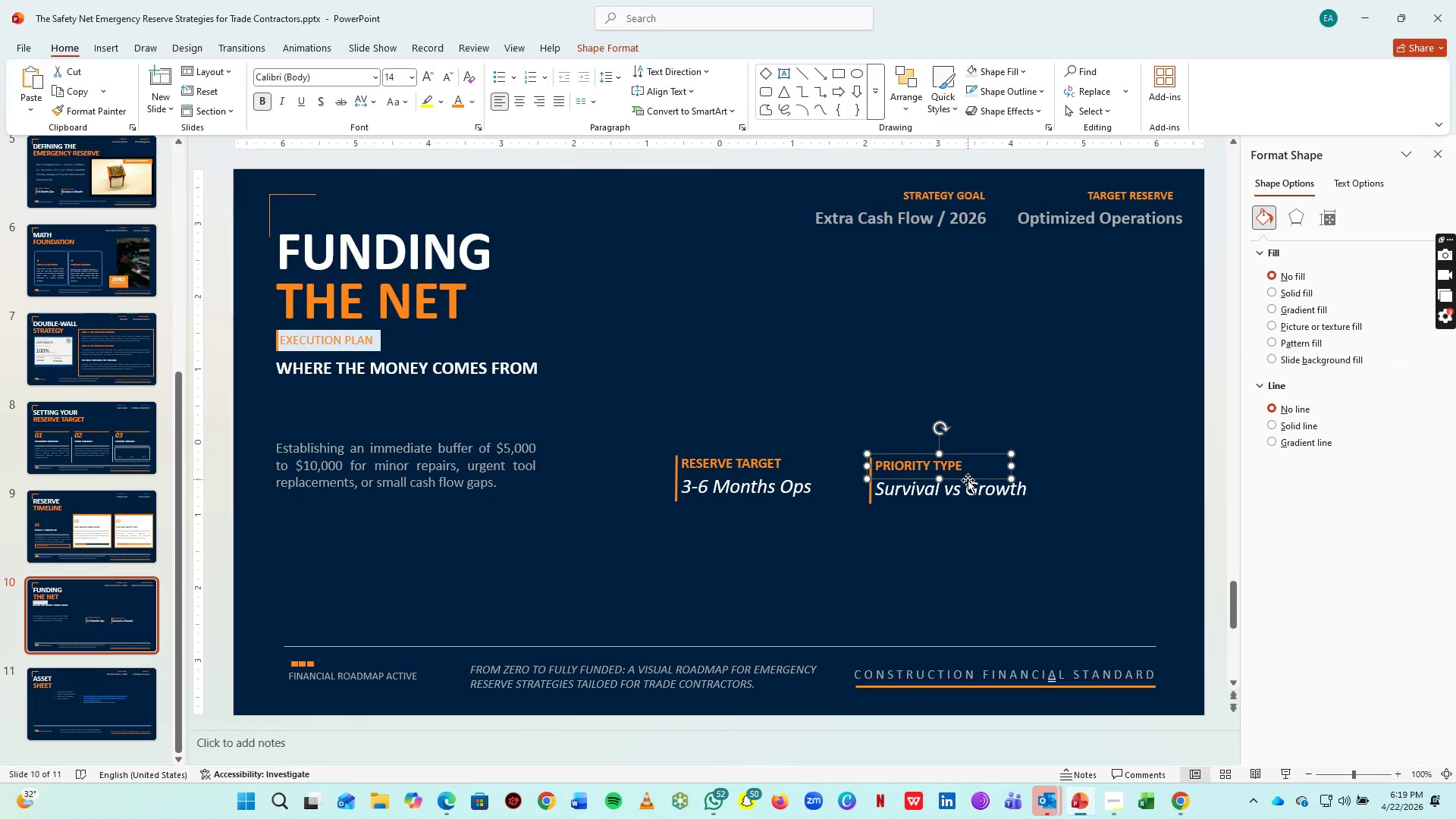 
hold_key(key=ArrowDown, duration=1.08)
 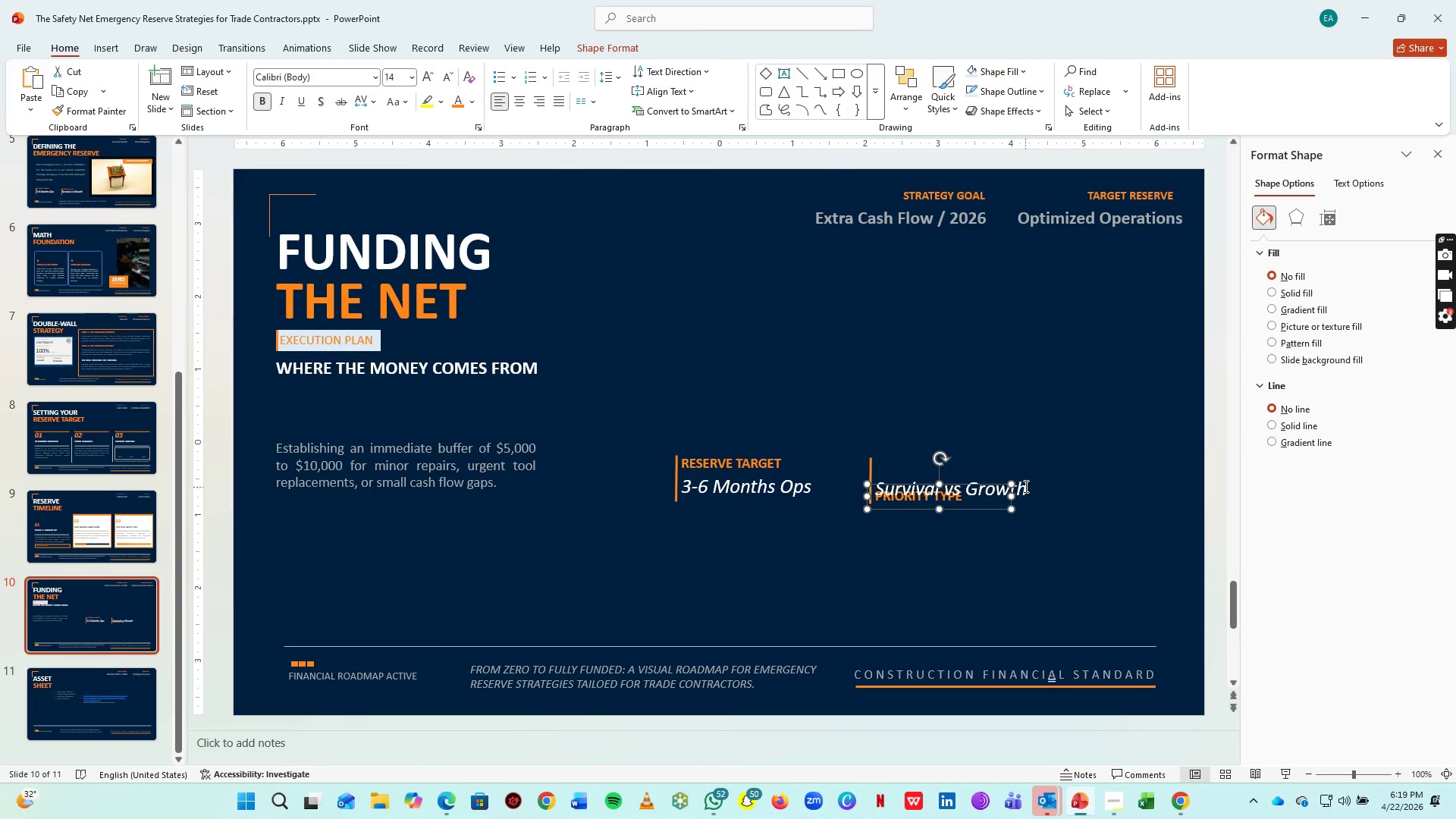 
left_click([1022, 485])
 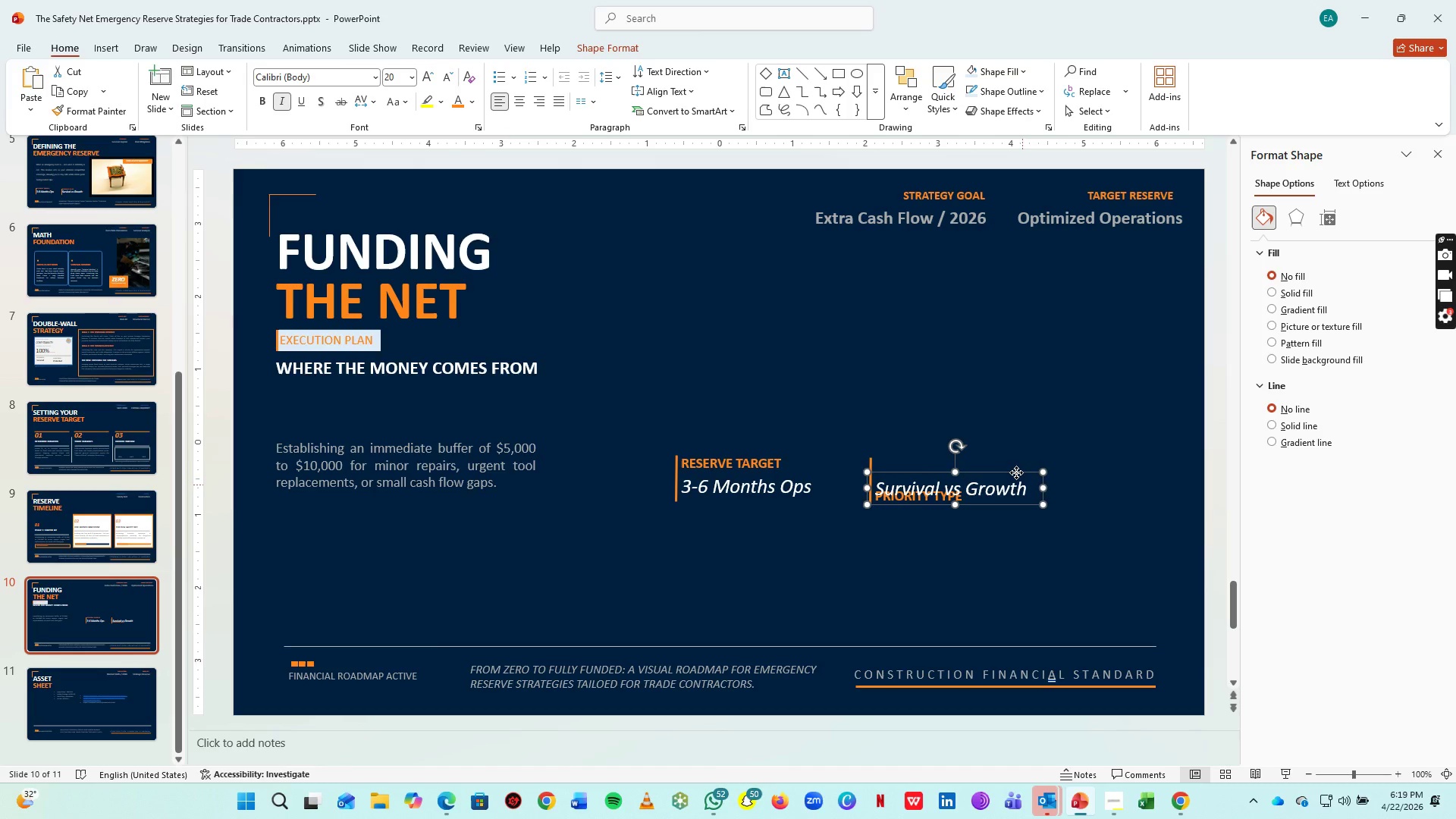 
left_click([1016, 472])
 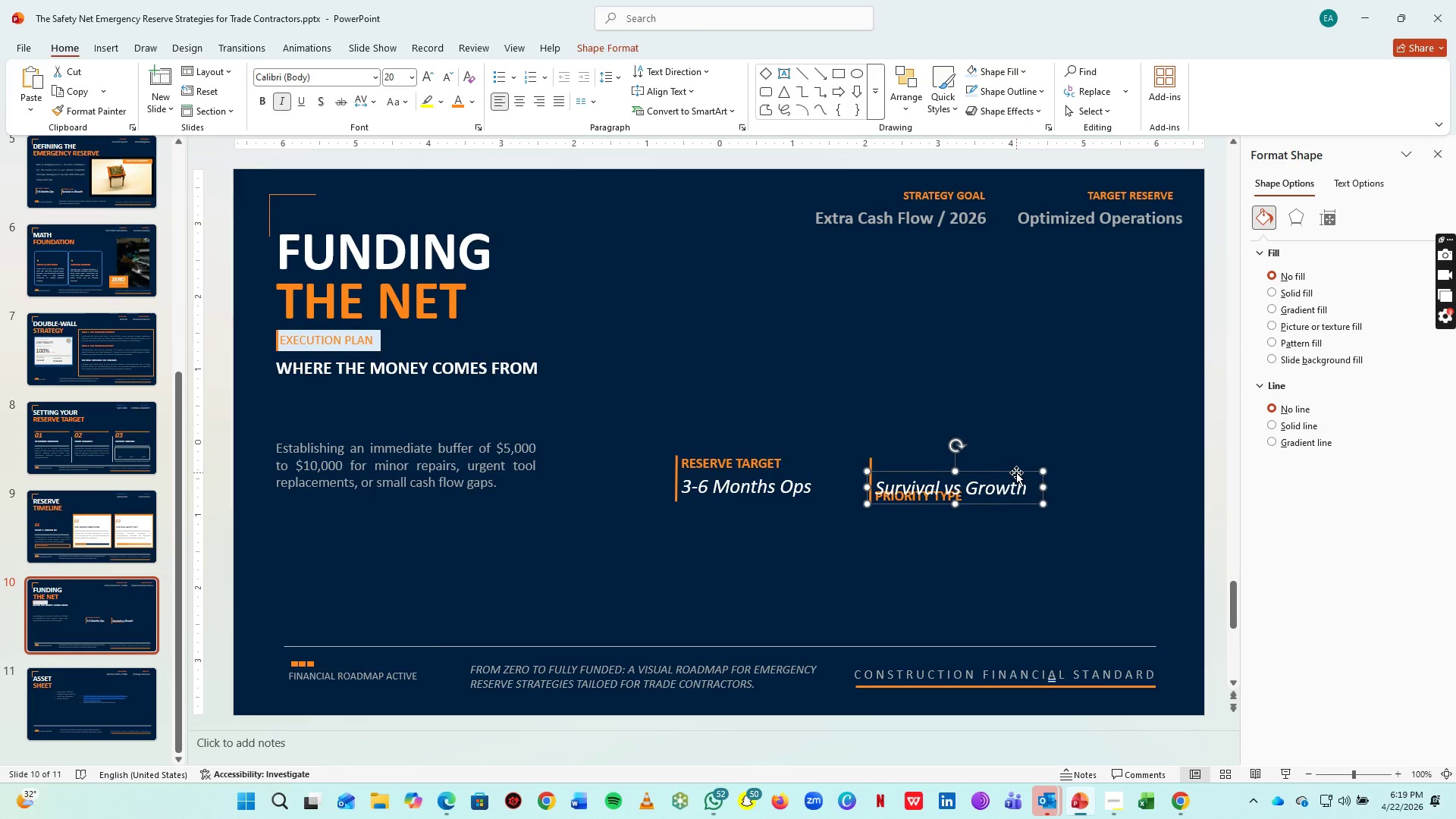 
hold_key(key=ArrowUp, duration=0.97)
 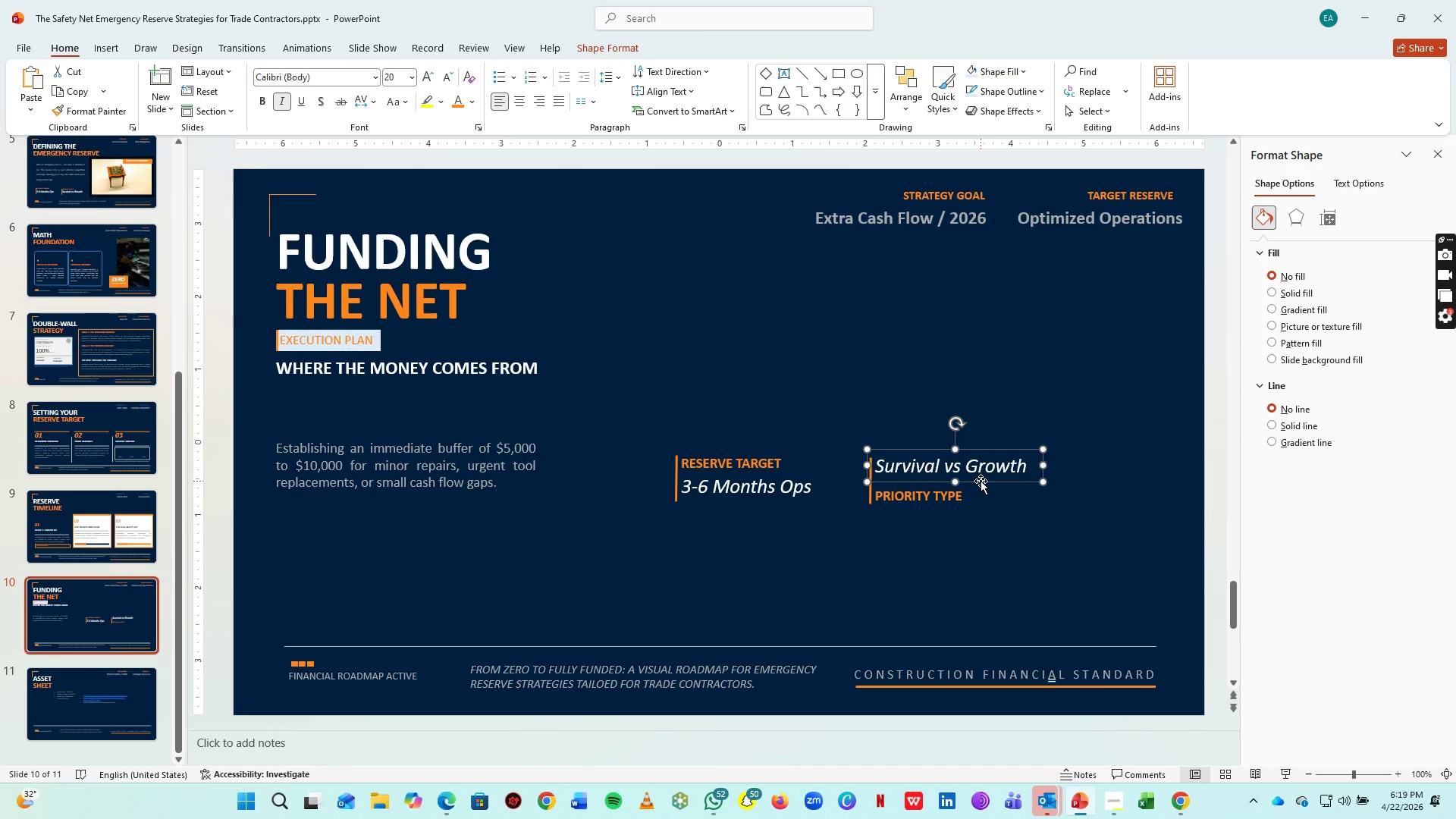 
key(ArrowDown)
 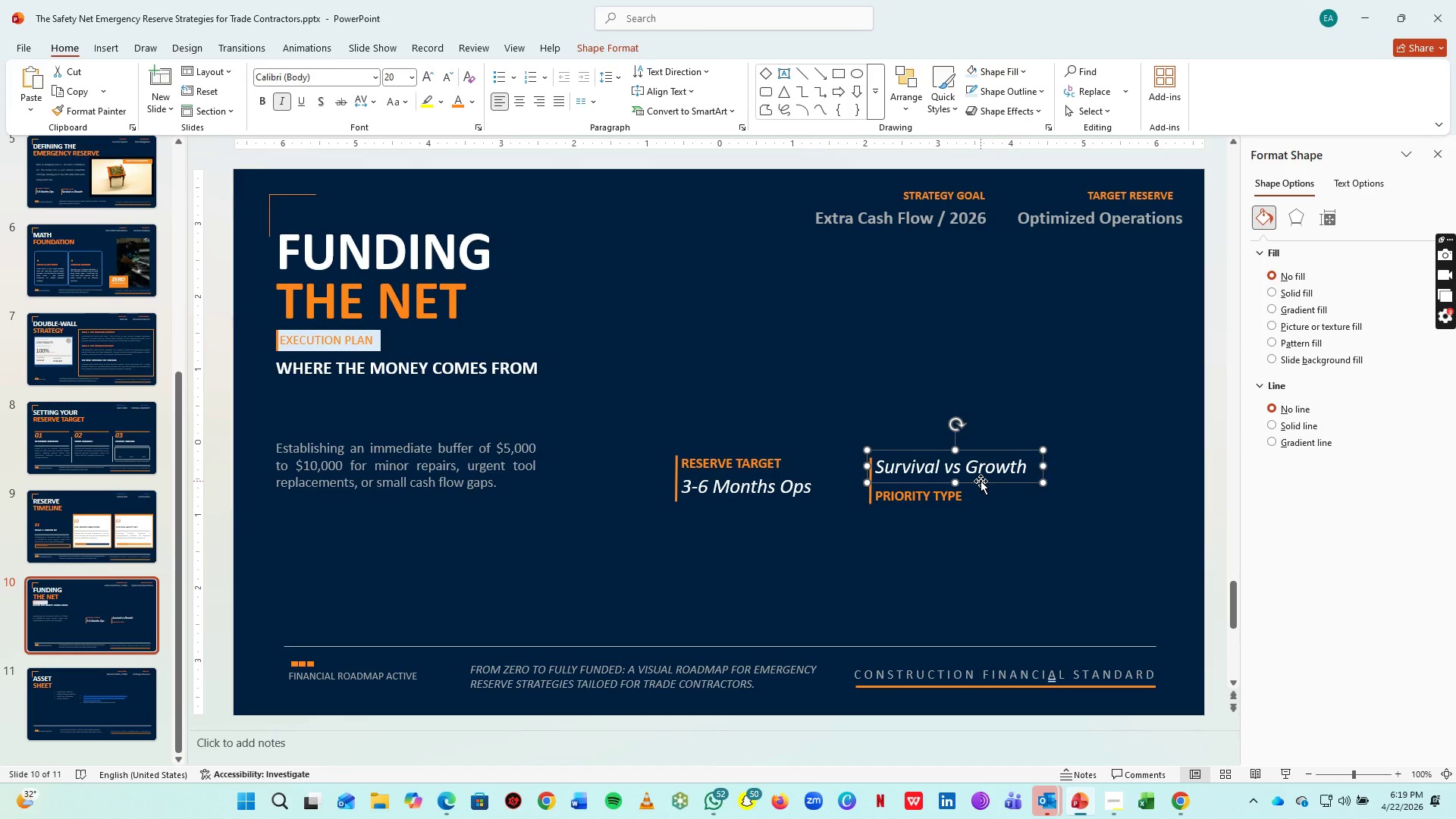 
hold_key(key=ArrowDown, duration=0.67)
 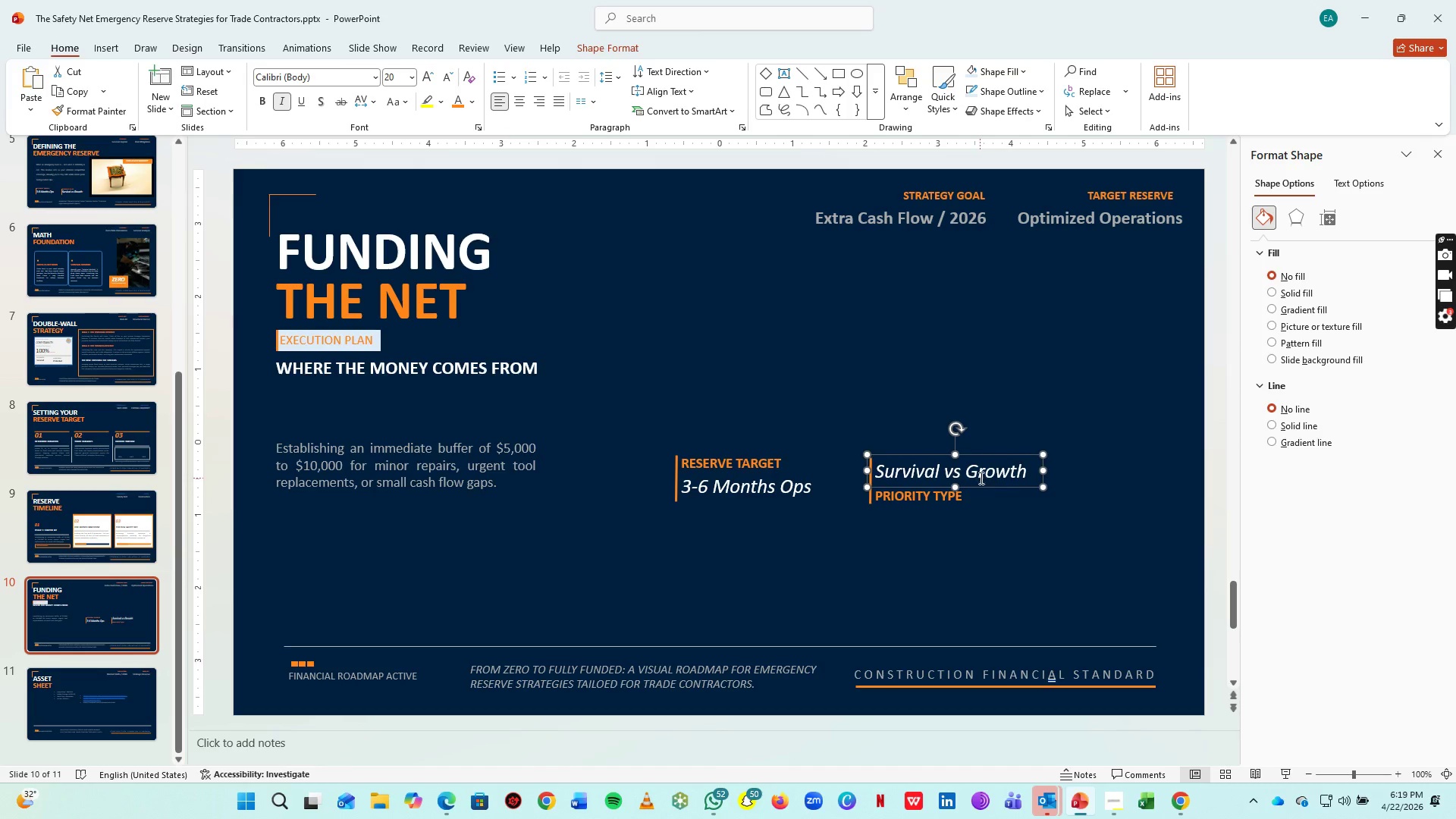 
key(ArrowDown)
 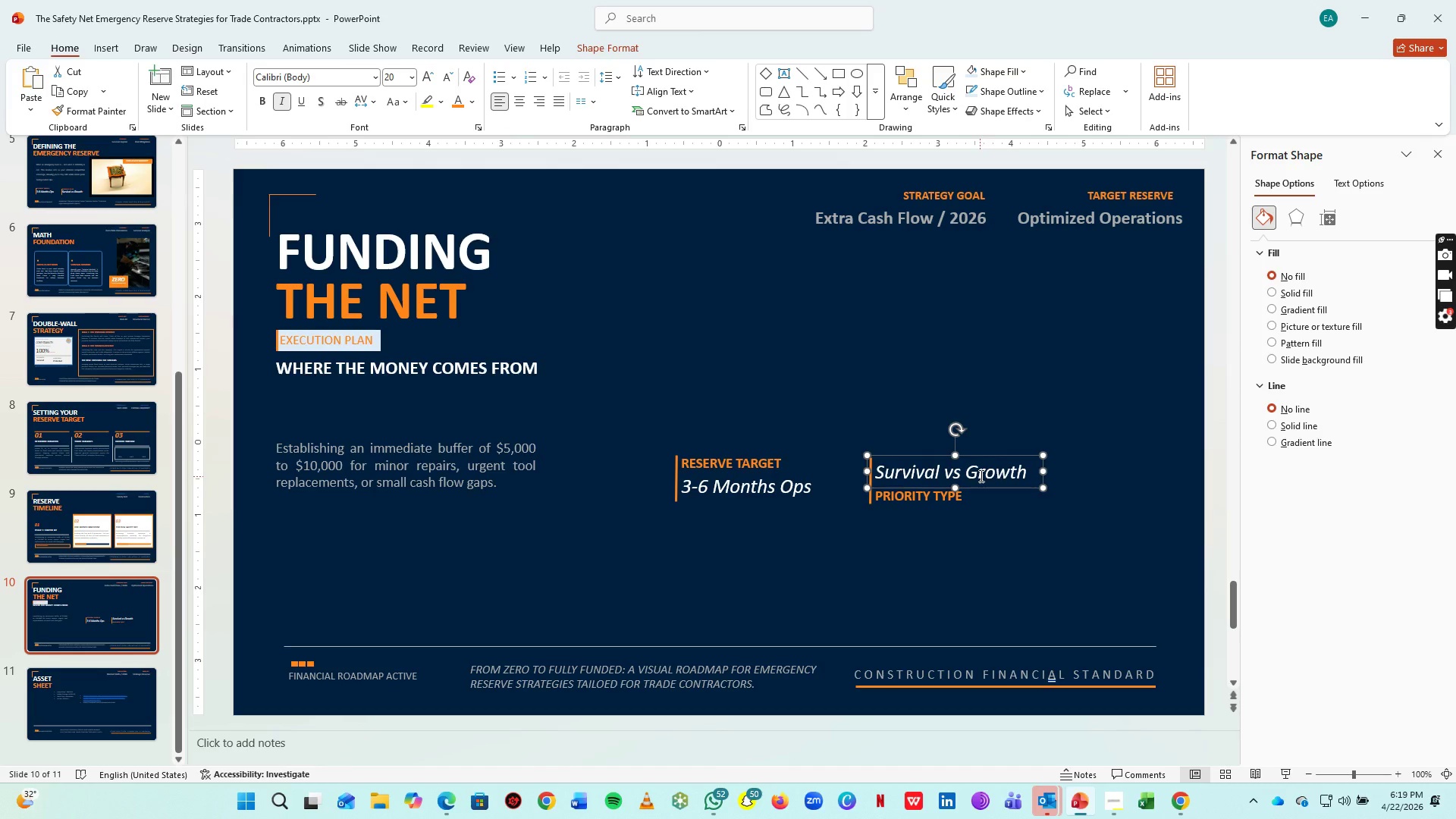 
key(ArrowDown)
 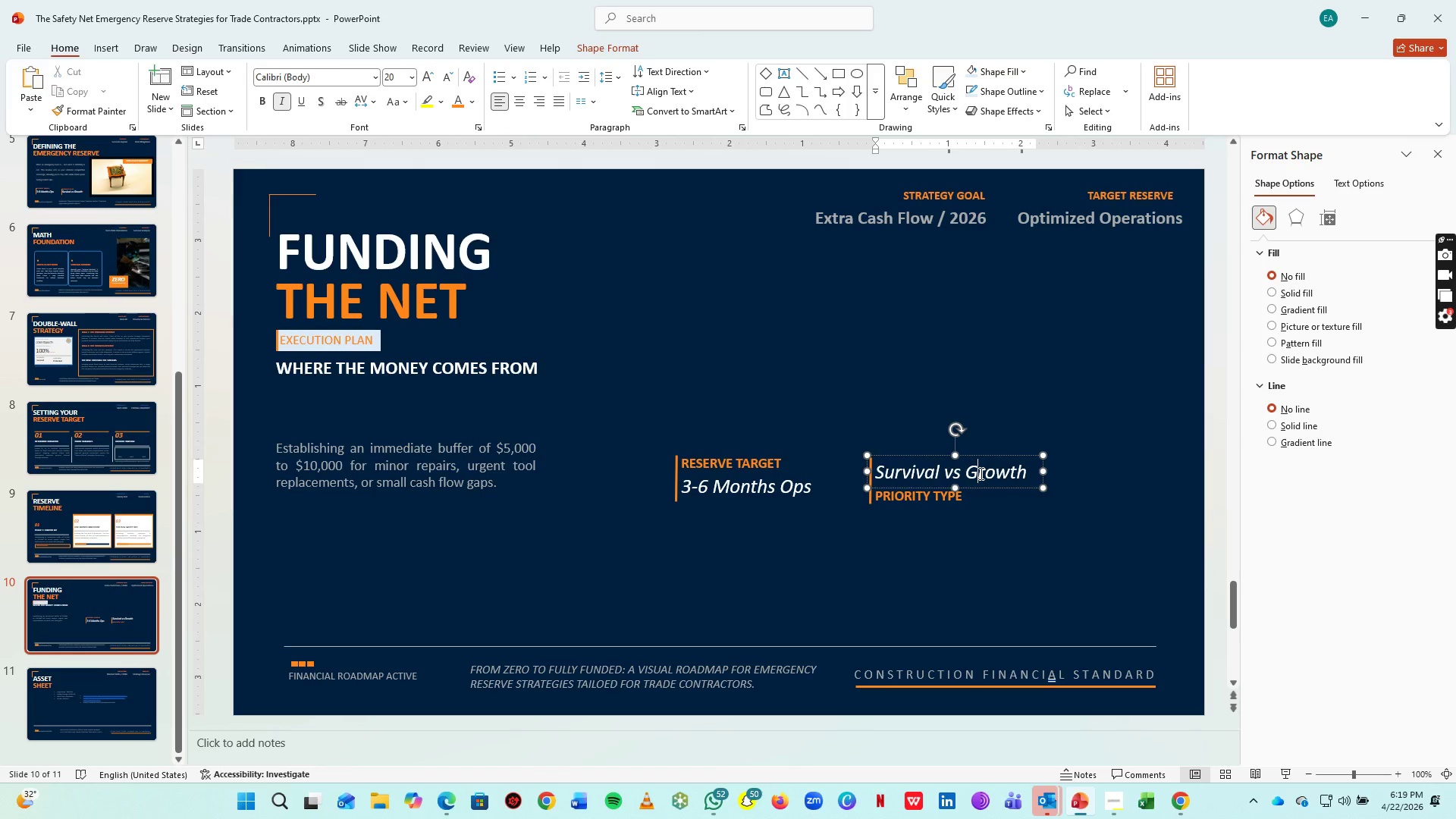 
left_click([980, 473])
 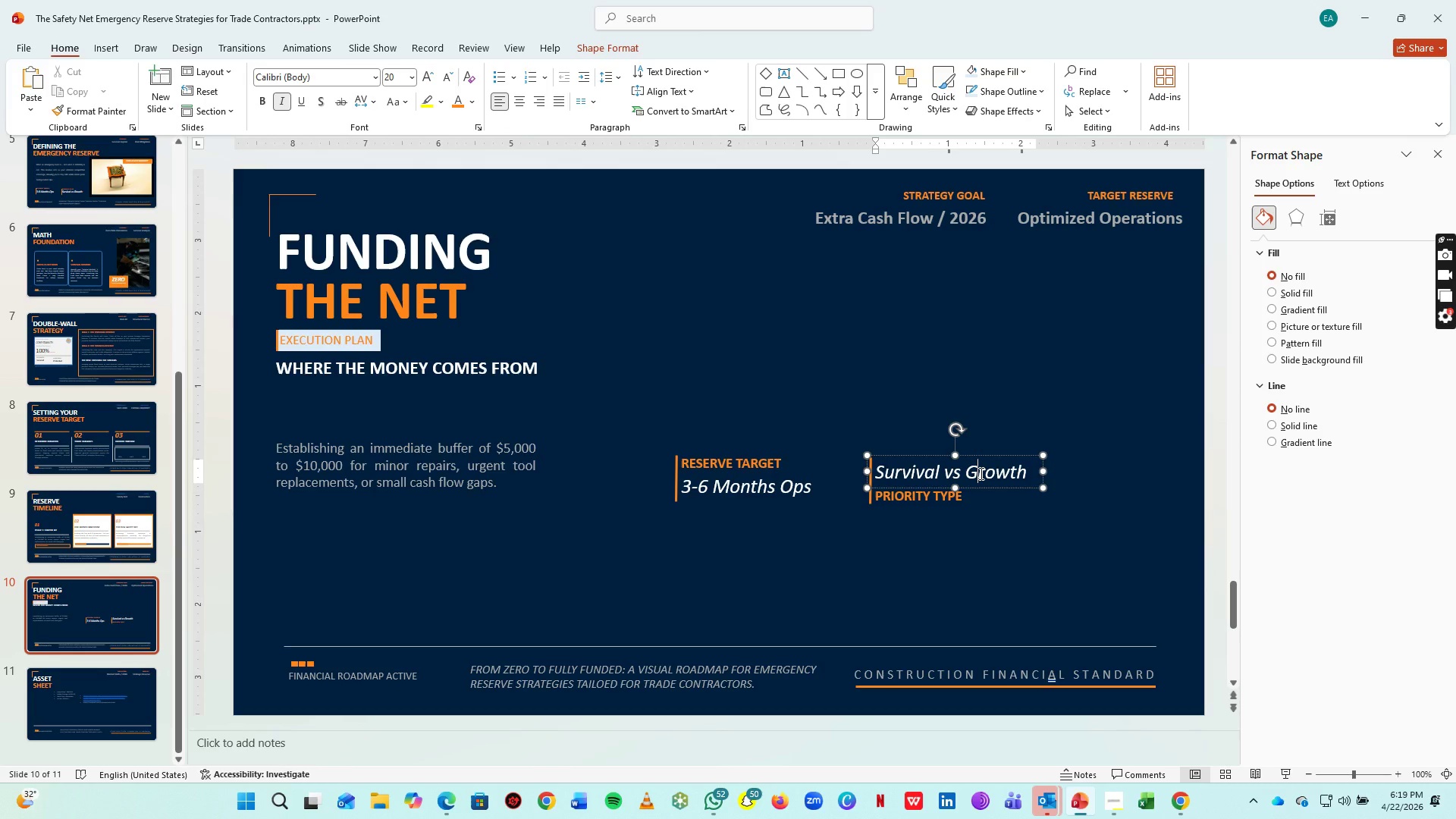 
key(Control+A)
 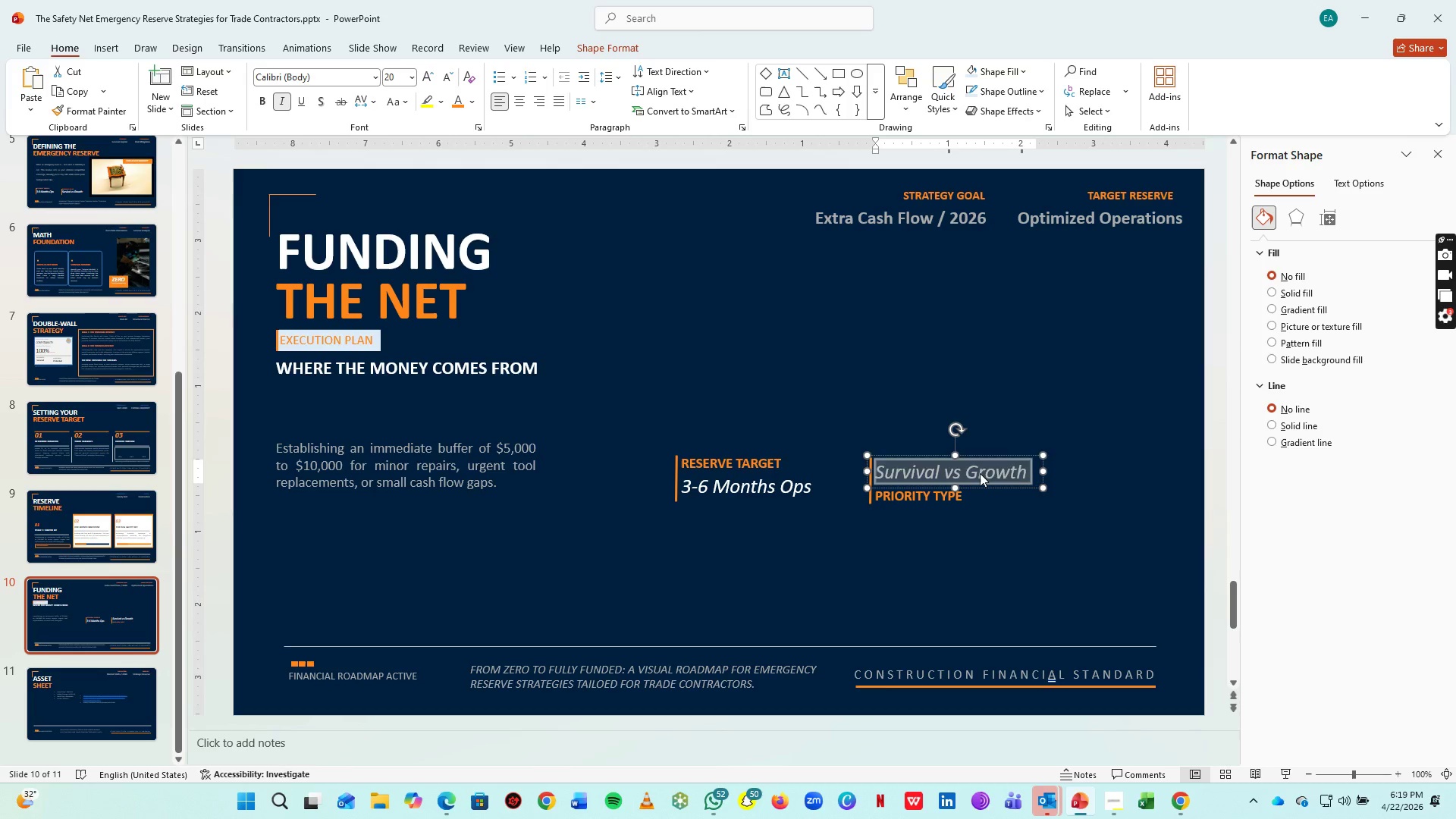 
type(Windfall)
 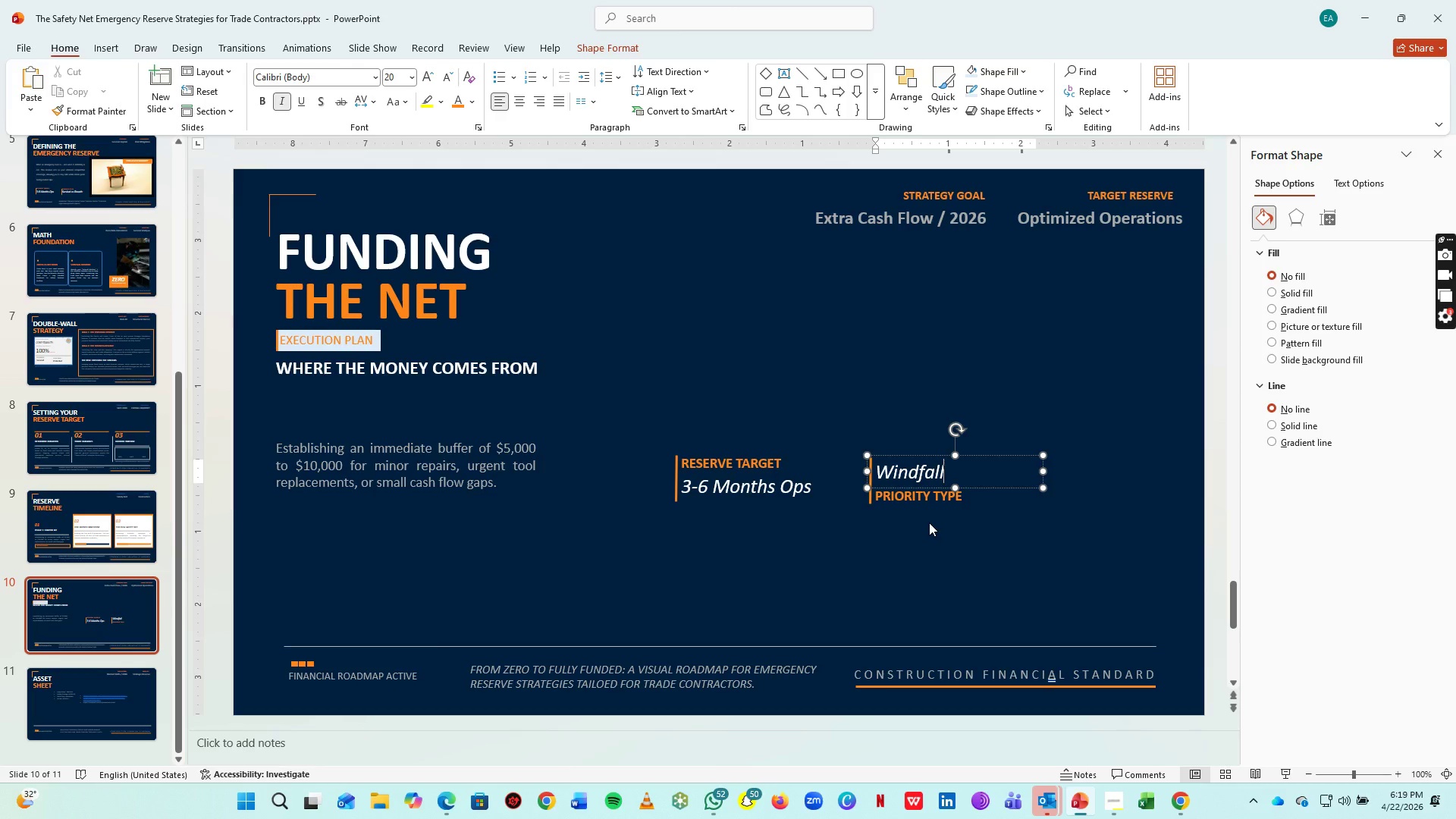 
left_click([918, 497])
 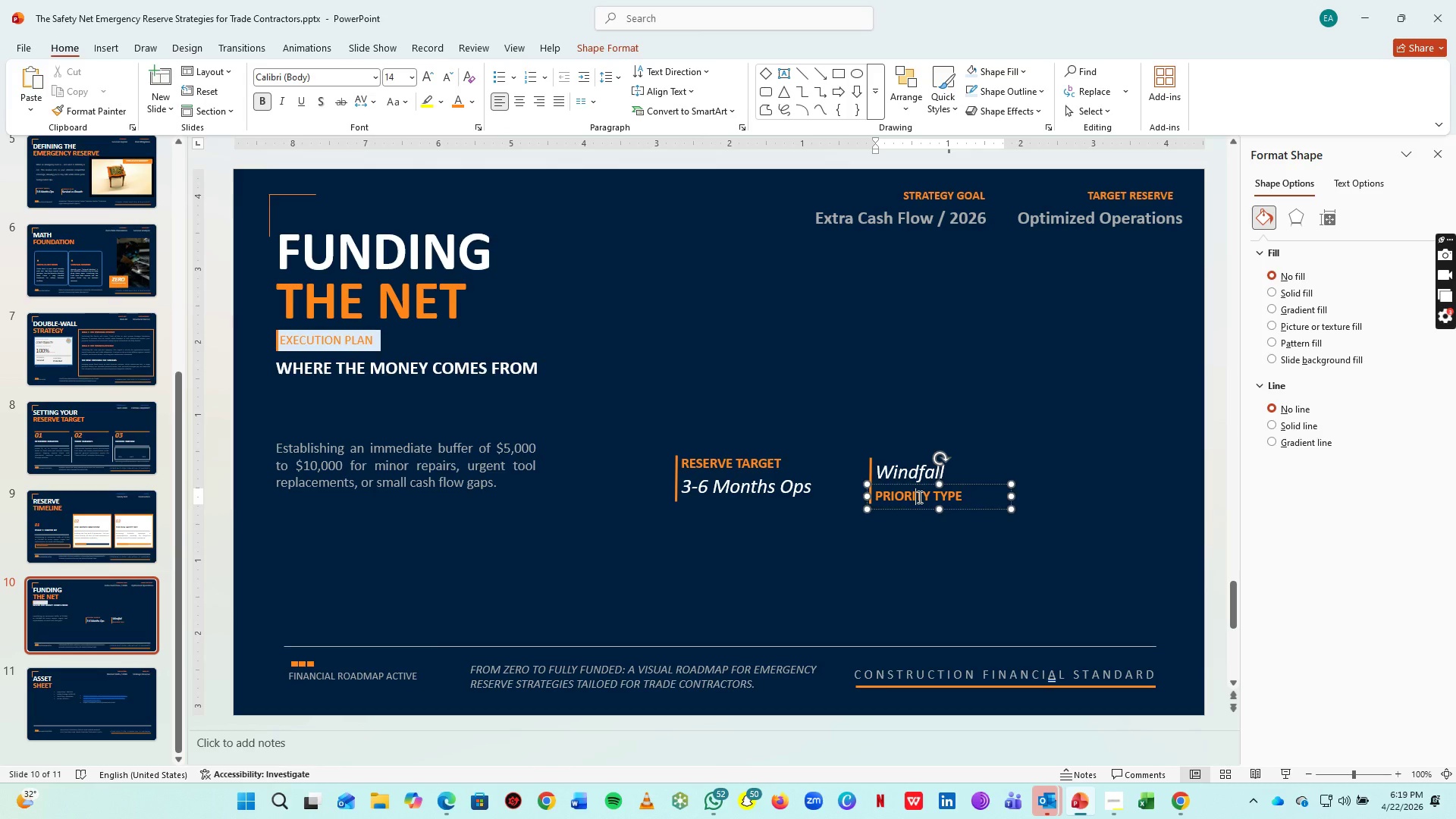 
key(Control+A)
 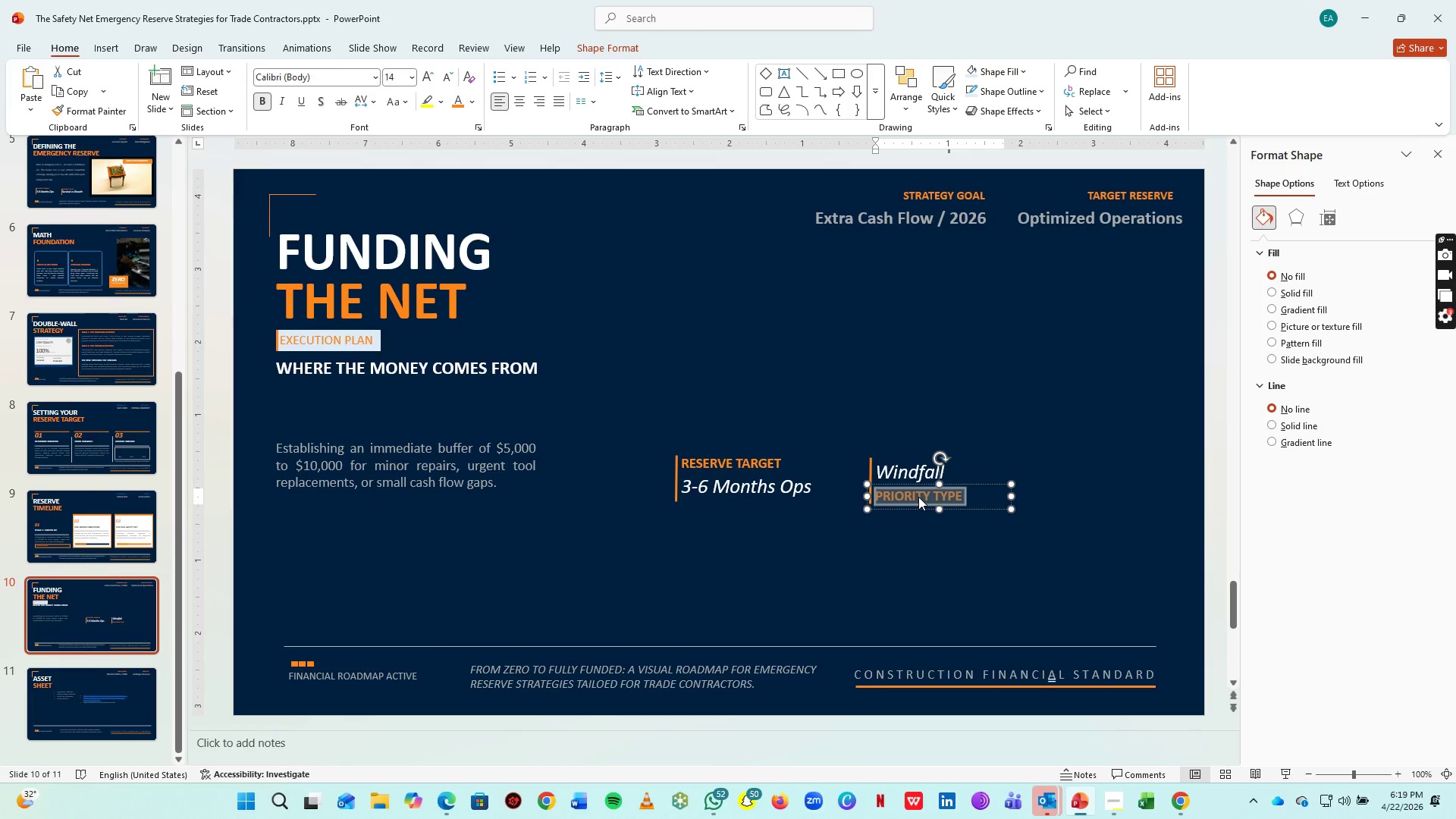 
type(TAX/BONUS REDIRECTION)
 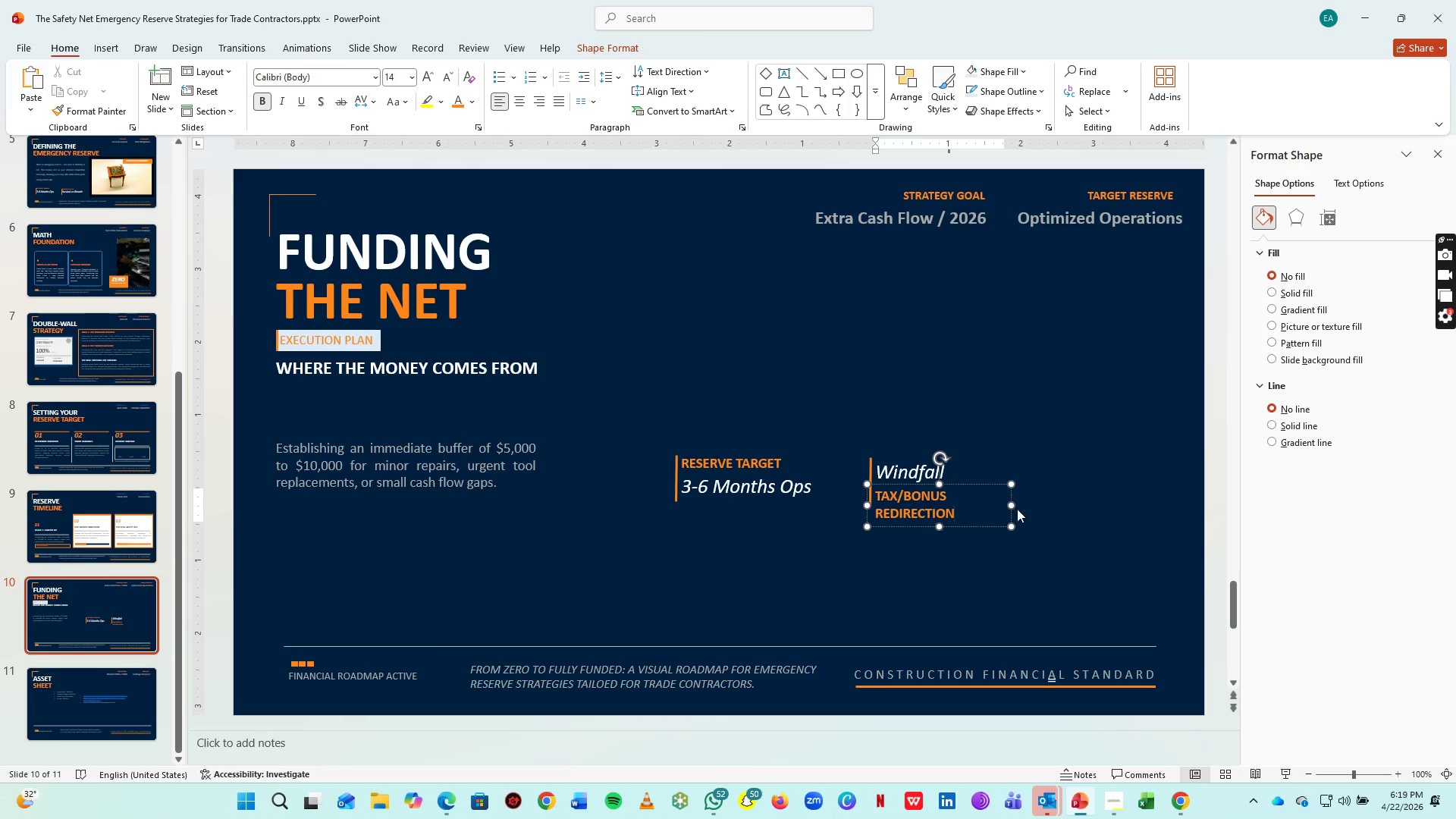 
left_click_drag(start_coordinate=[1011, 506], to_coordinate=[1047, 499])
 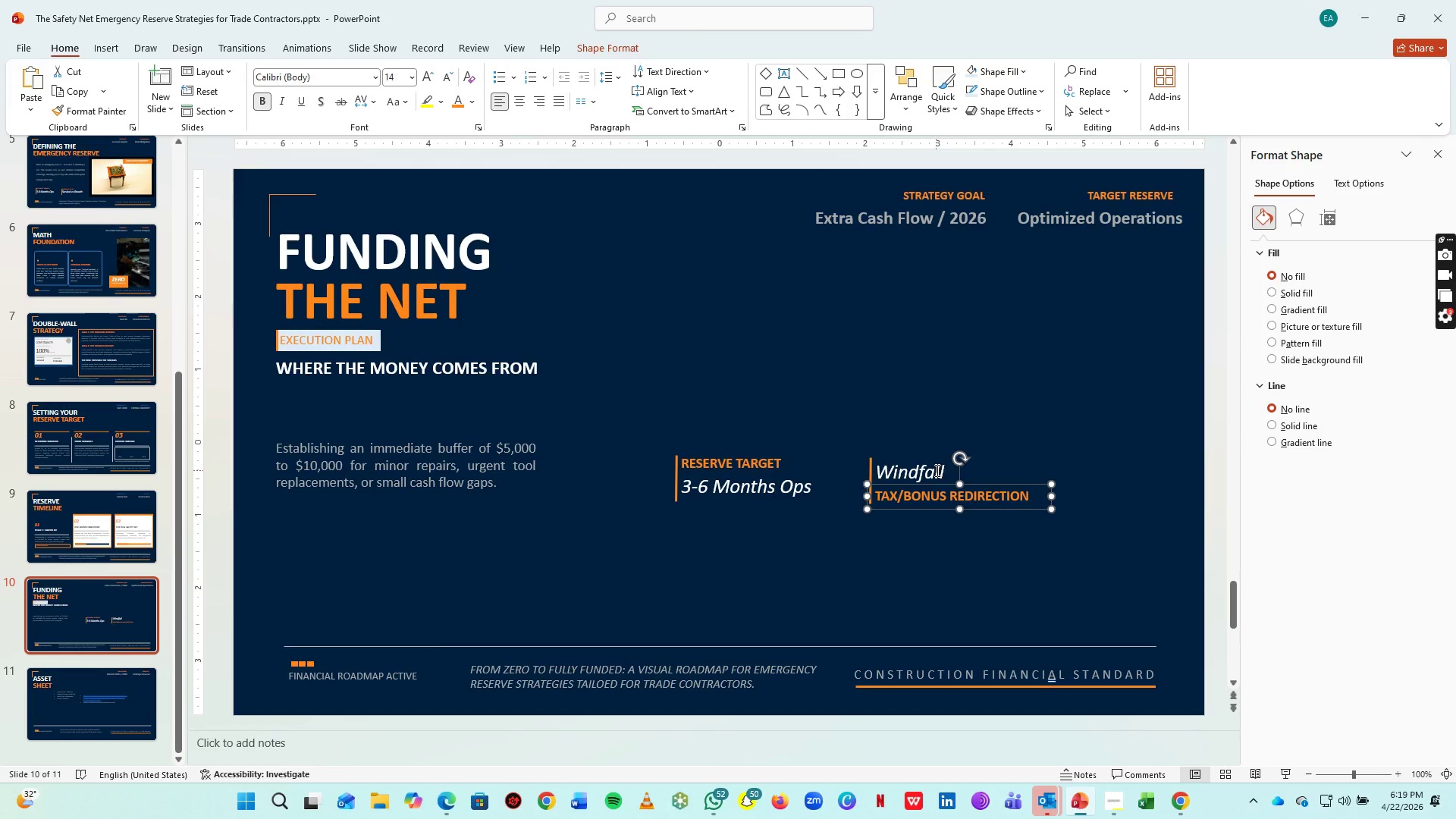 
left_click([936, 470])
 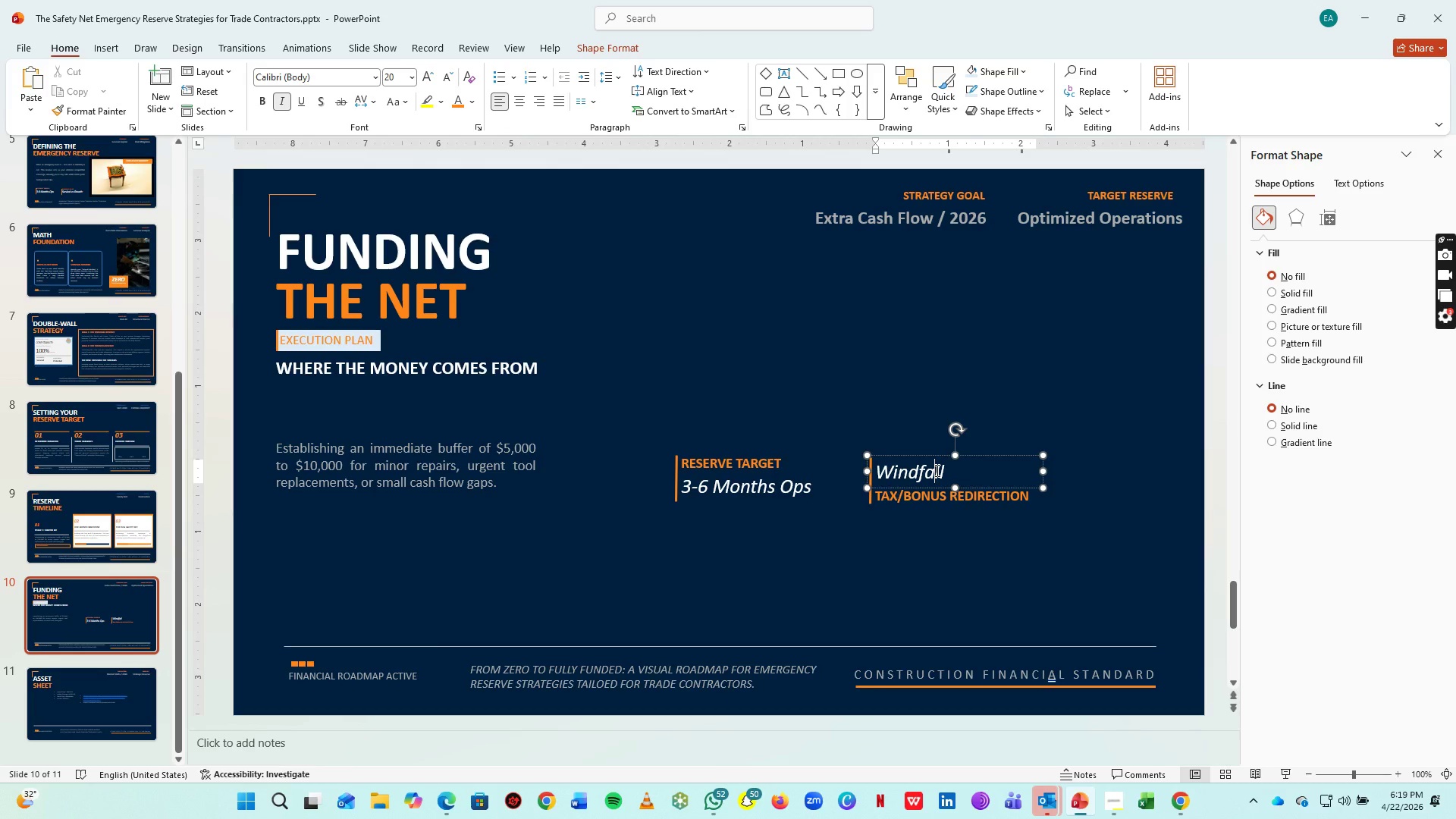 
key(Control+A)
 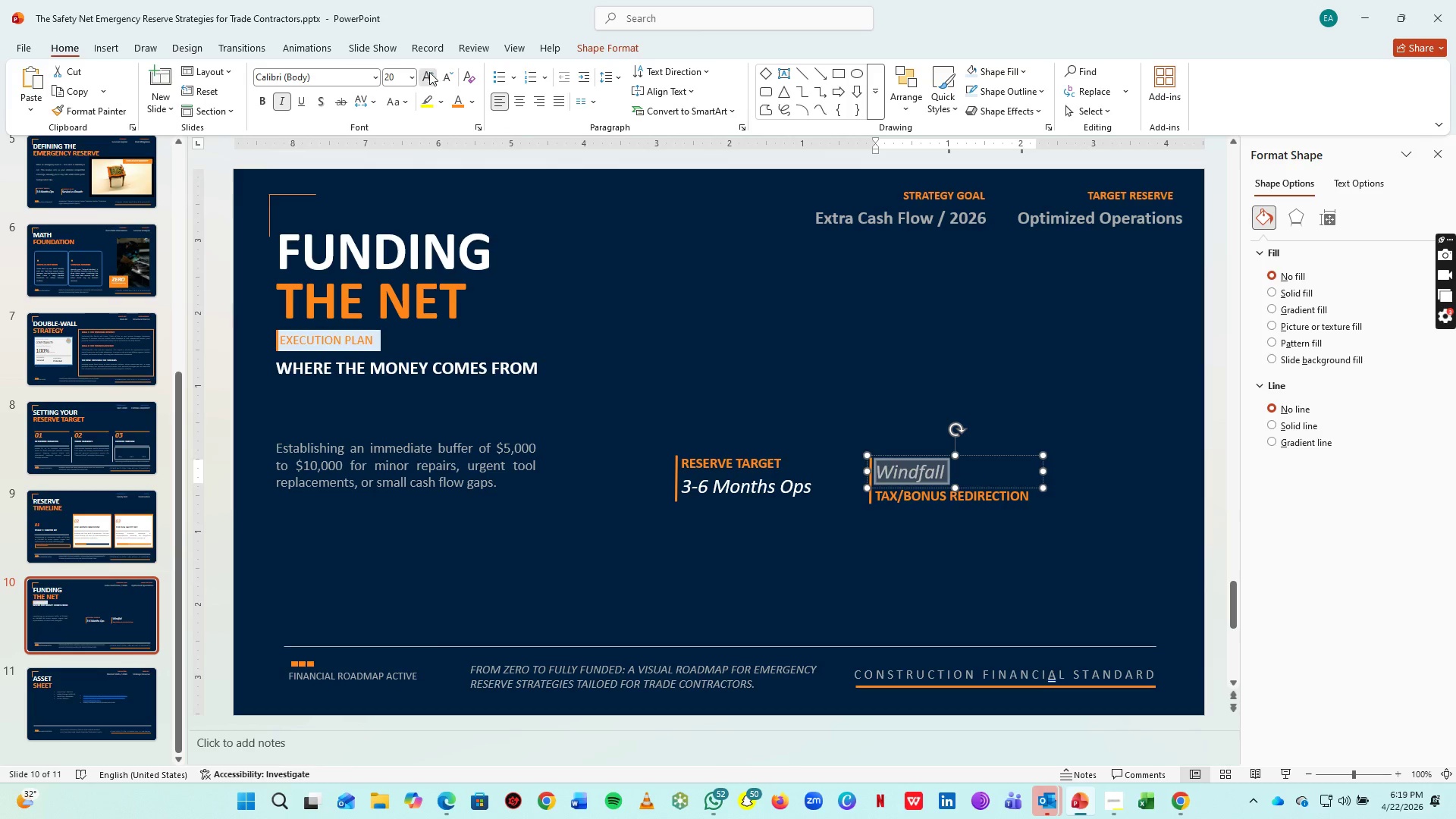 
double_click([429, 72])
 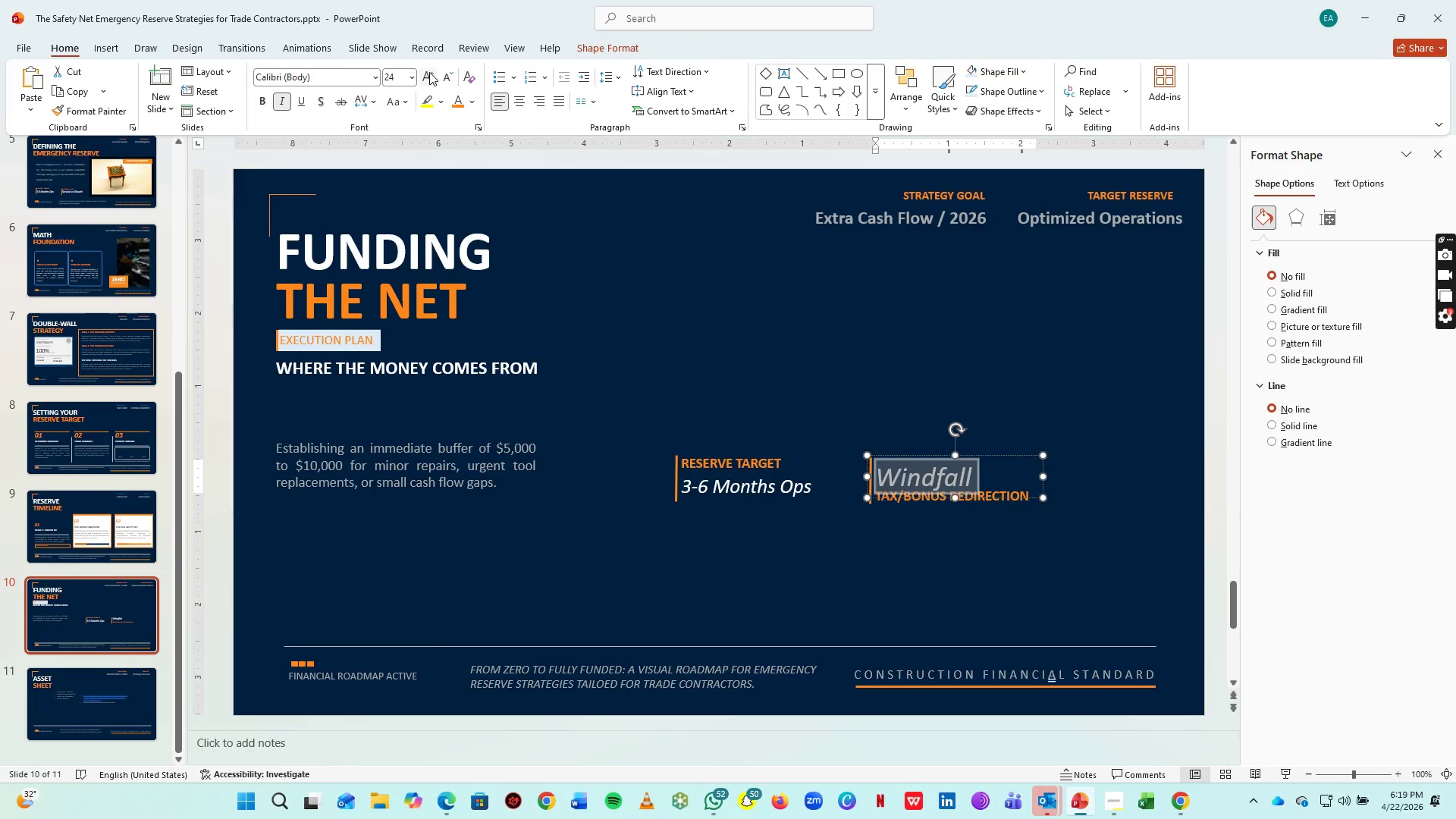 
triple_click([429, 72])
 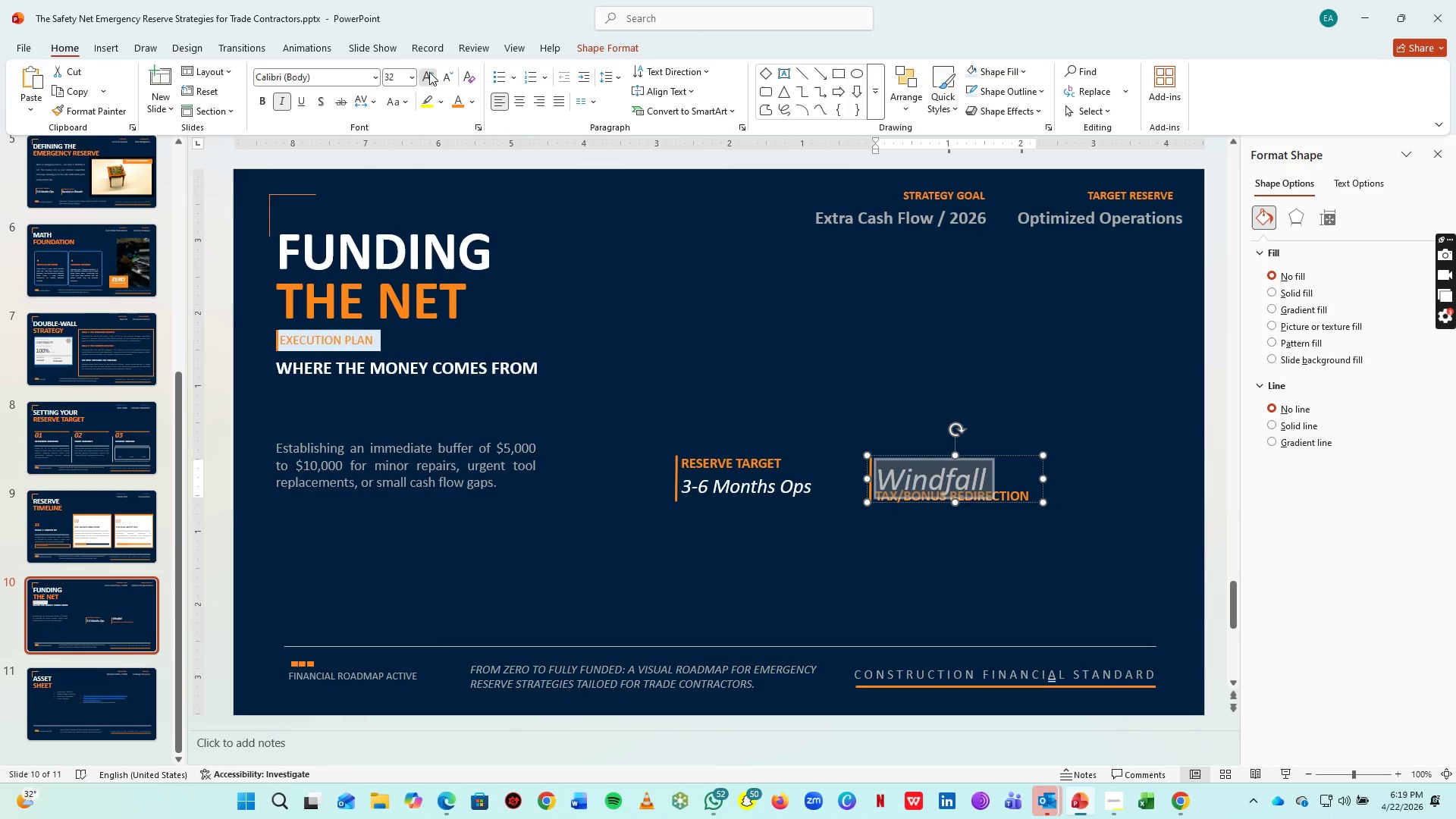 
triple_click([429, 72])
 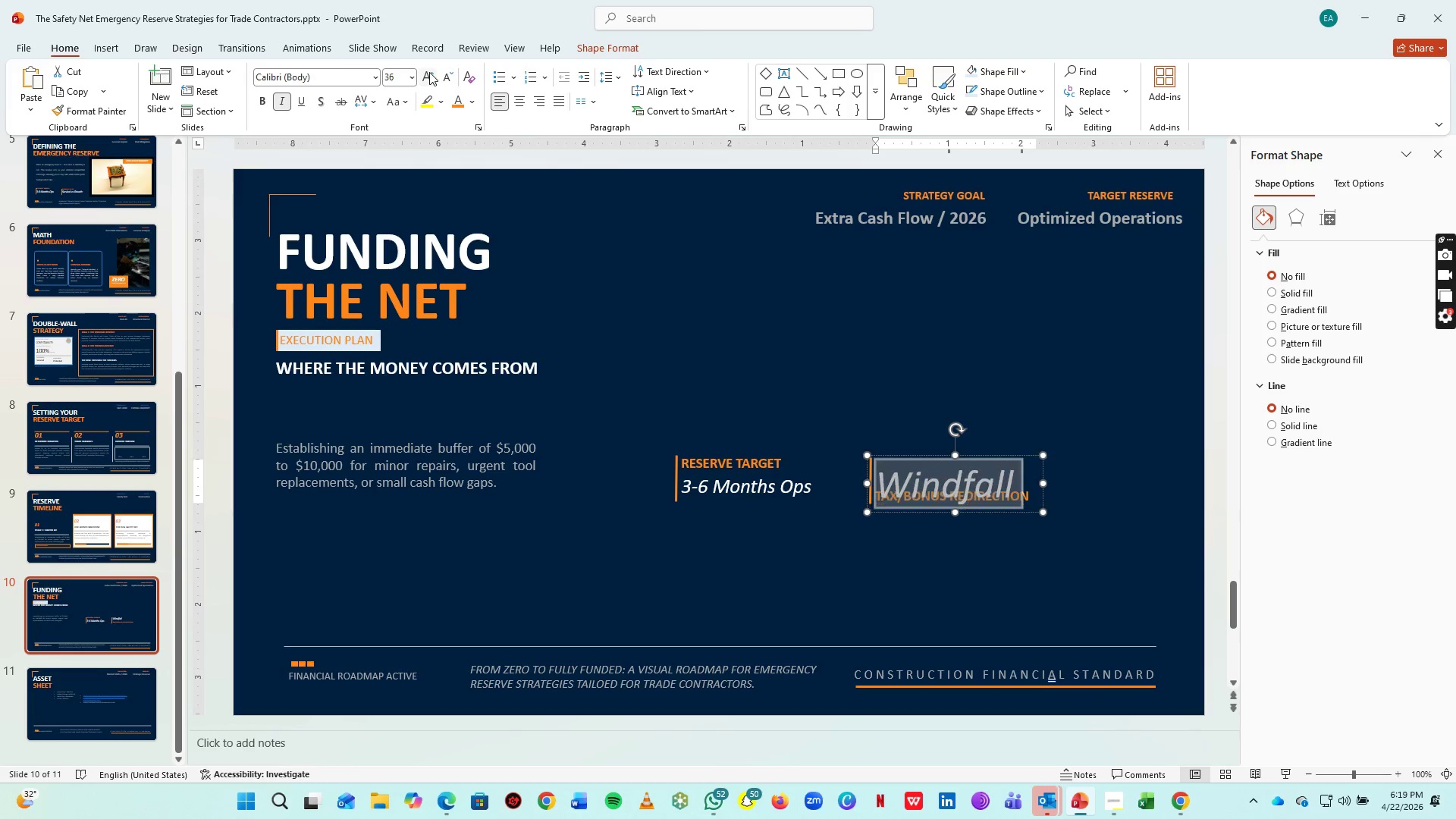 
triple_click([429, 72])
 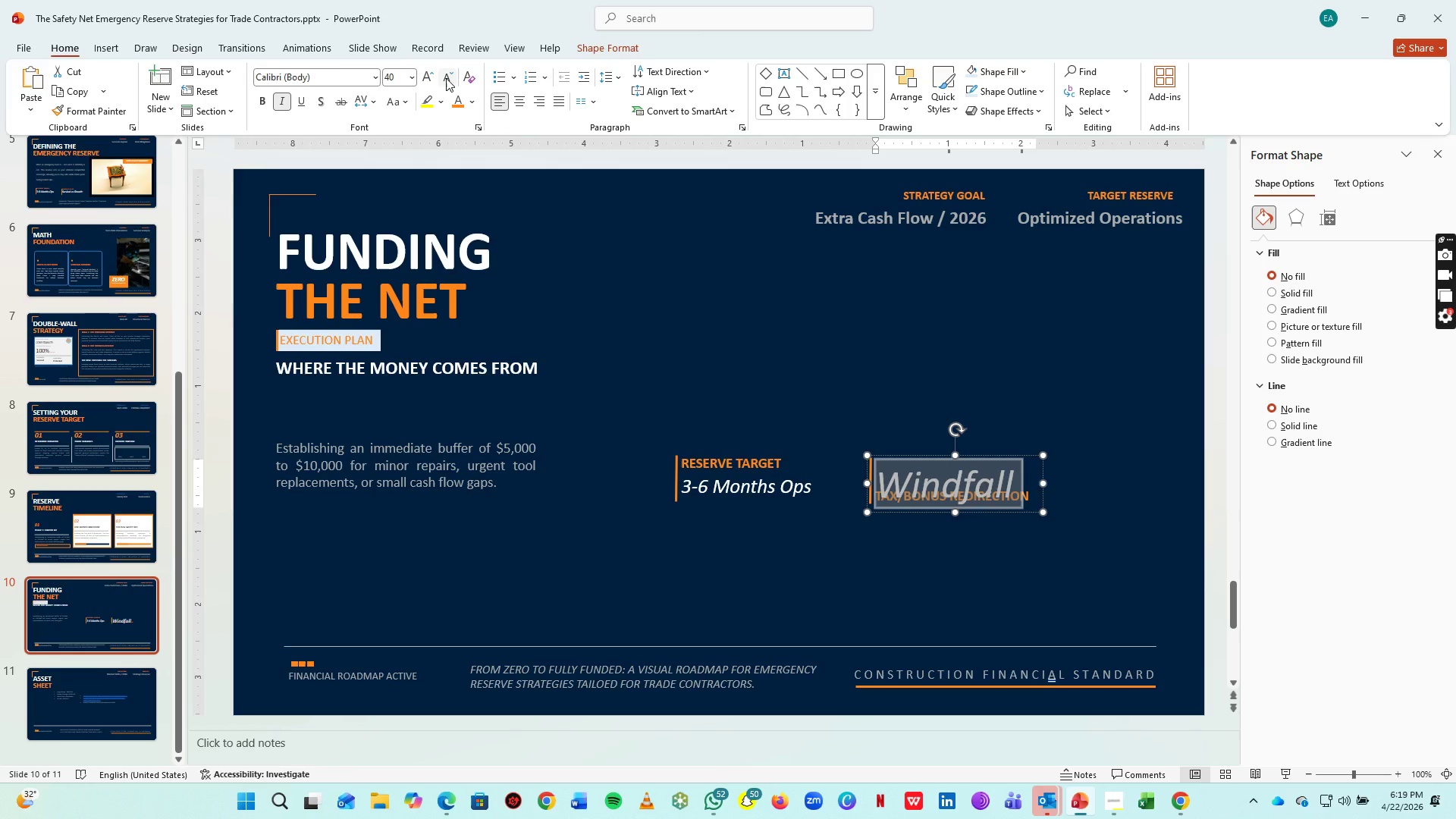 
left_click([447, 76])
 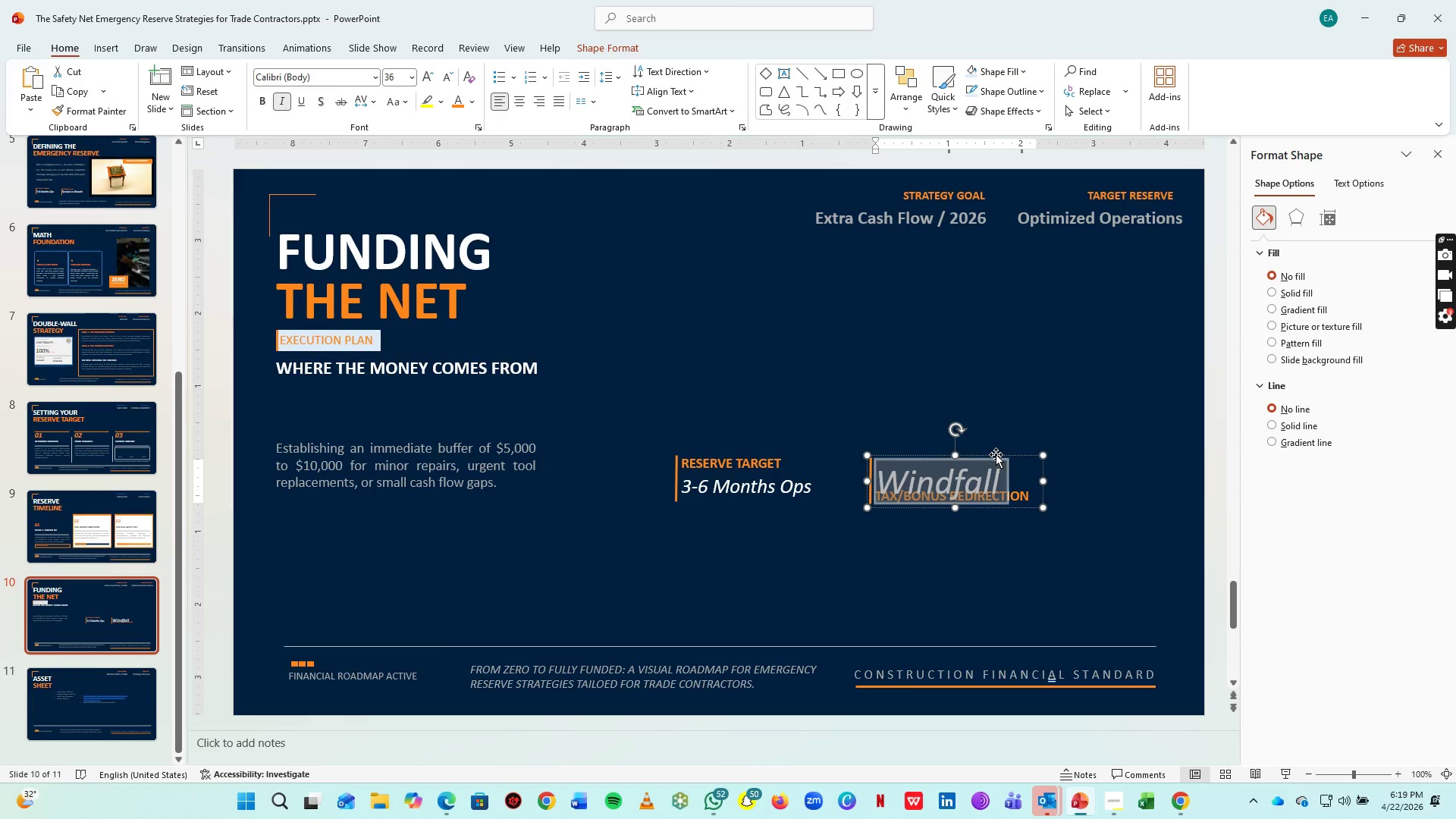 
left_click([996, 454])
 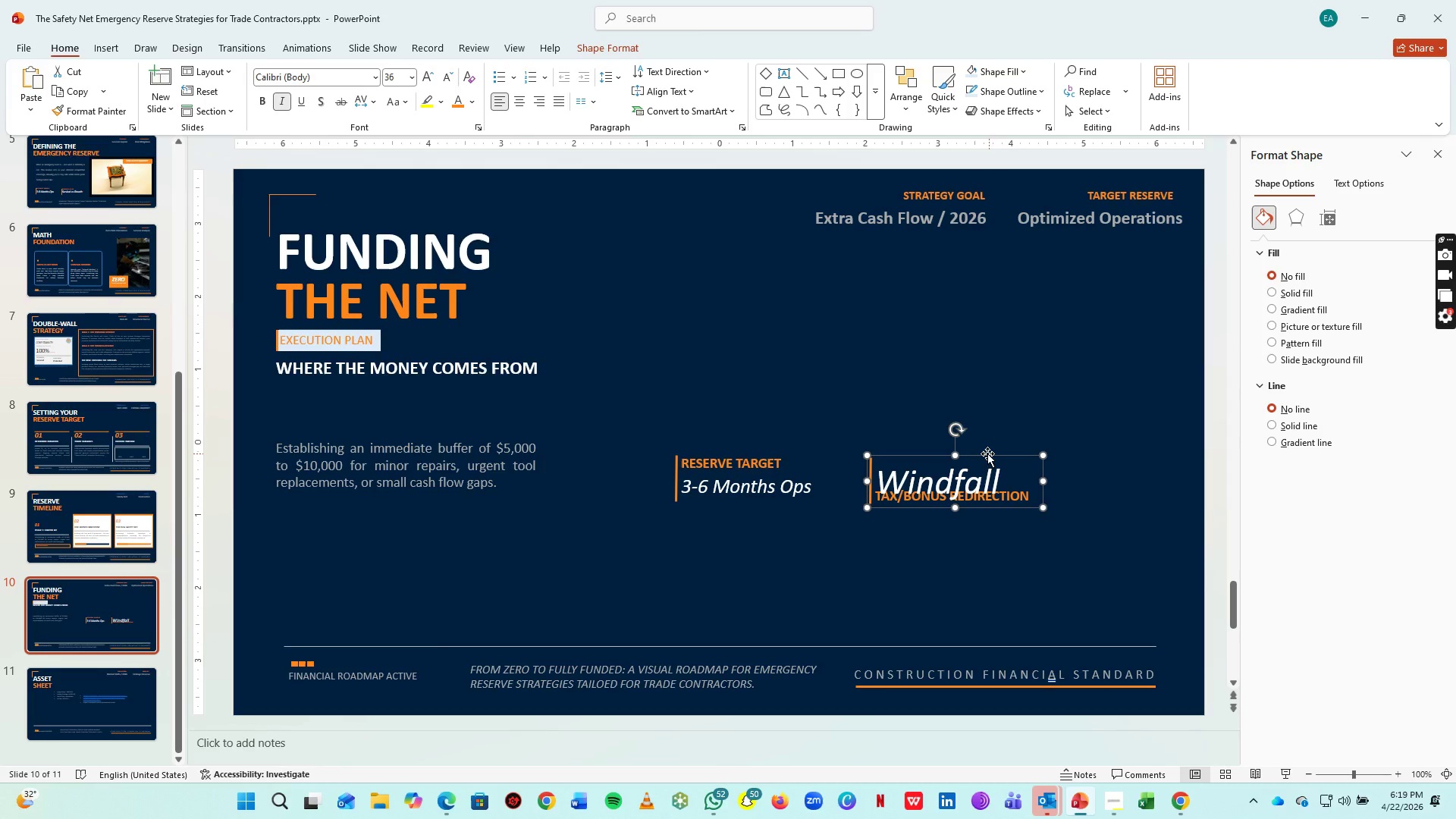 
hold_key(key=ArrowUp, duration=0.69)
 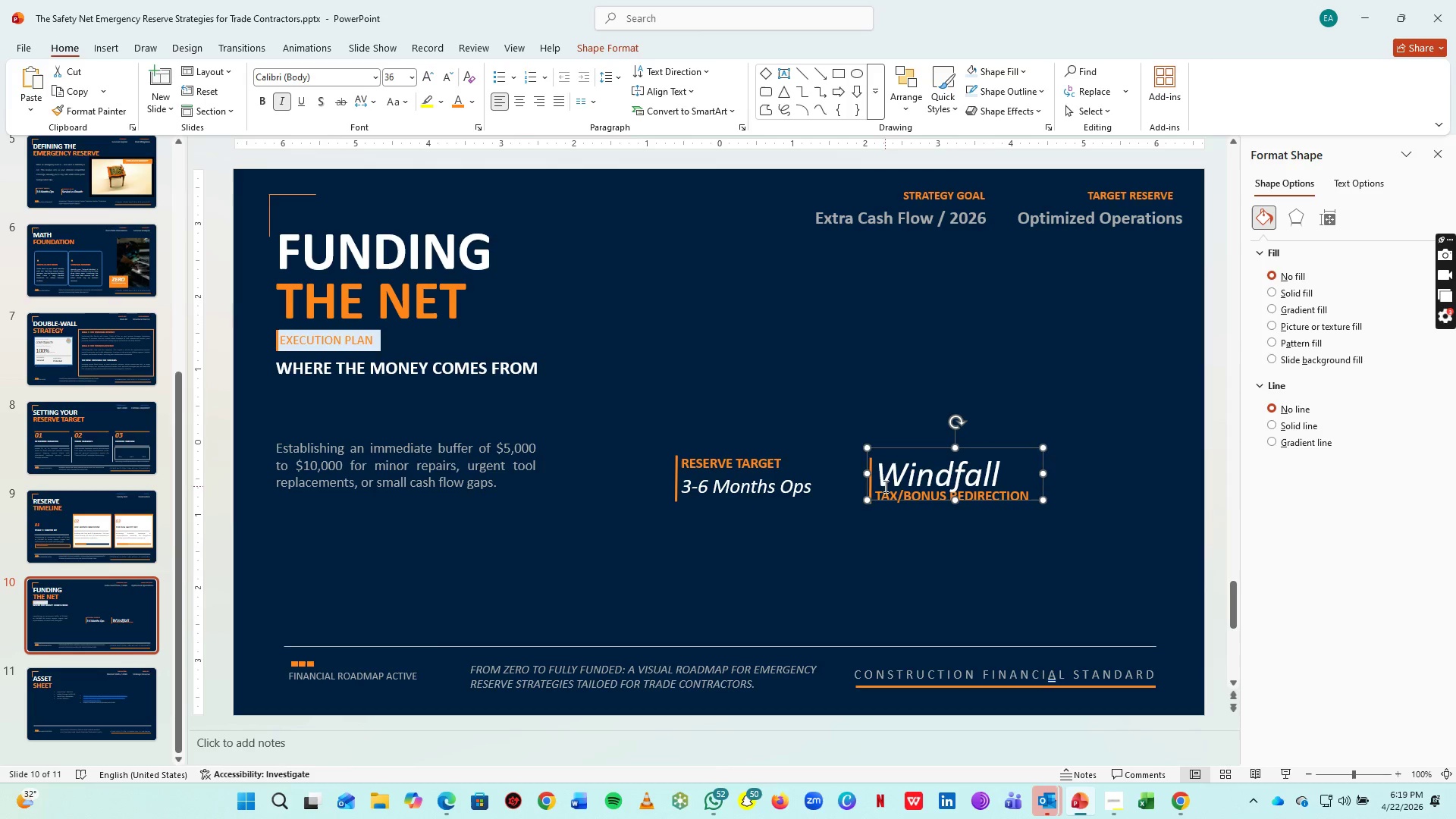 
key(ArrowUp)
 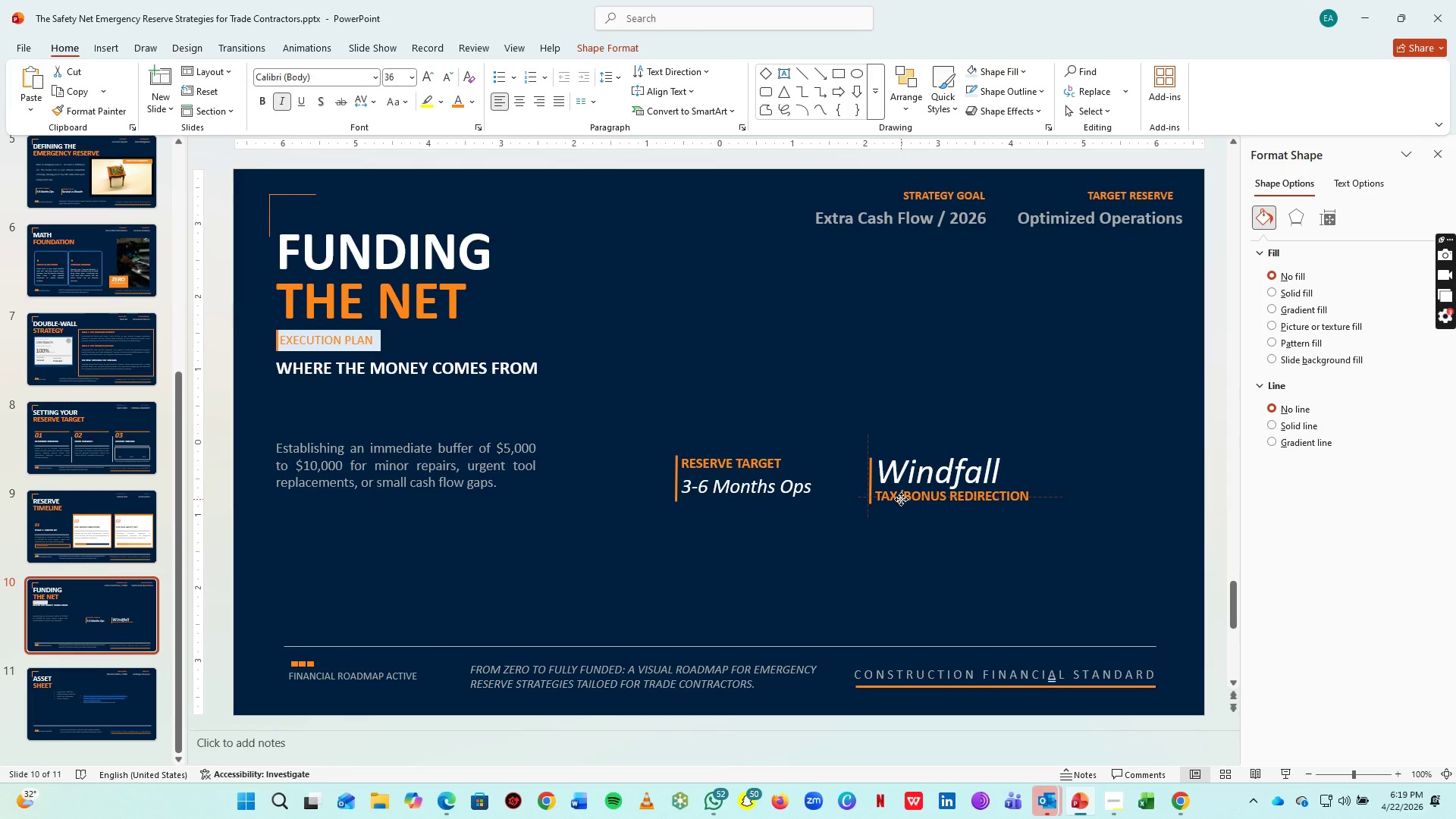 
key(ArrowLeft)
 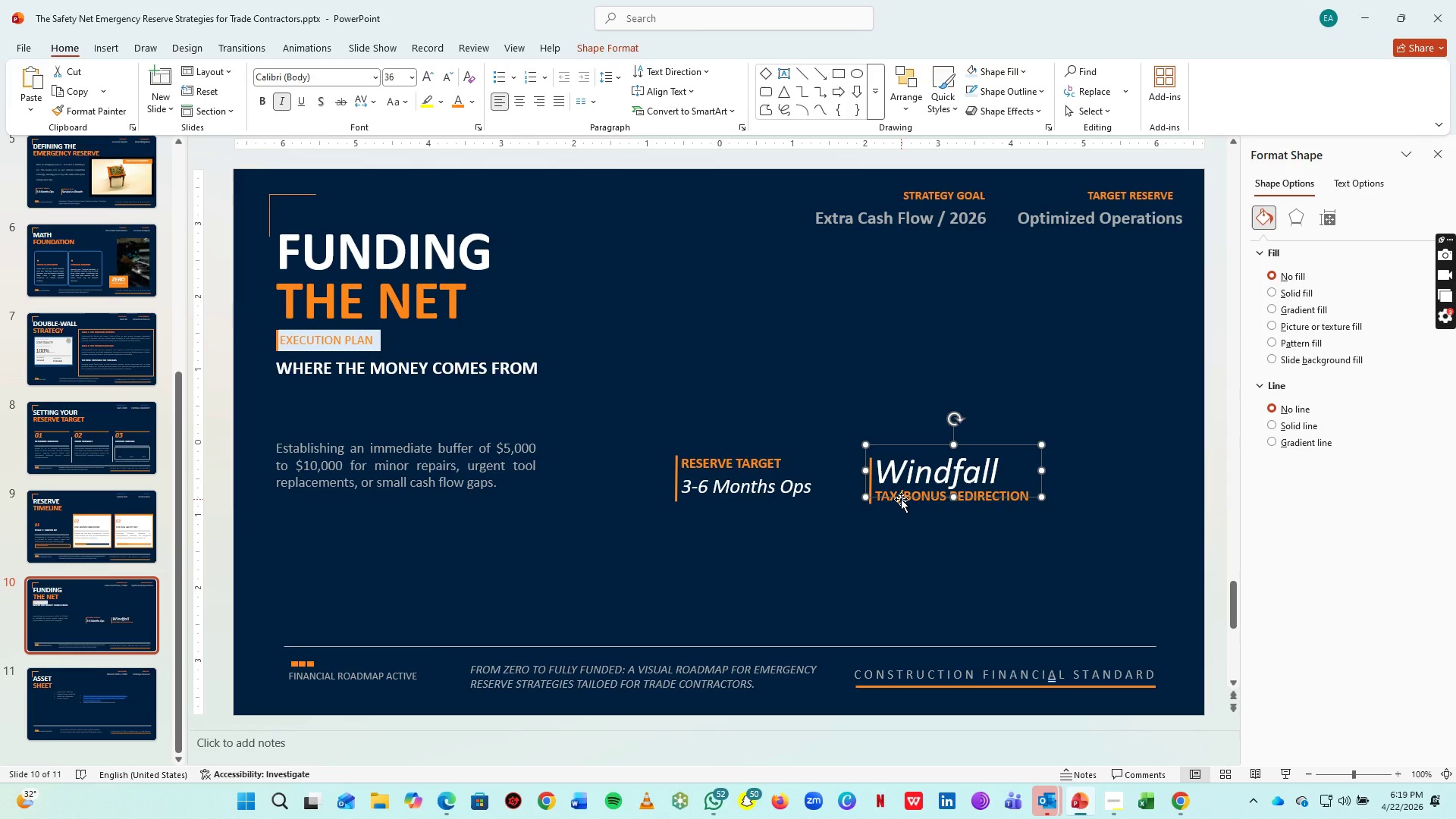 
key(ArrowLeft)
 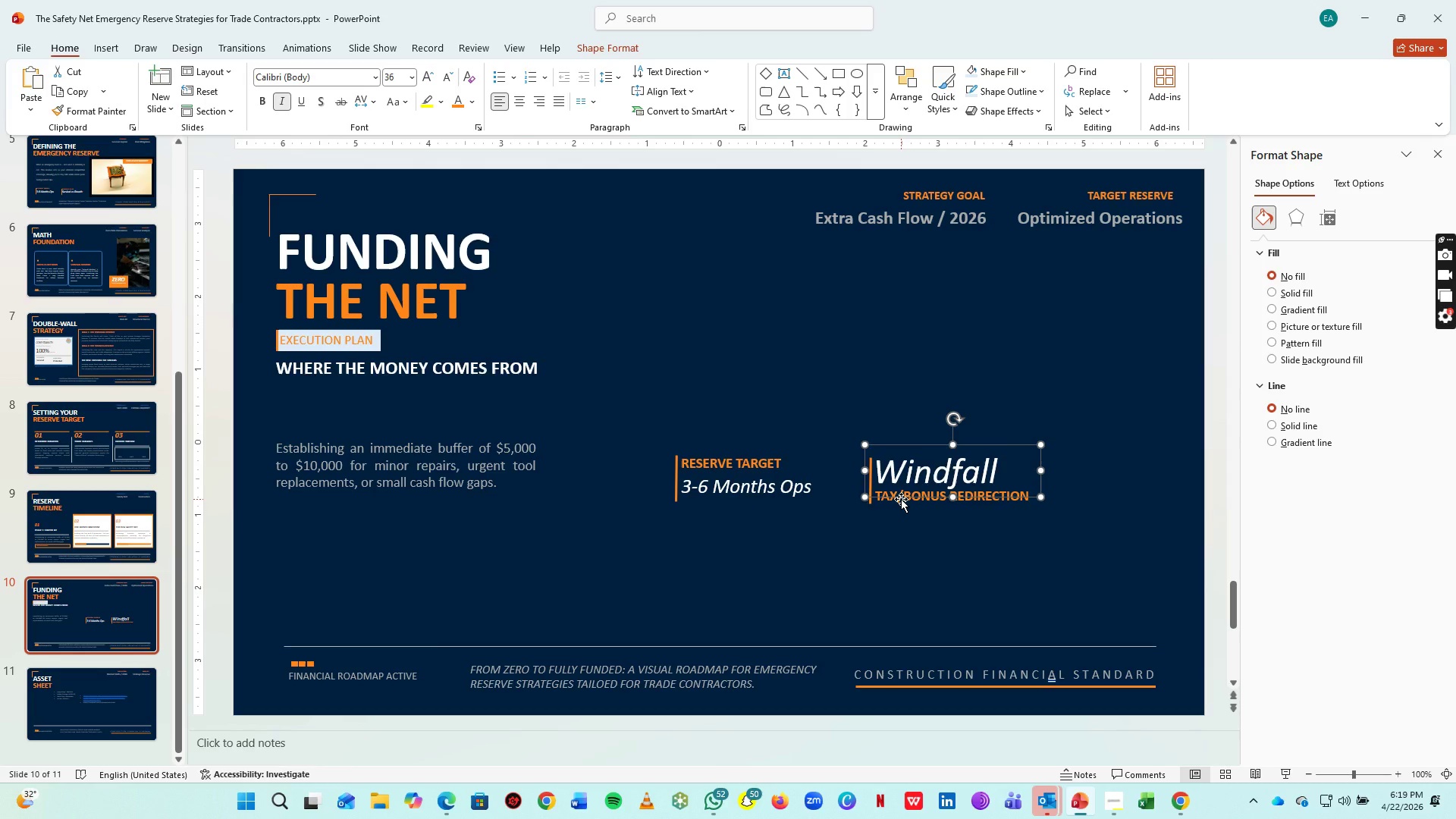 
key(ArrowLeft)
 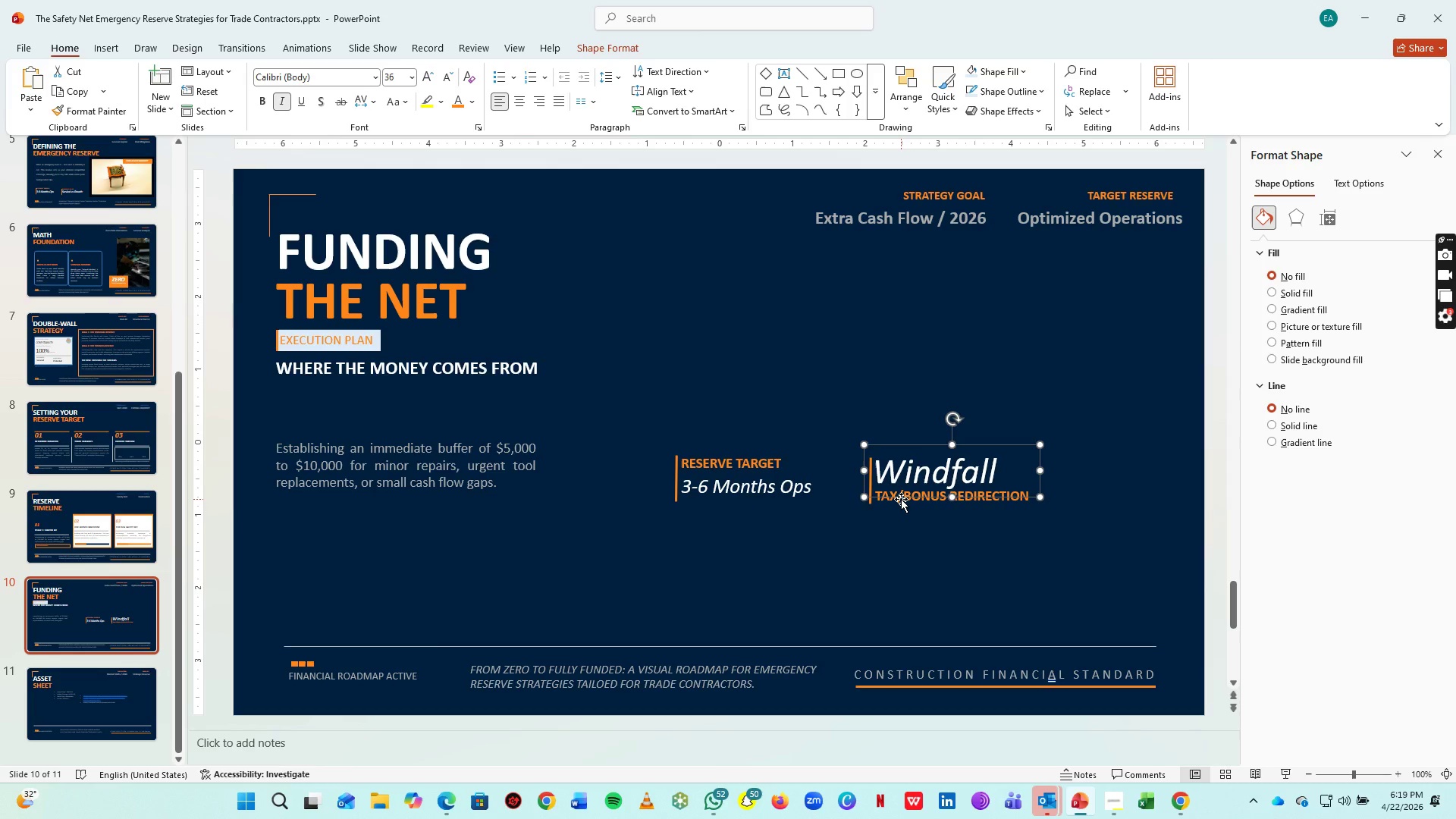 
key(ArrowLeft)
 